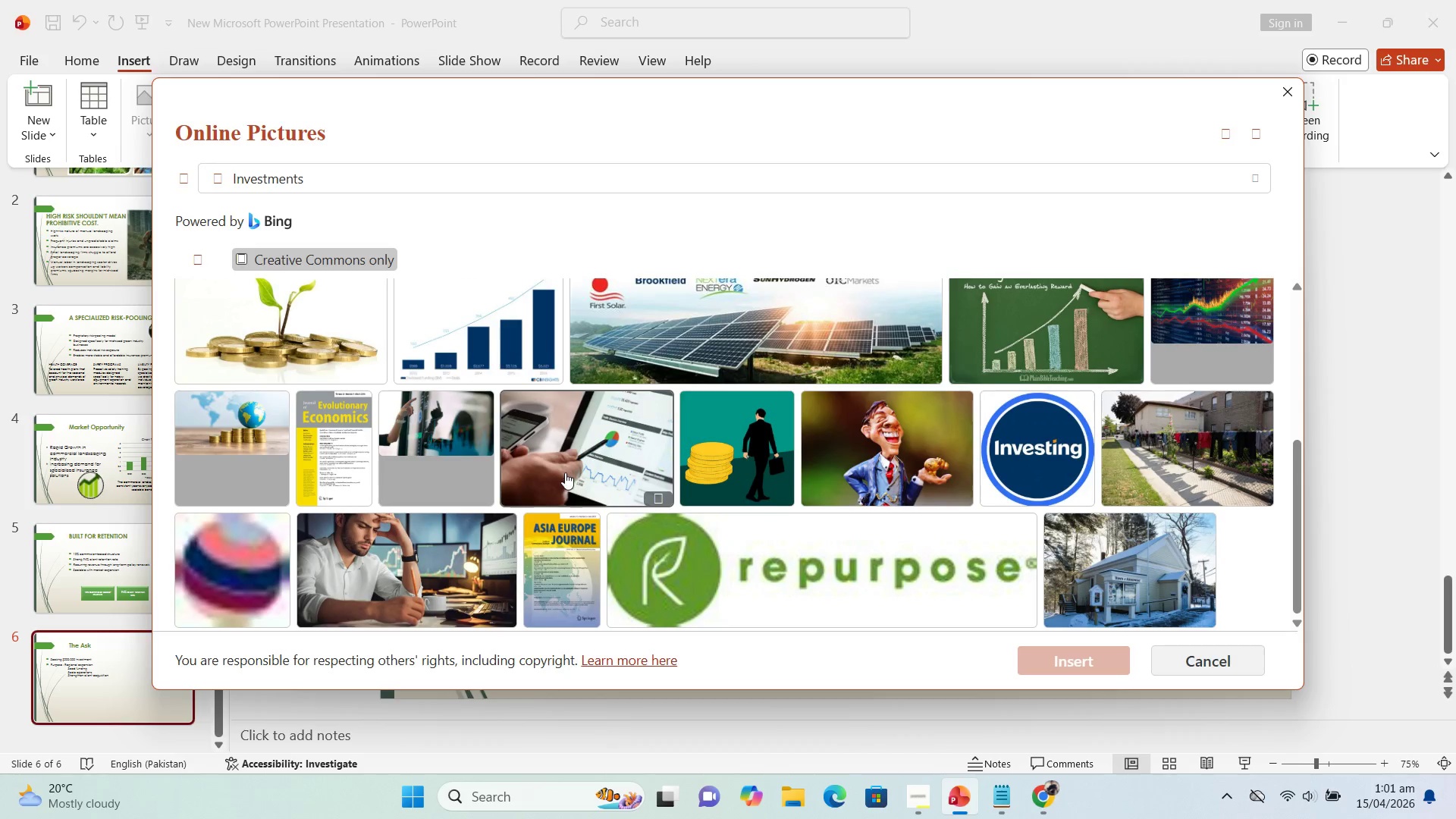 
scroll: coordinate [565, 473], scroll_direction: none, amount: 0.0
 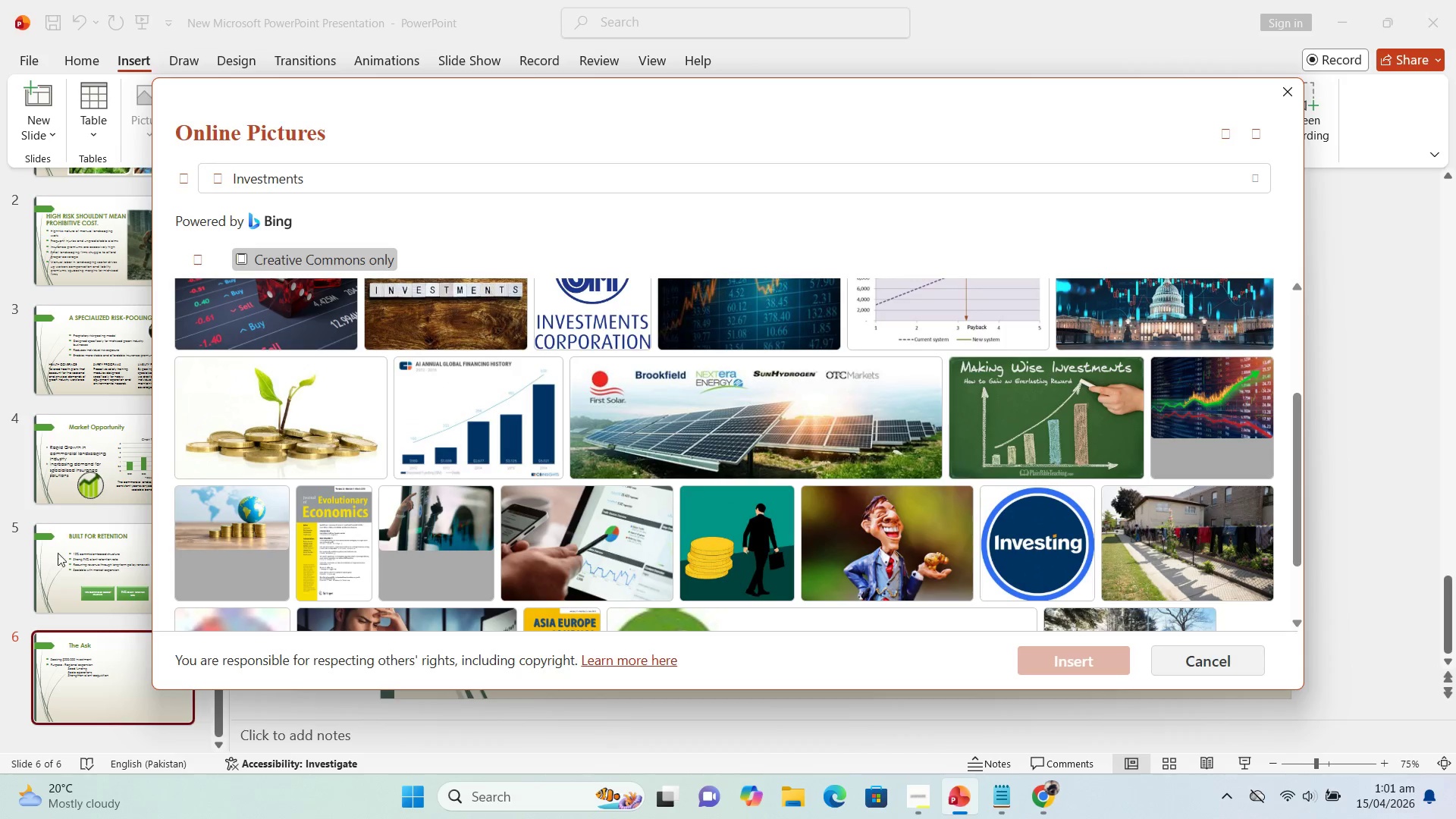 
mouse_move([240, 507])
 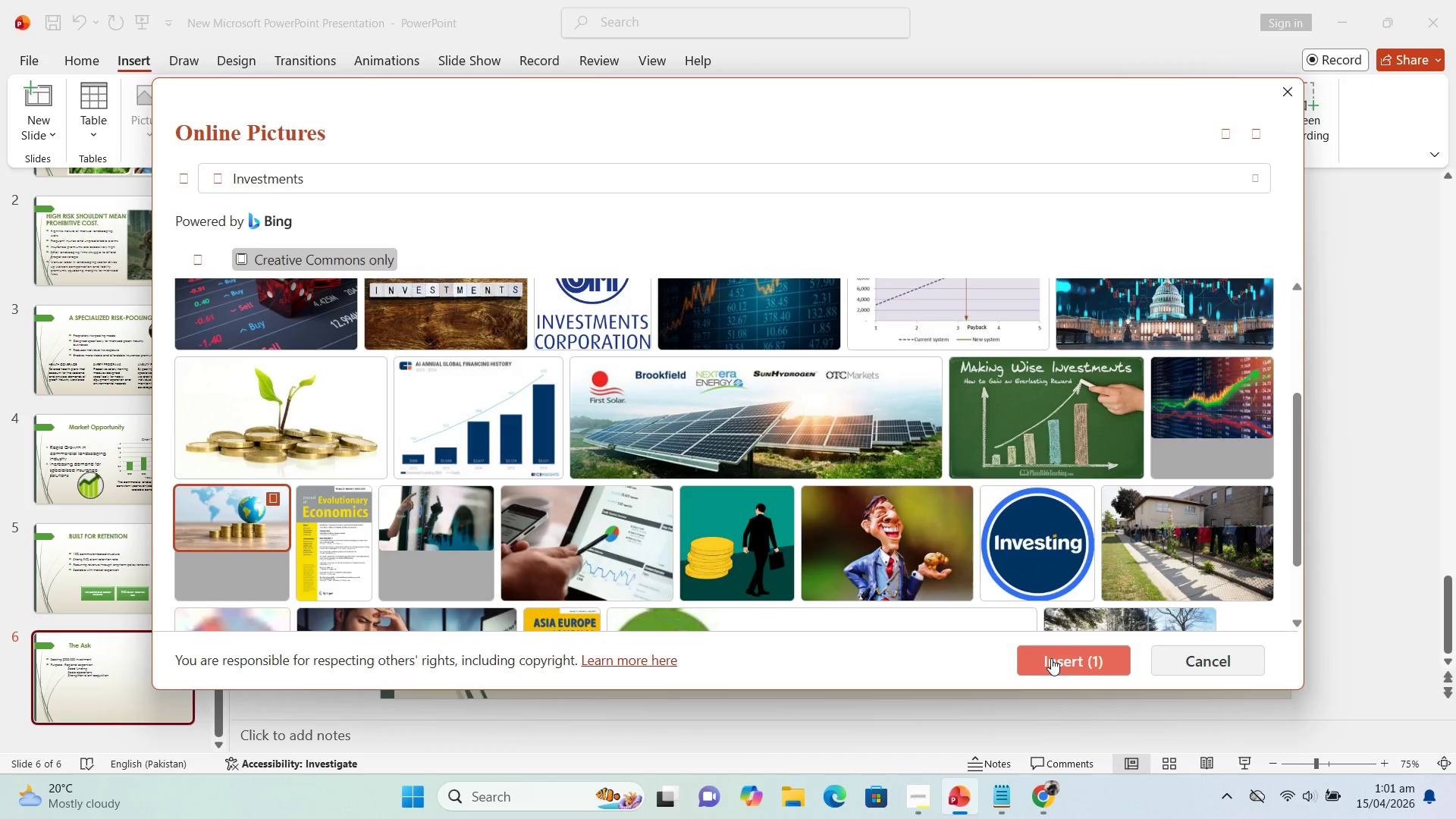 
left_click([1051, 658])
 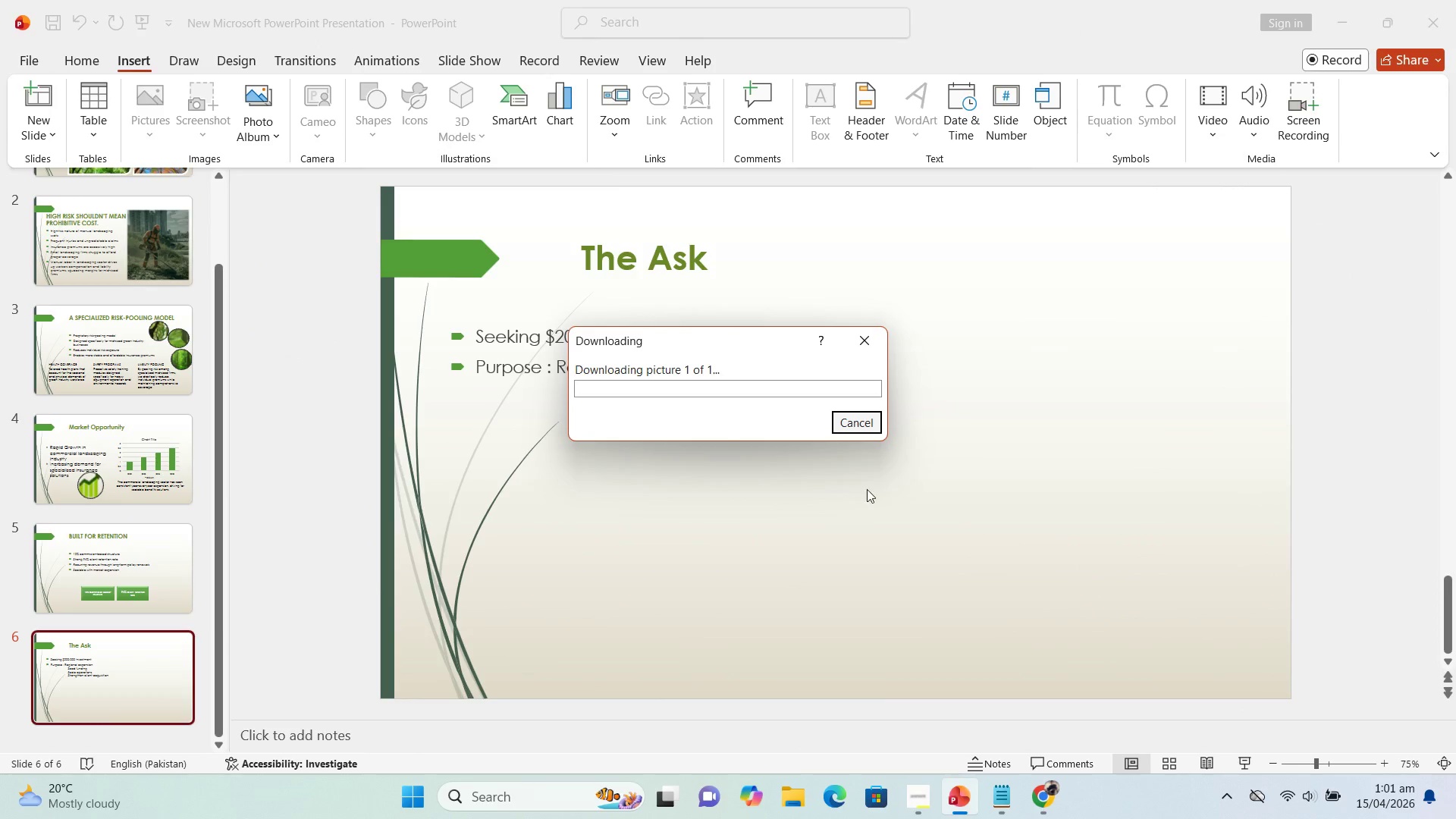 
wait(6.89)
 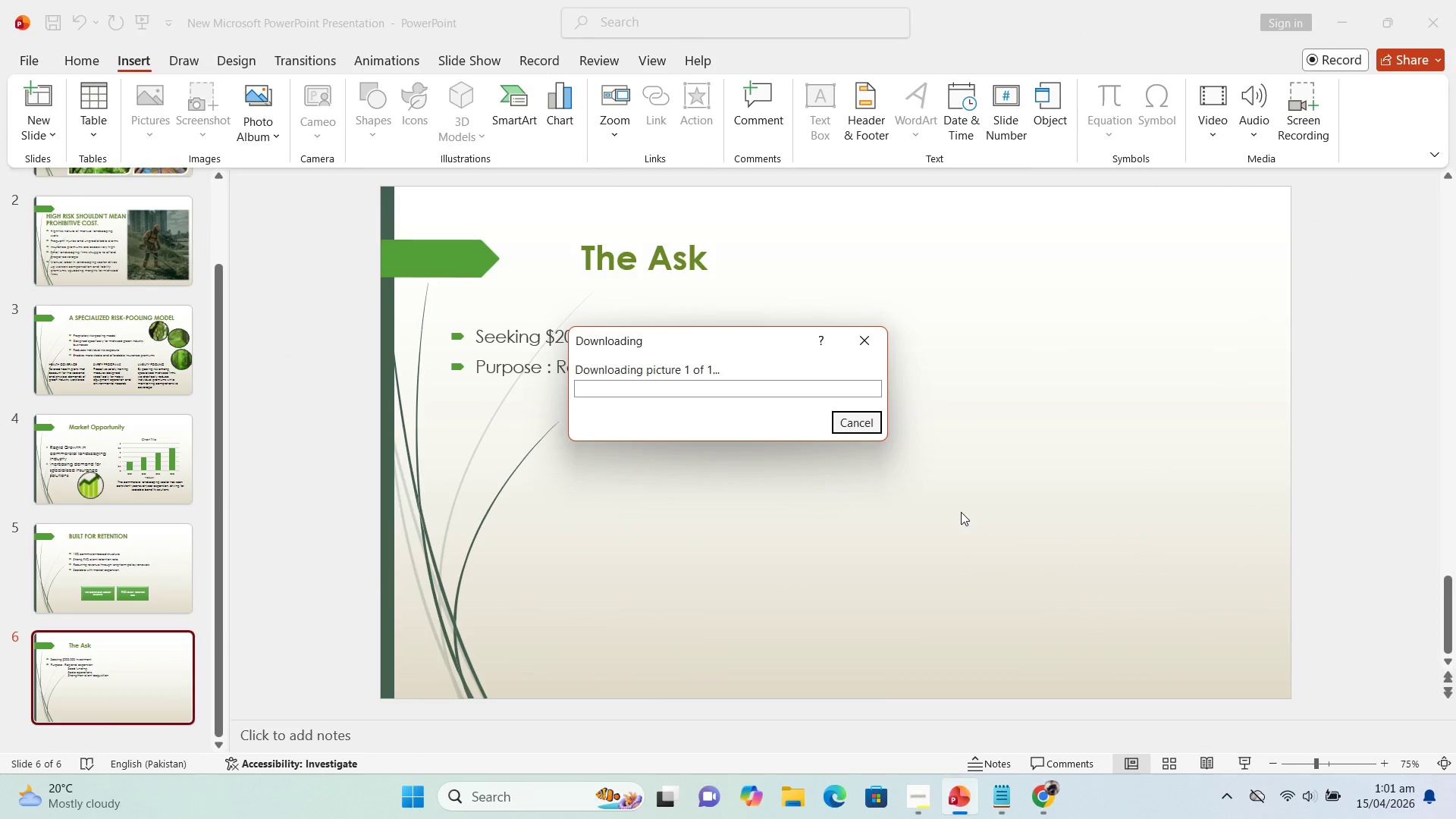 
left_click([896, 475])
 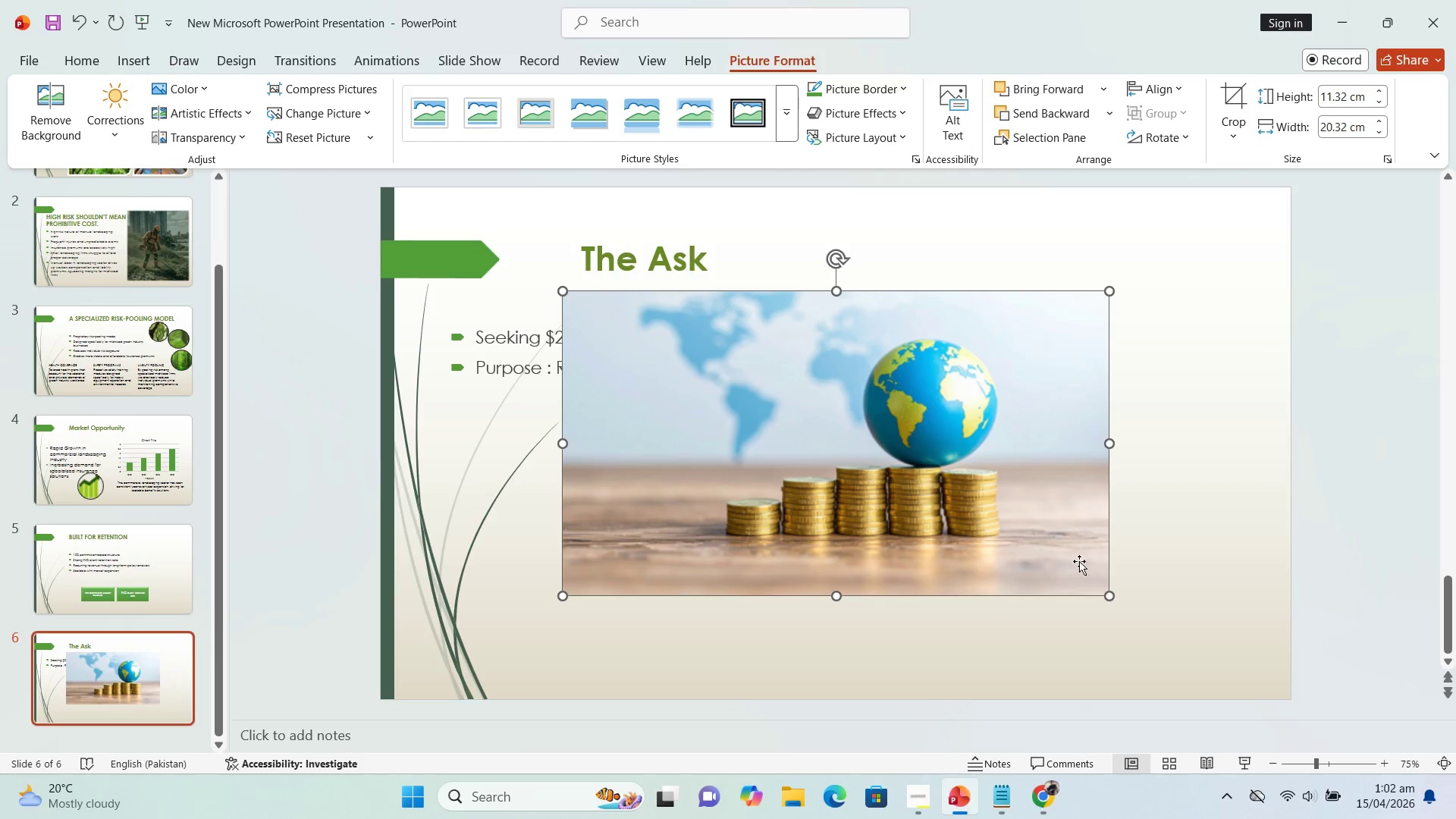 
double_click([1069, 544])
 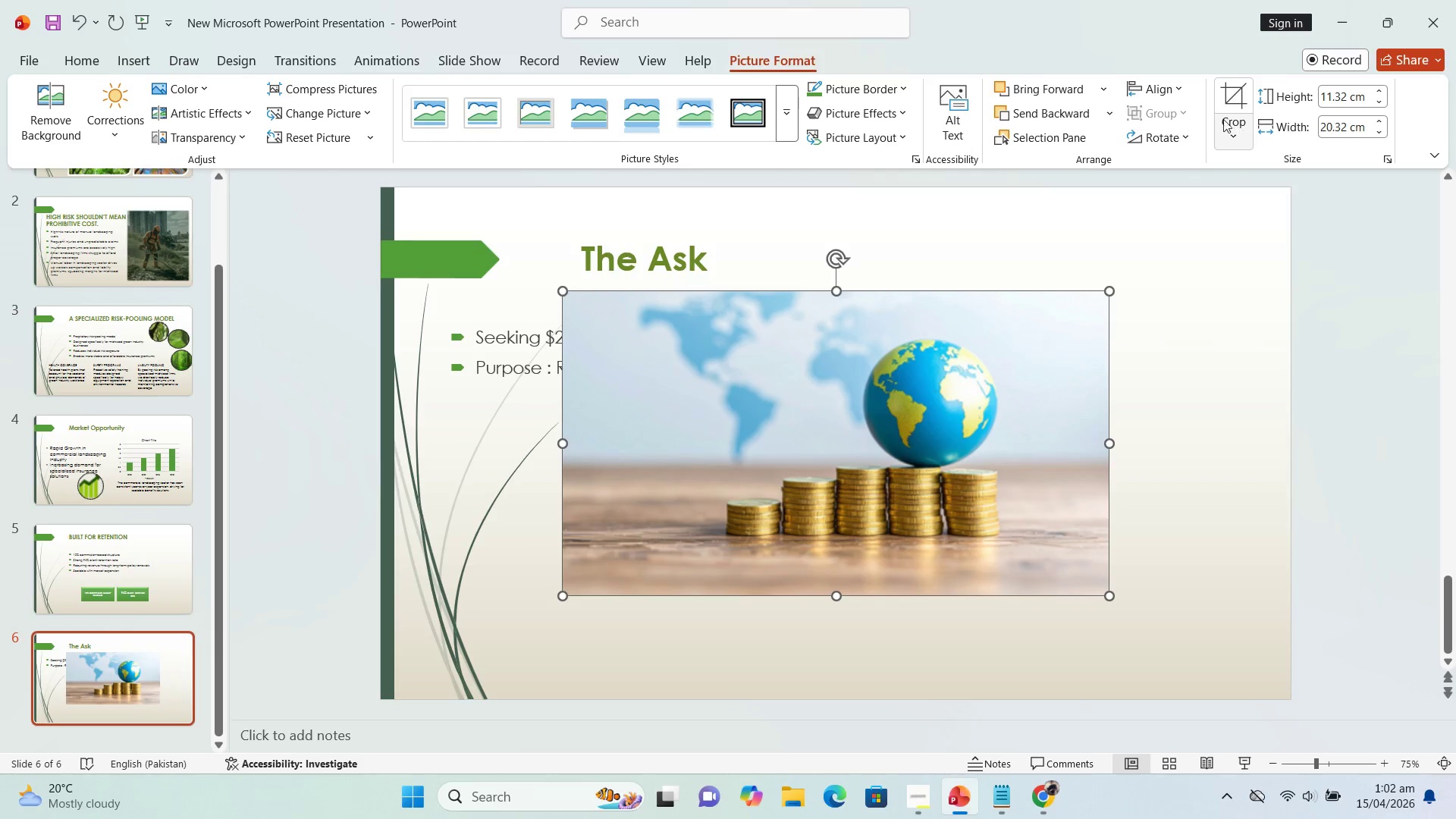 
left_click([1234, 89])
 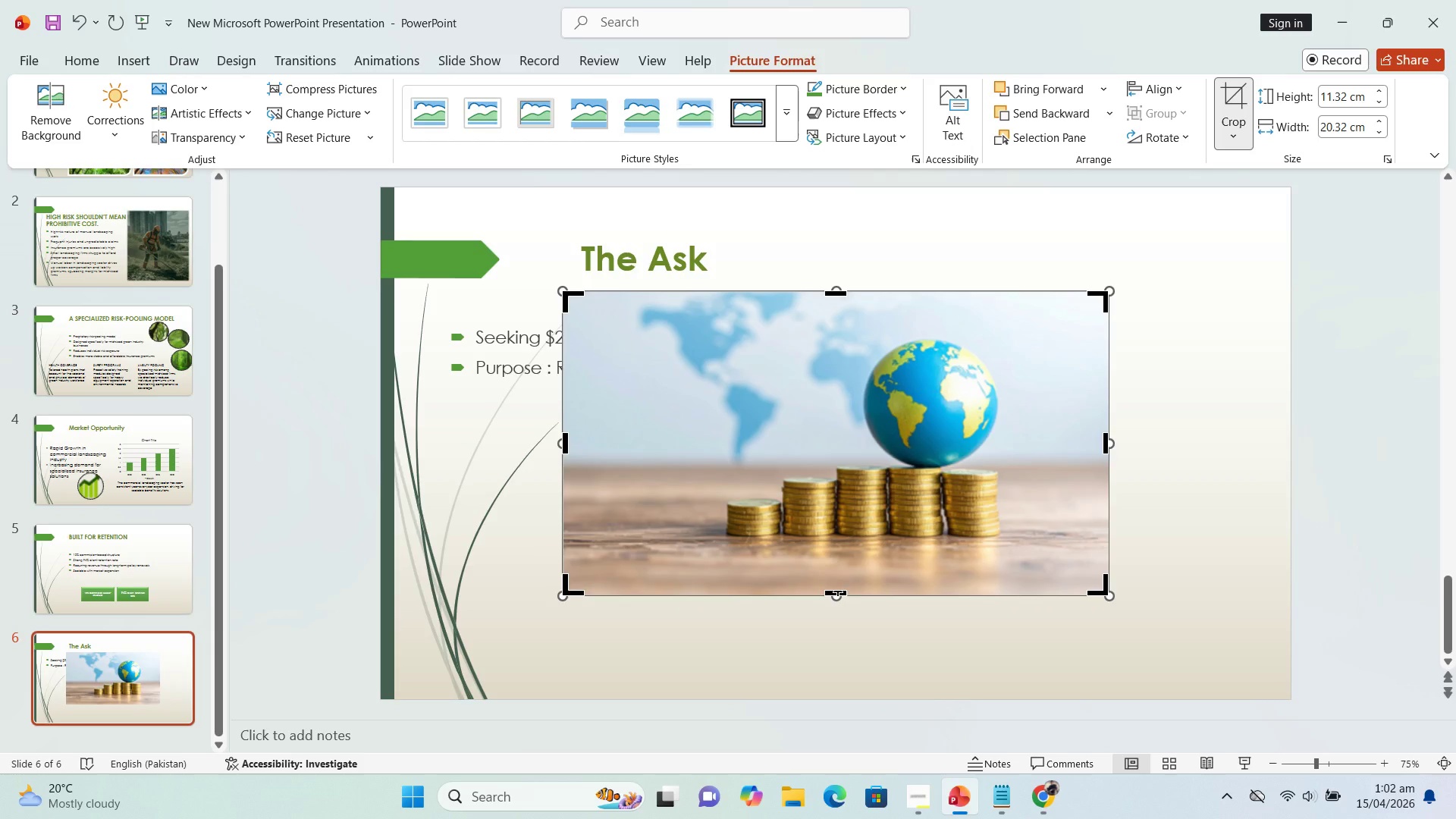 
left_click_drag(start_coordinate=[838, 591], to_coordinate=[843, 552])
 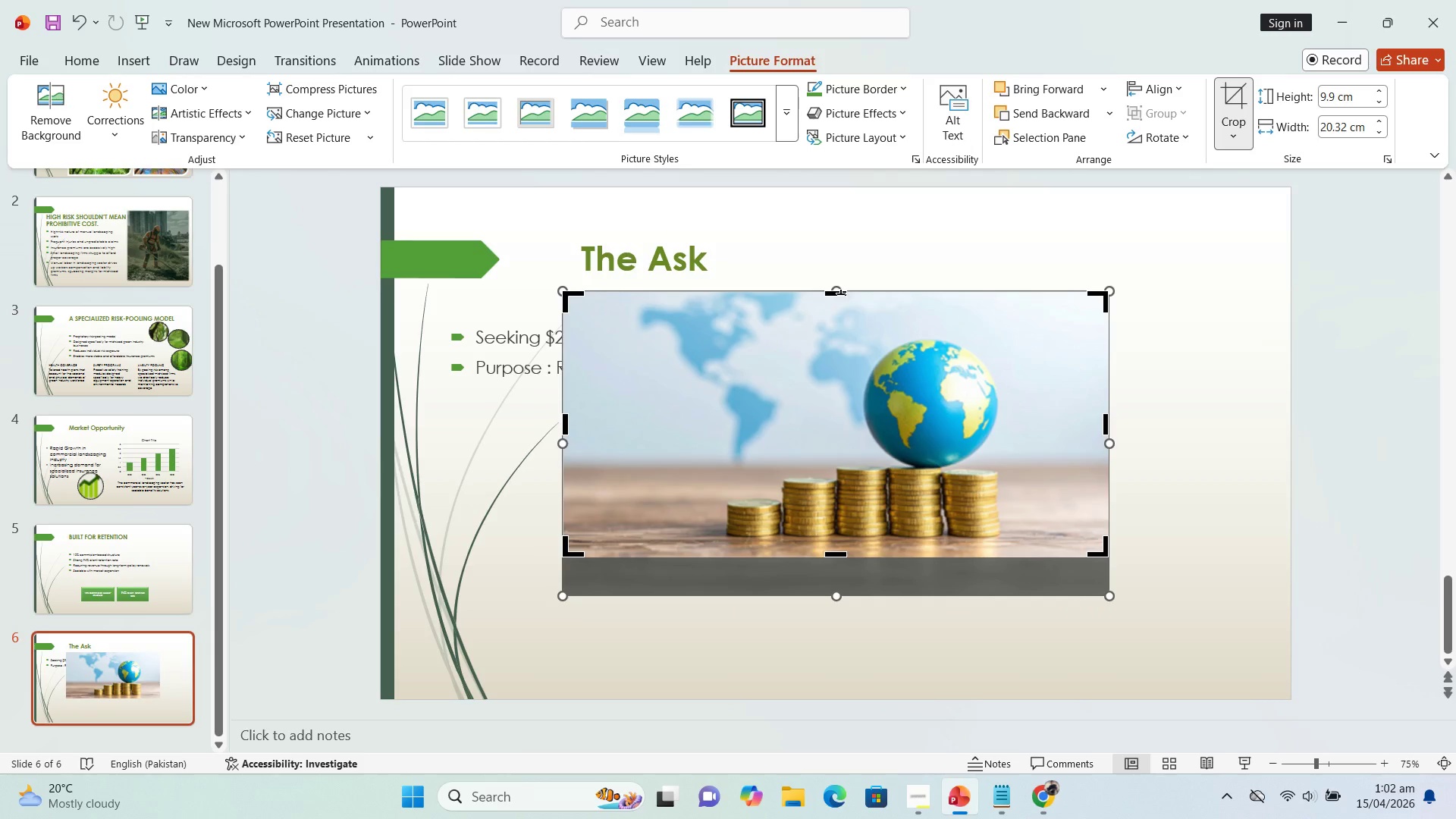 
left_click_drag(start_coordinate=[841, 294], to_coordinate=[842, 311])
 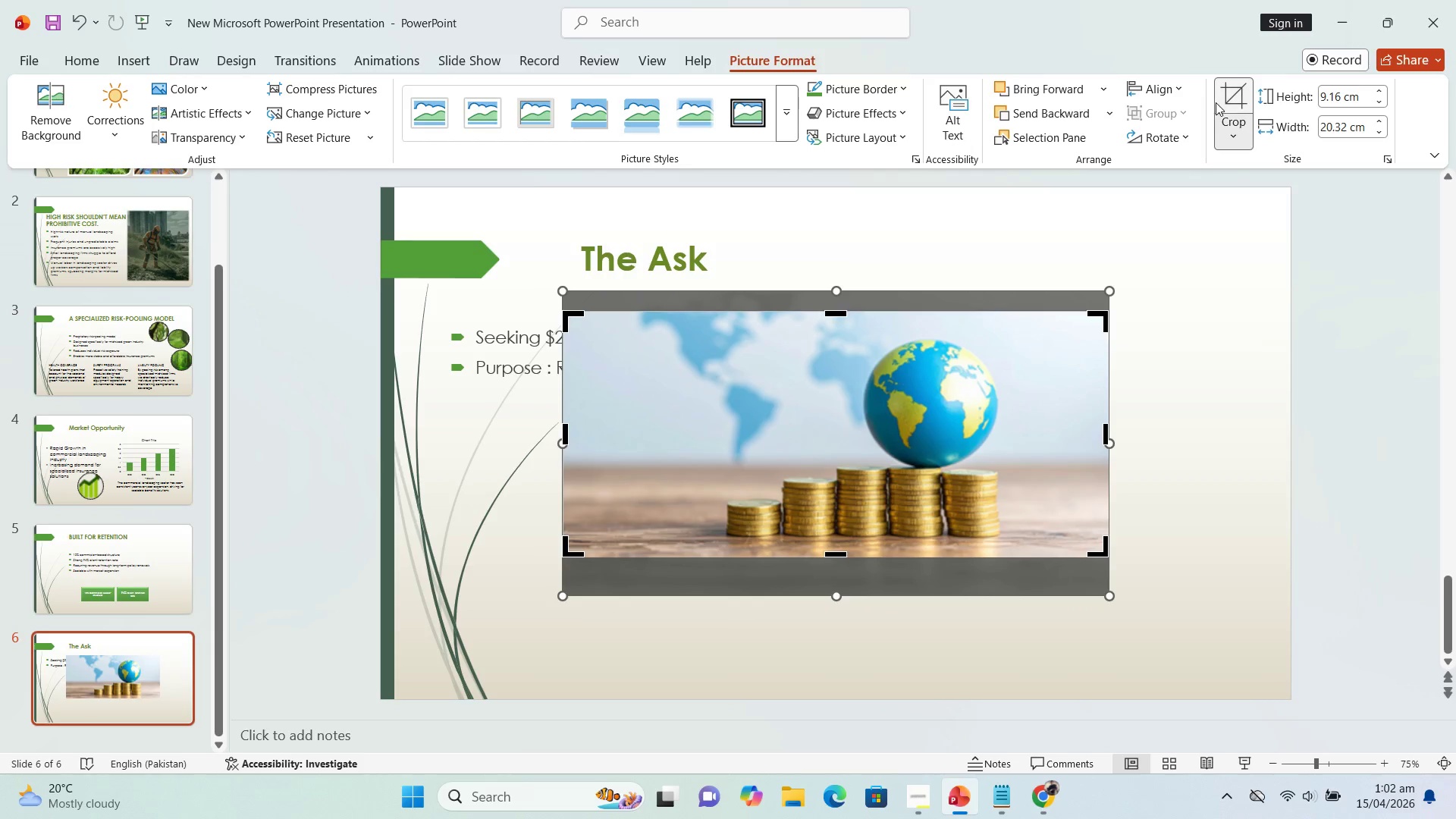 
left_click([1227, 102])
 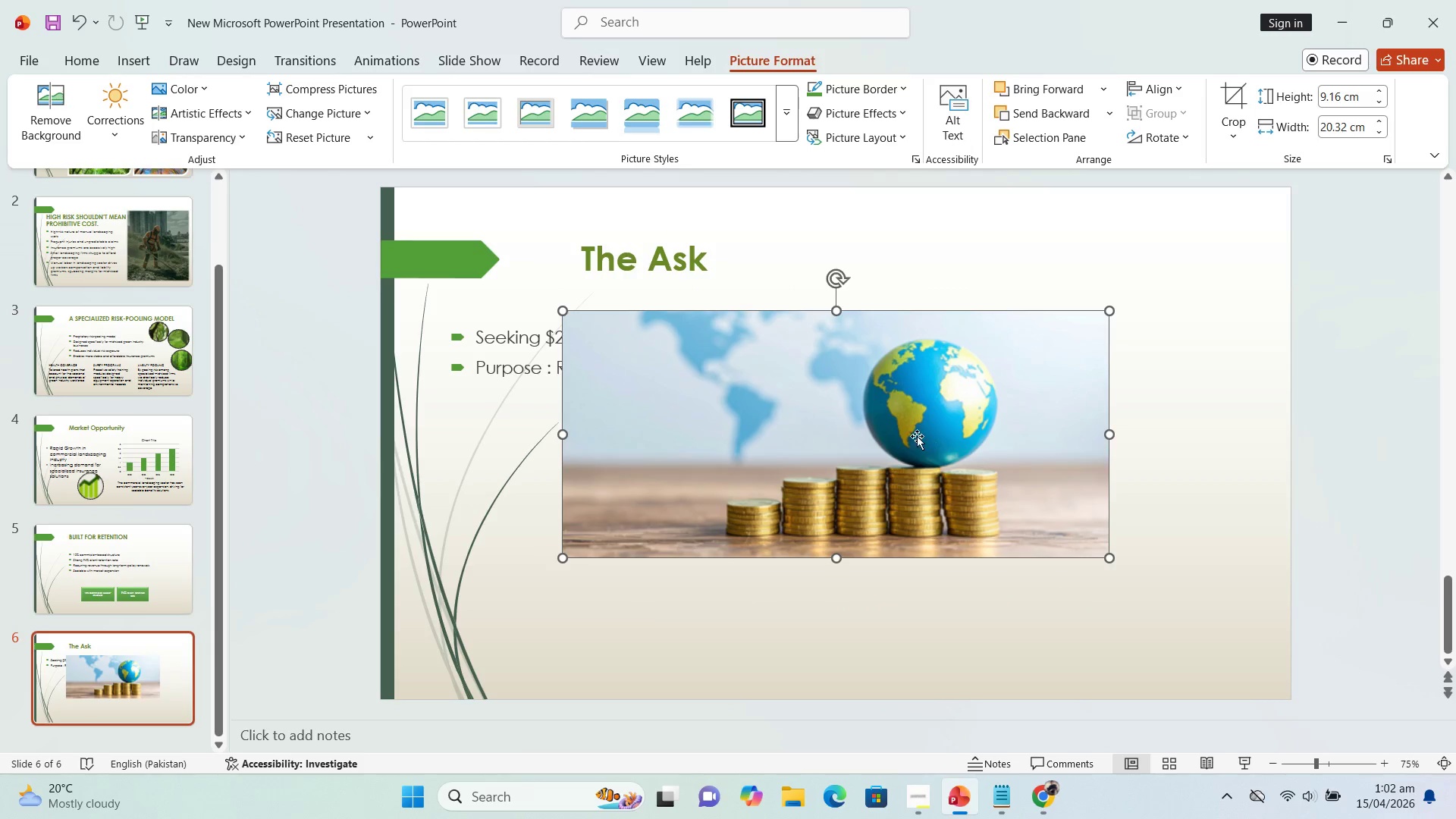 
left_click_drag(start_coordinate=[893, 421], to_coordinate=[1005, 385])
 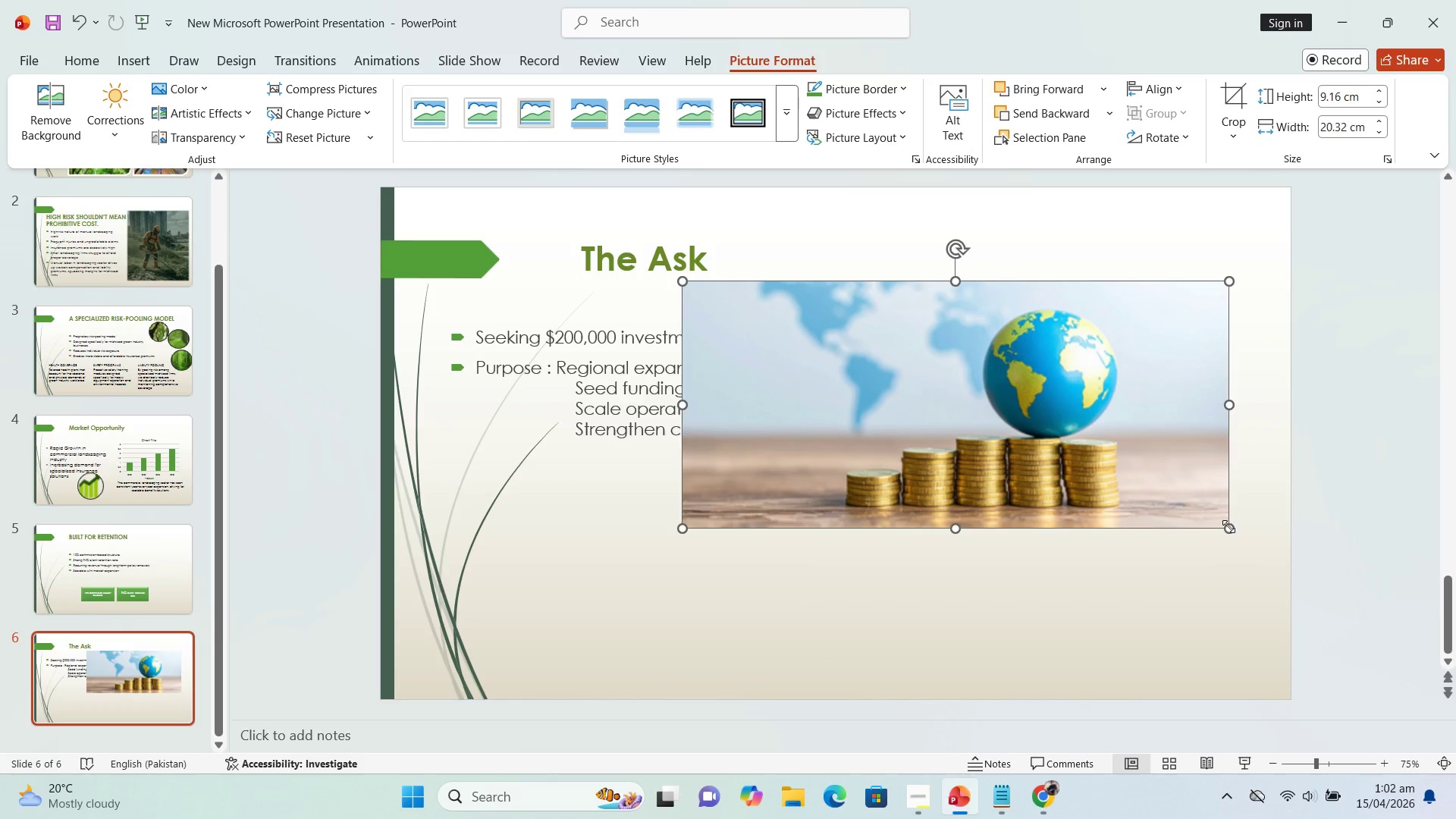 
left_click_drag(start_coordinate=[1228, 526], to_coordinate=[1171, 486])
 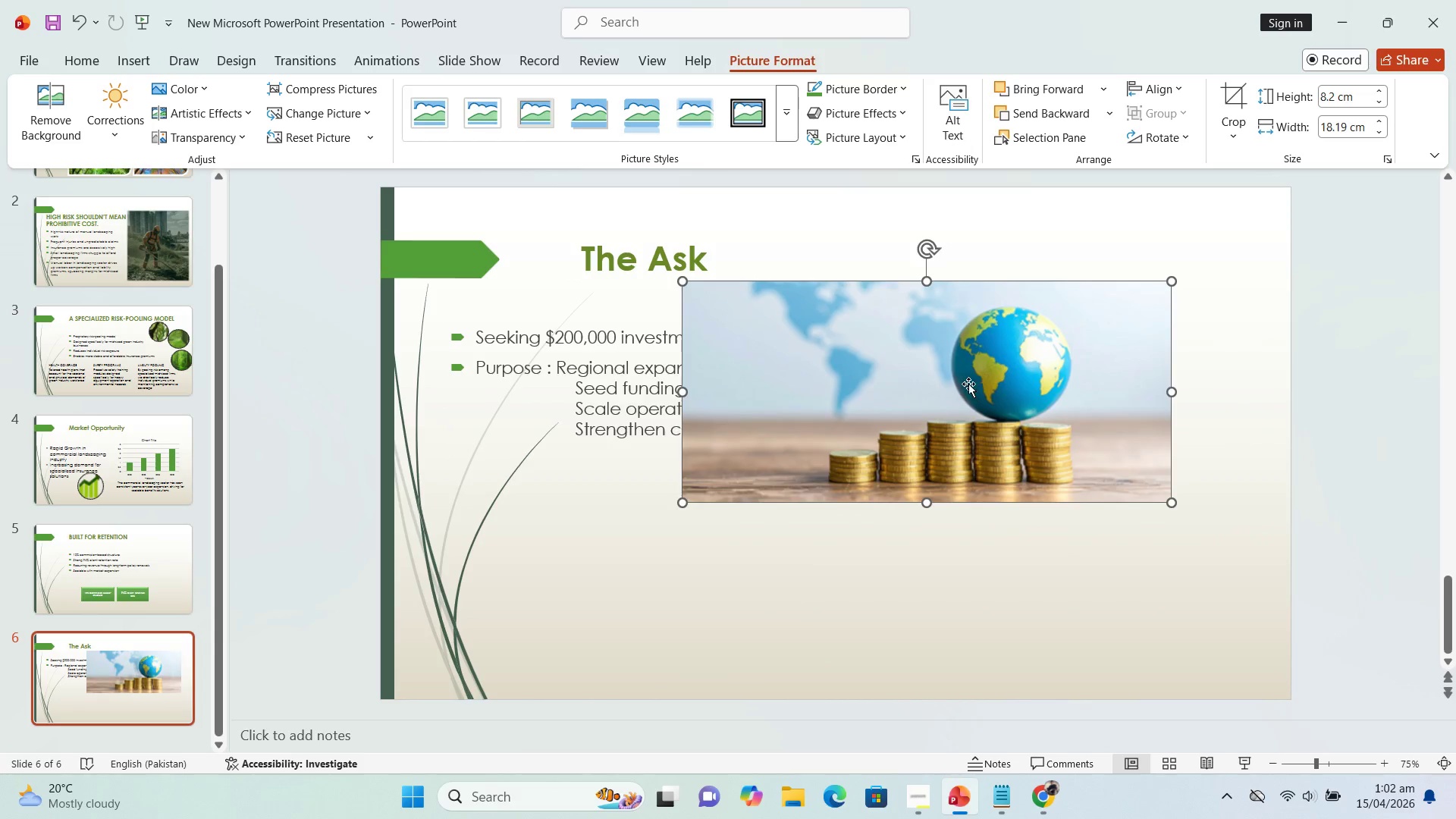 
left_click_drag(start_coordinate=[968, 384], to_coordinate=[1109, 566])
 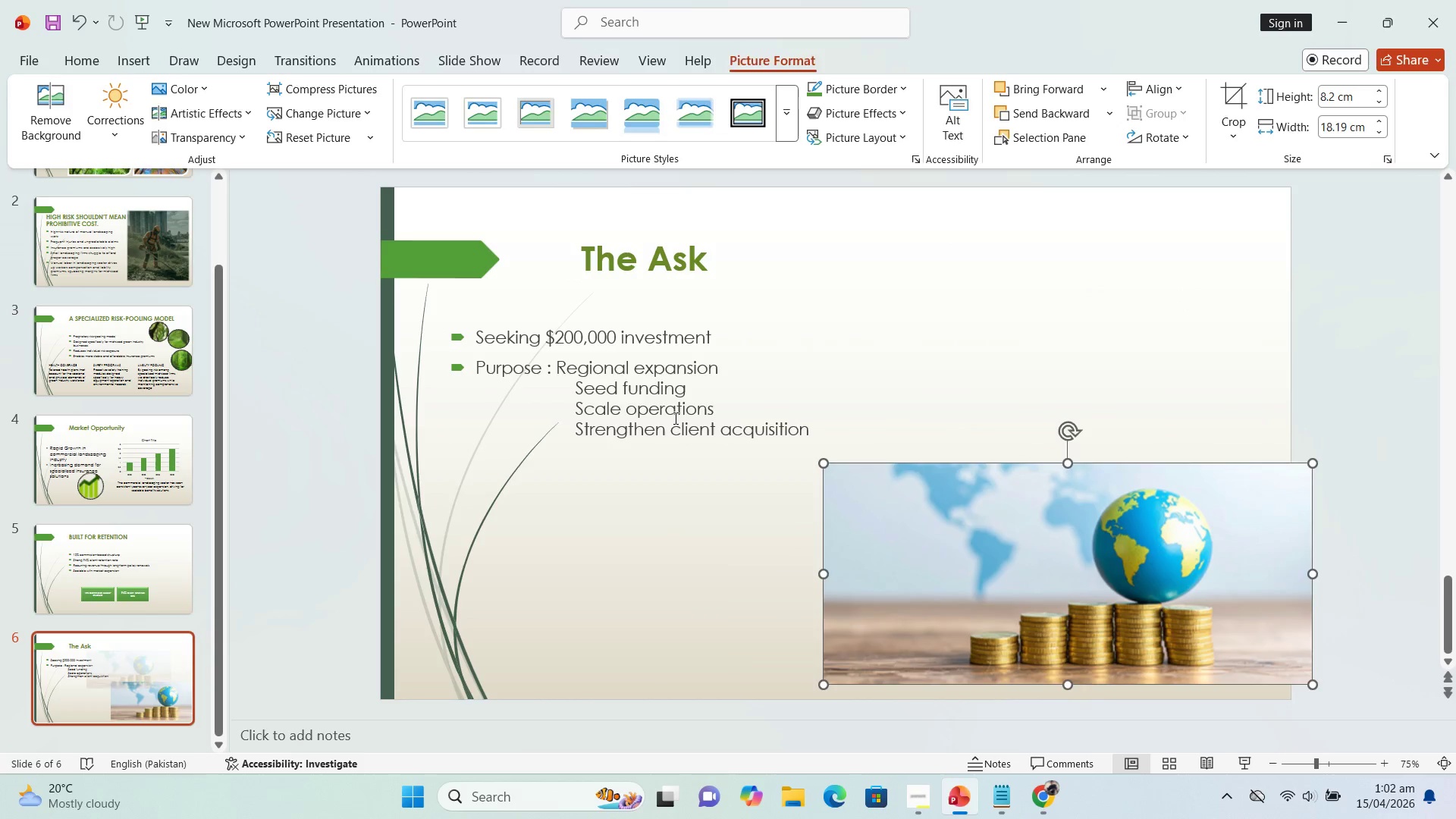 
left_click([674, 418])
 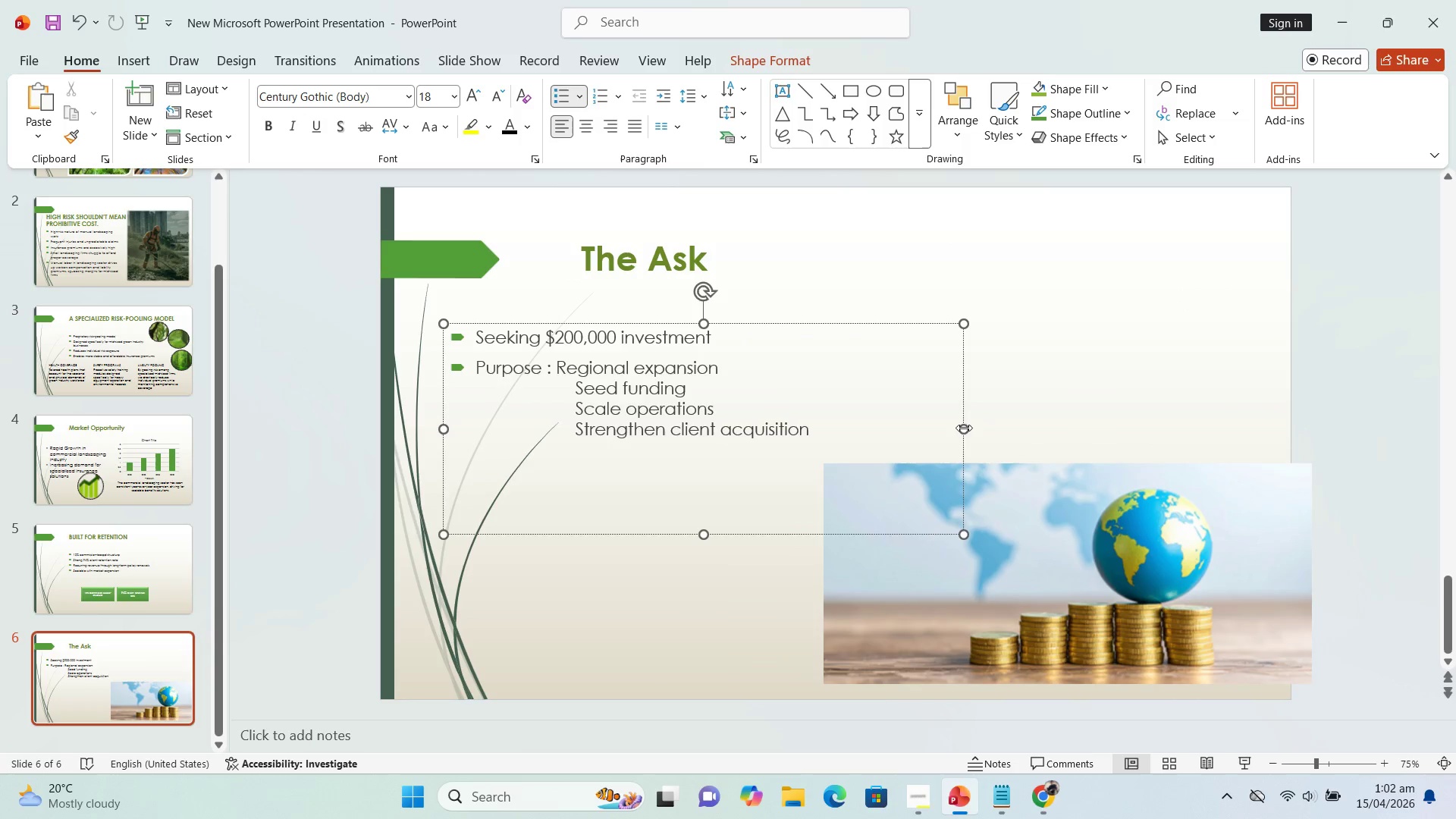 
left_click_drag(start_coordinate=[964, 428], to_coordinate=[828, 431])
 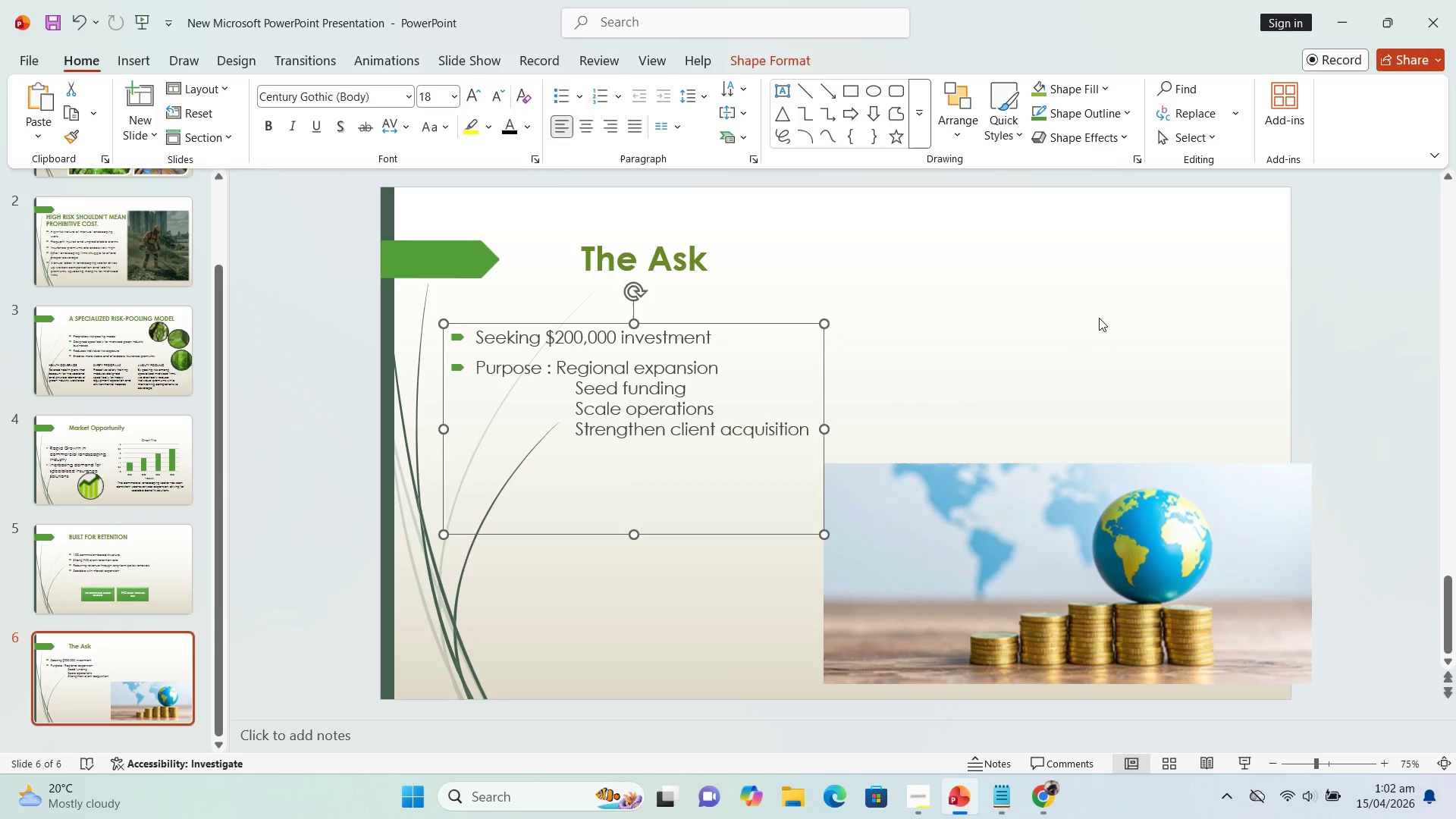 
left_click([1099, 318])
 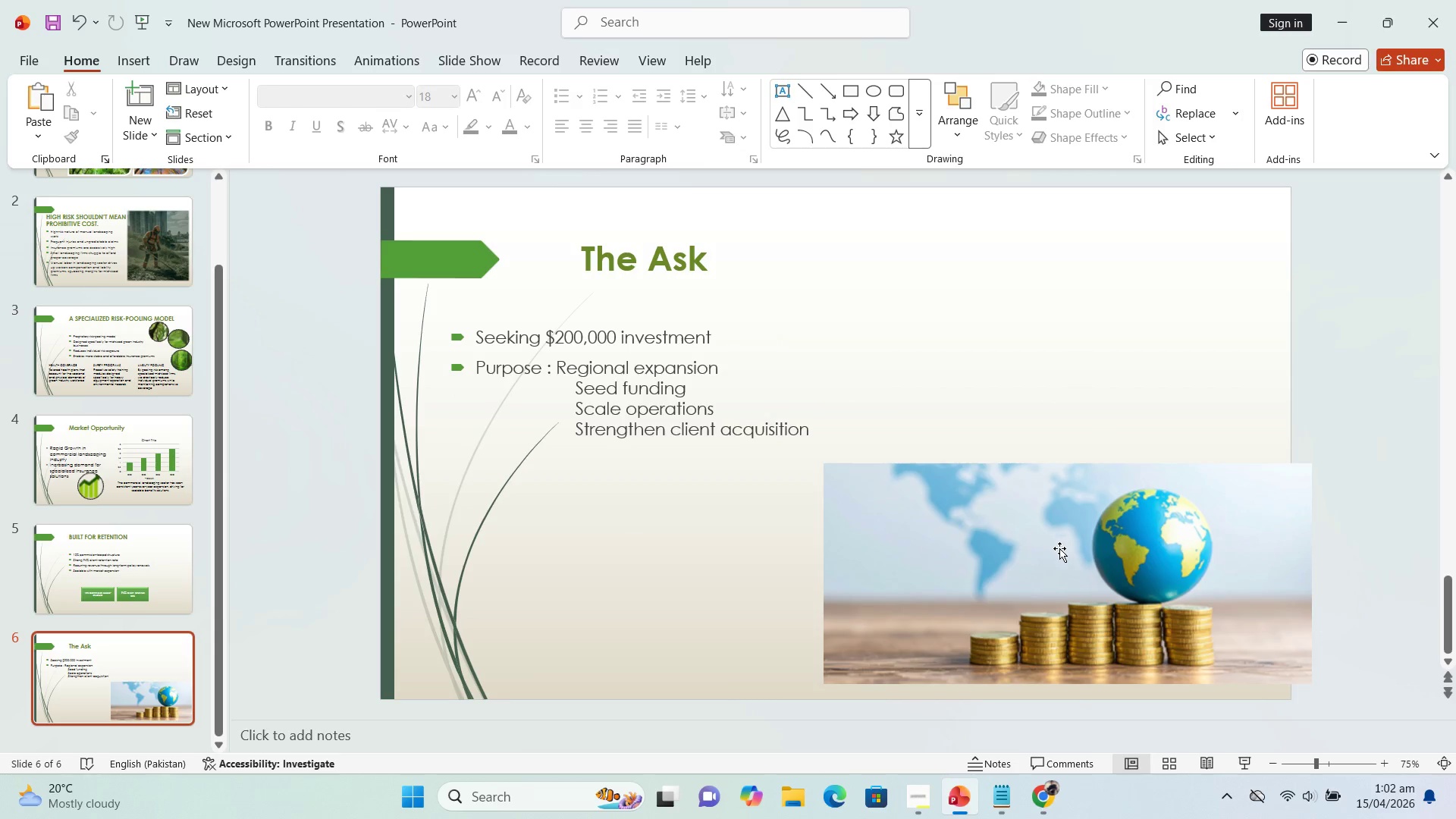 
left_click_drag(start_coordinate=[1059, 548], to_coordinate=[1018, 385])
 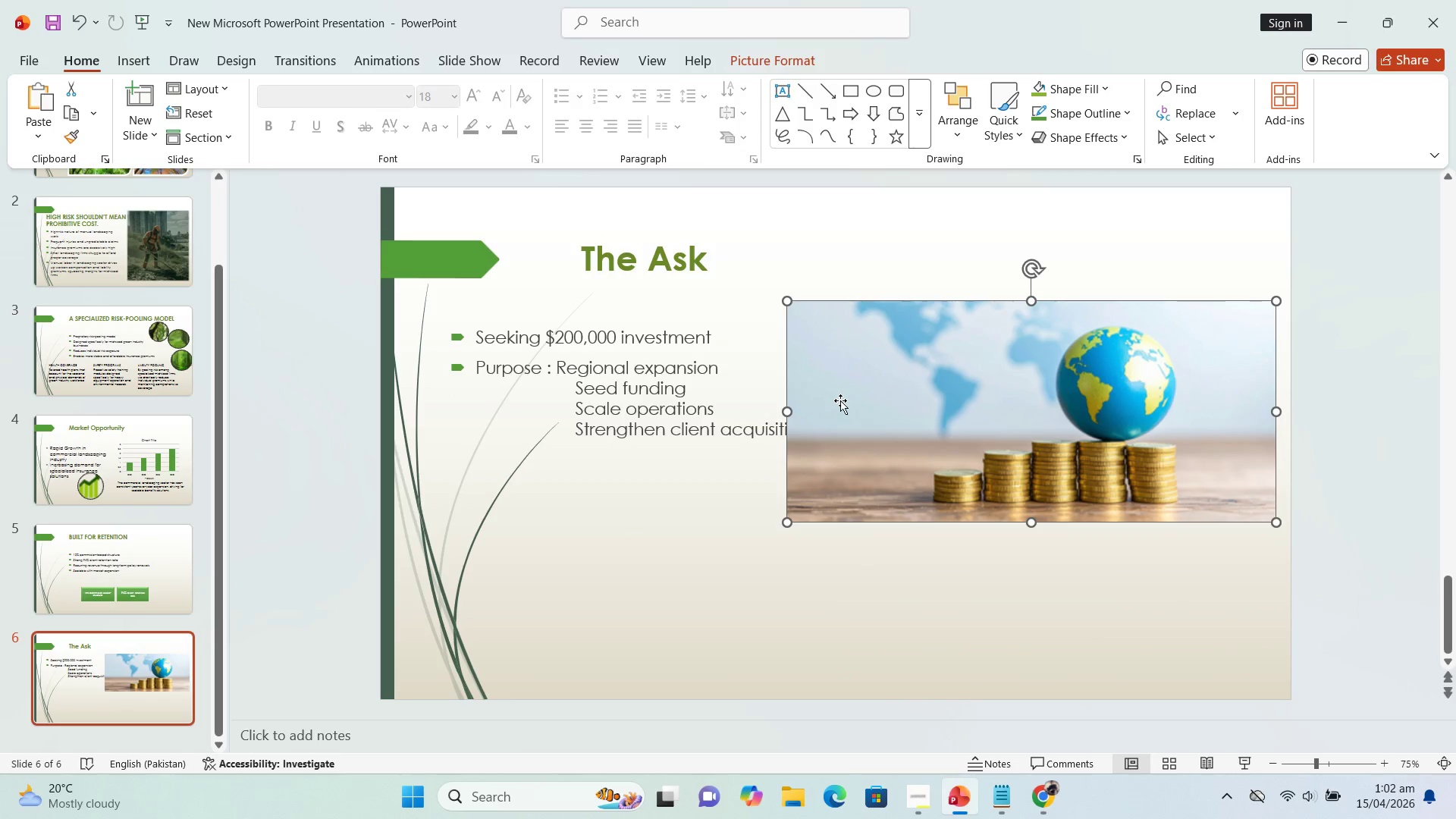 
double_click([838, 412])
 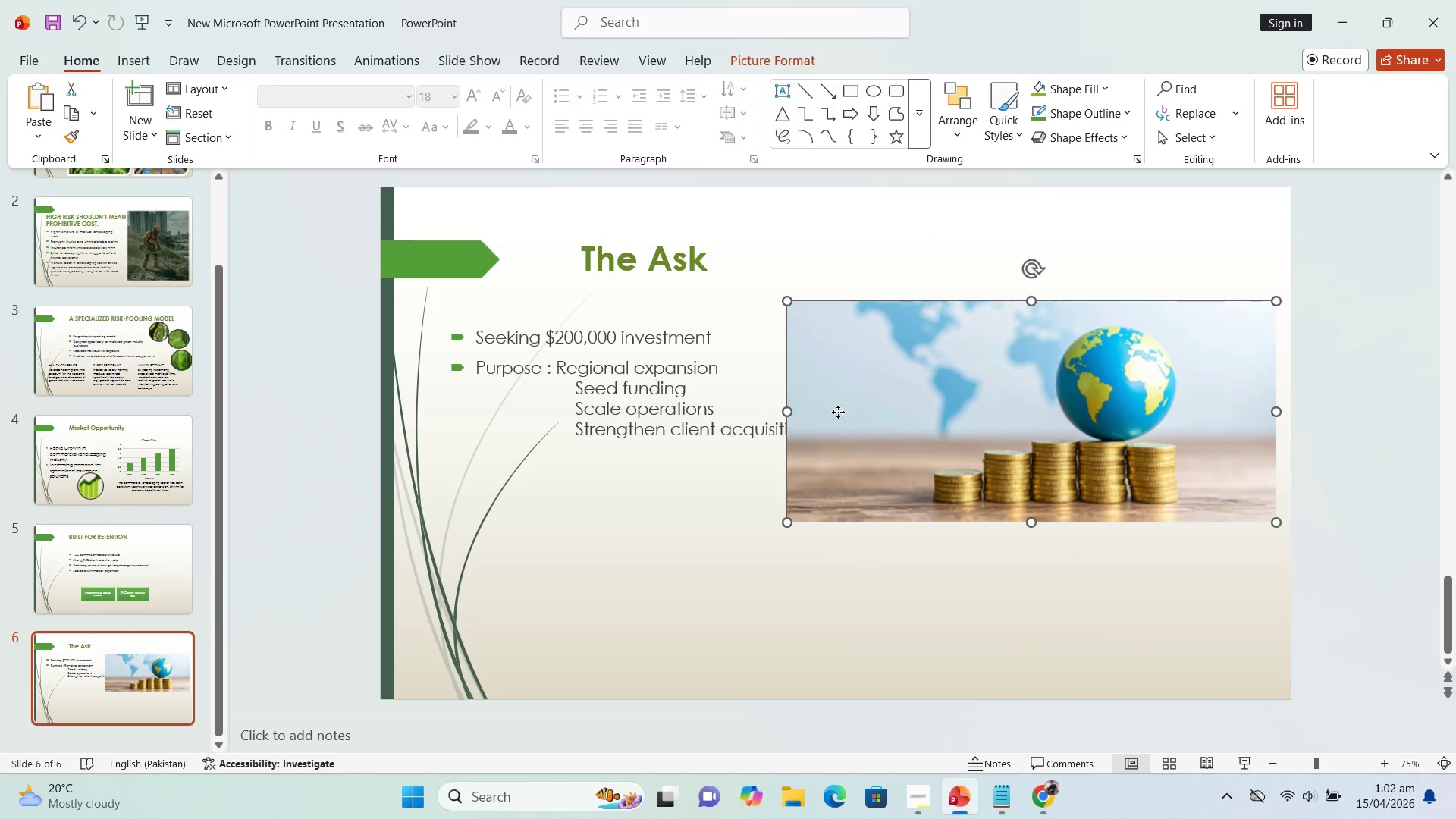 
triple_click([838, 412])
 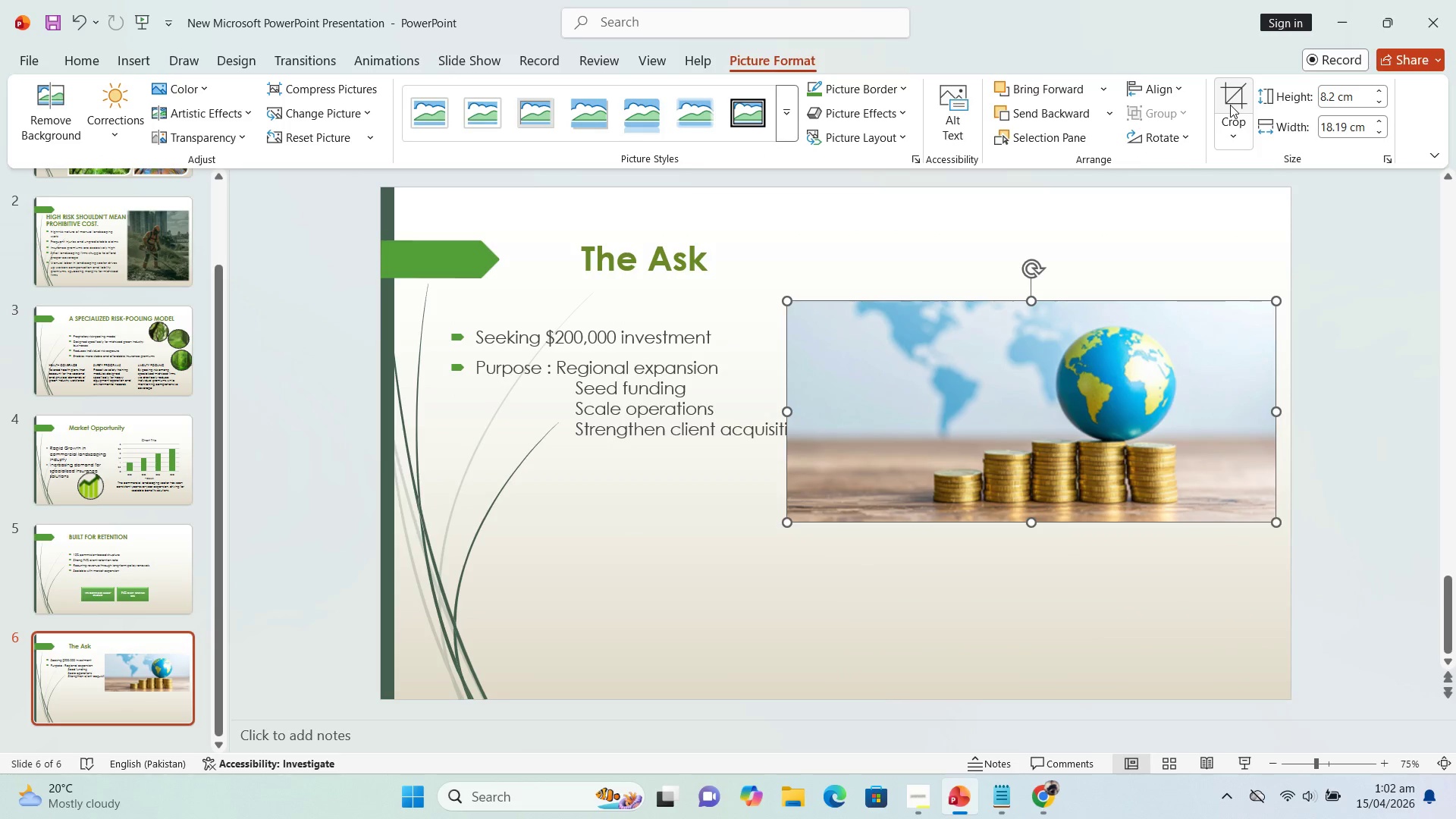 
left_click_drag(start_coordinate=[1230, 105], to_coordinate=[1220, 105])
 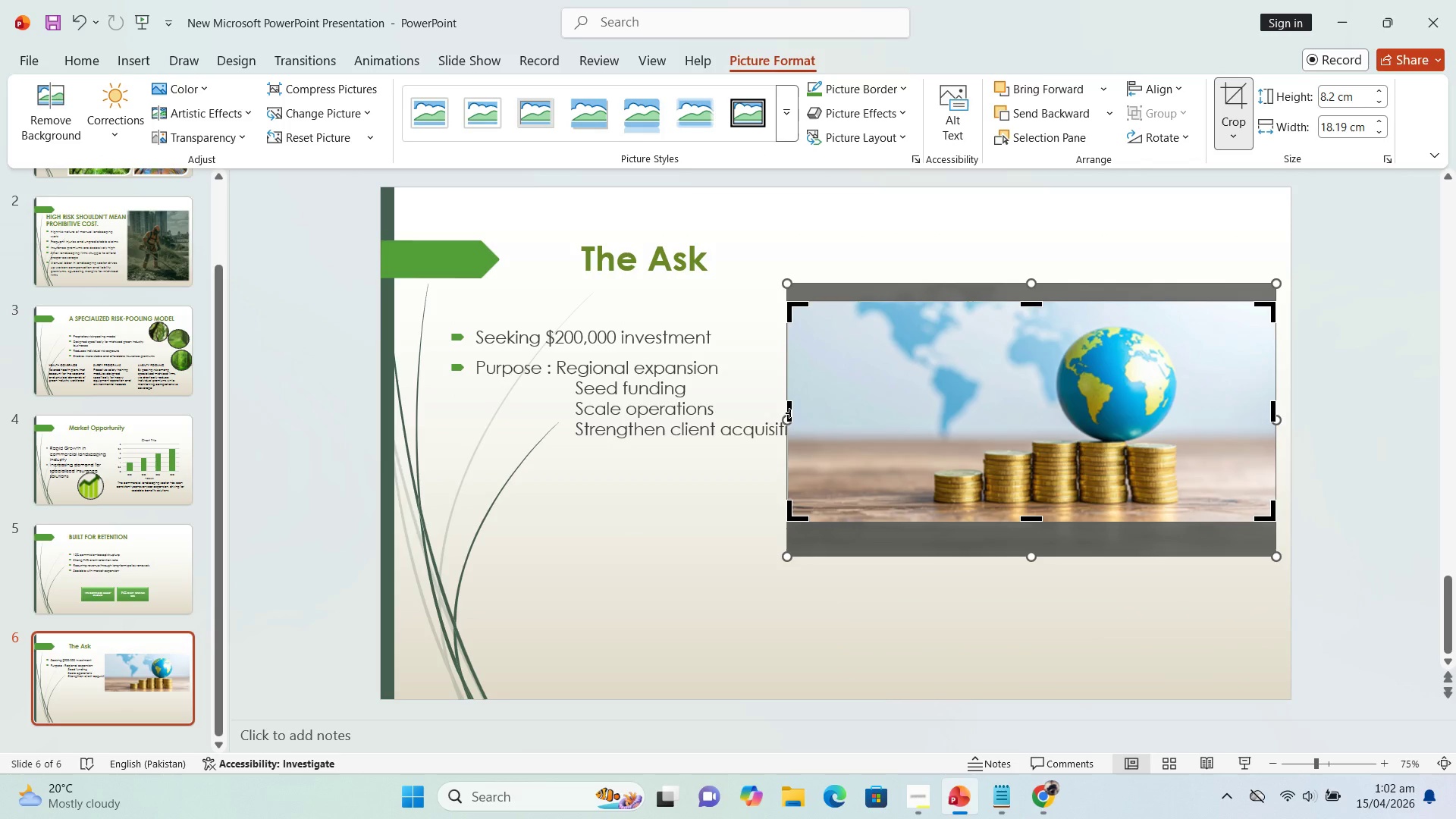 
left_click_drag(start_coordinate=[790, 413], to_coordinate=[814, 417])
 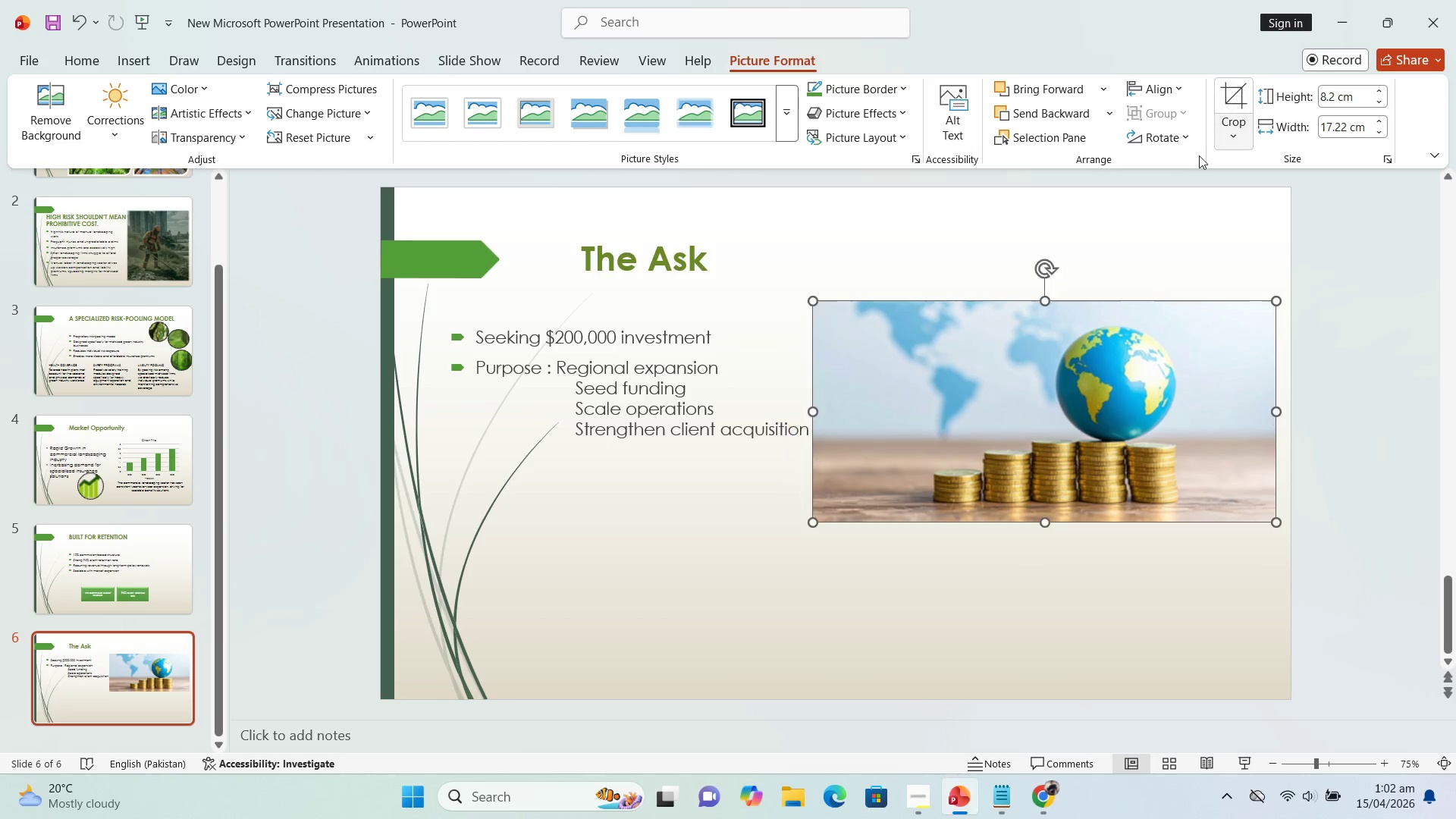 
left_click_drag(start_coordinate=[1090, 390], to_coordinate=[1098, 409])
 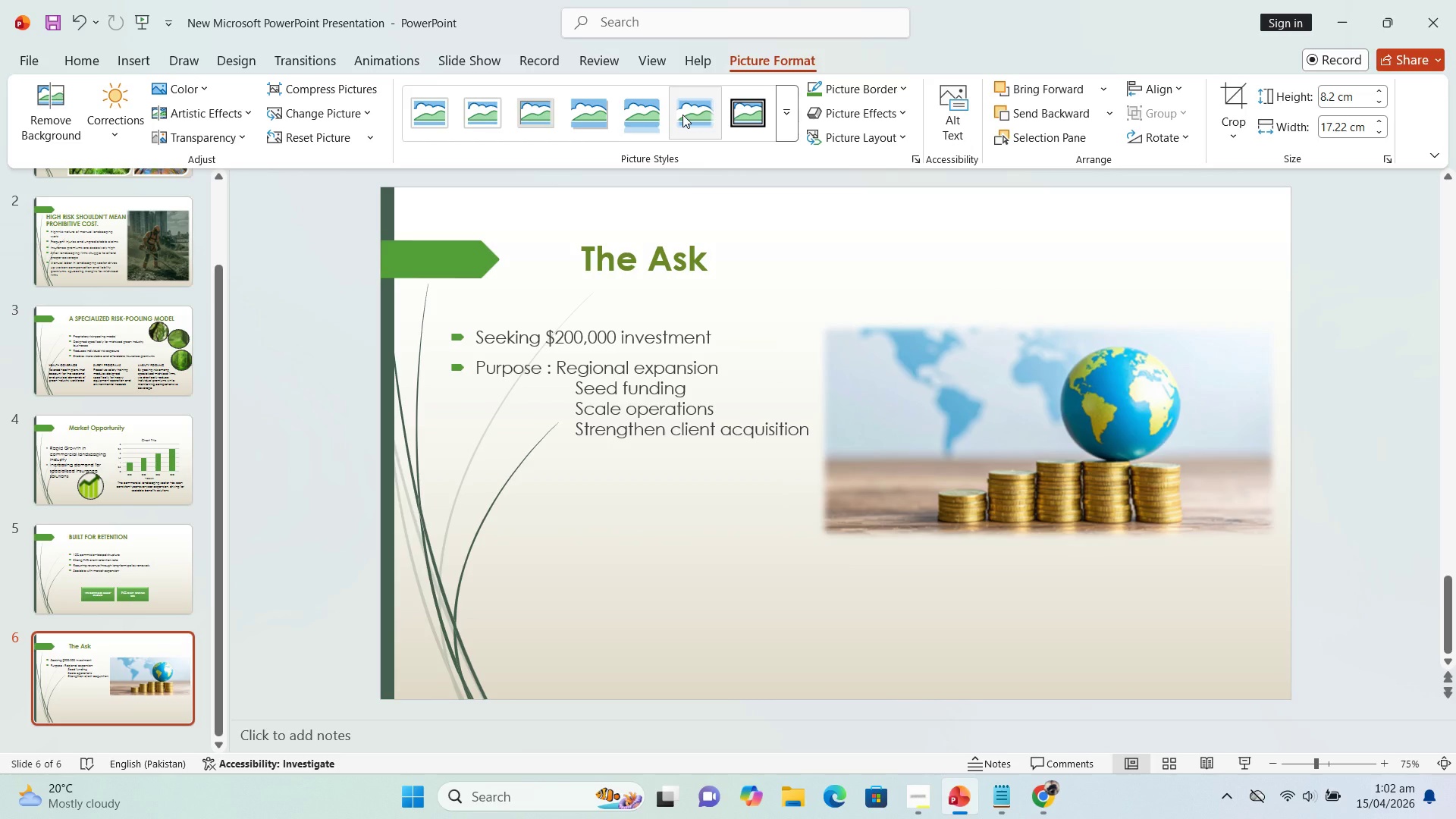 
left_click([682, 115])
 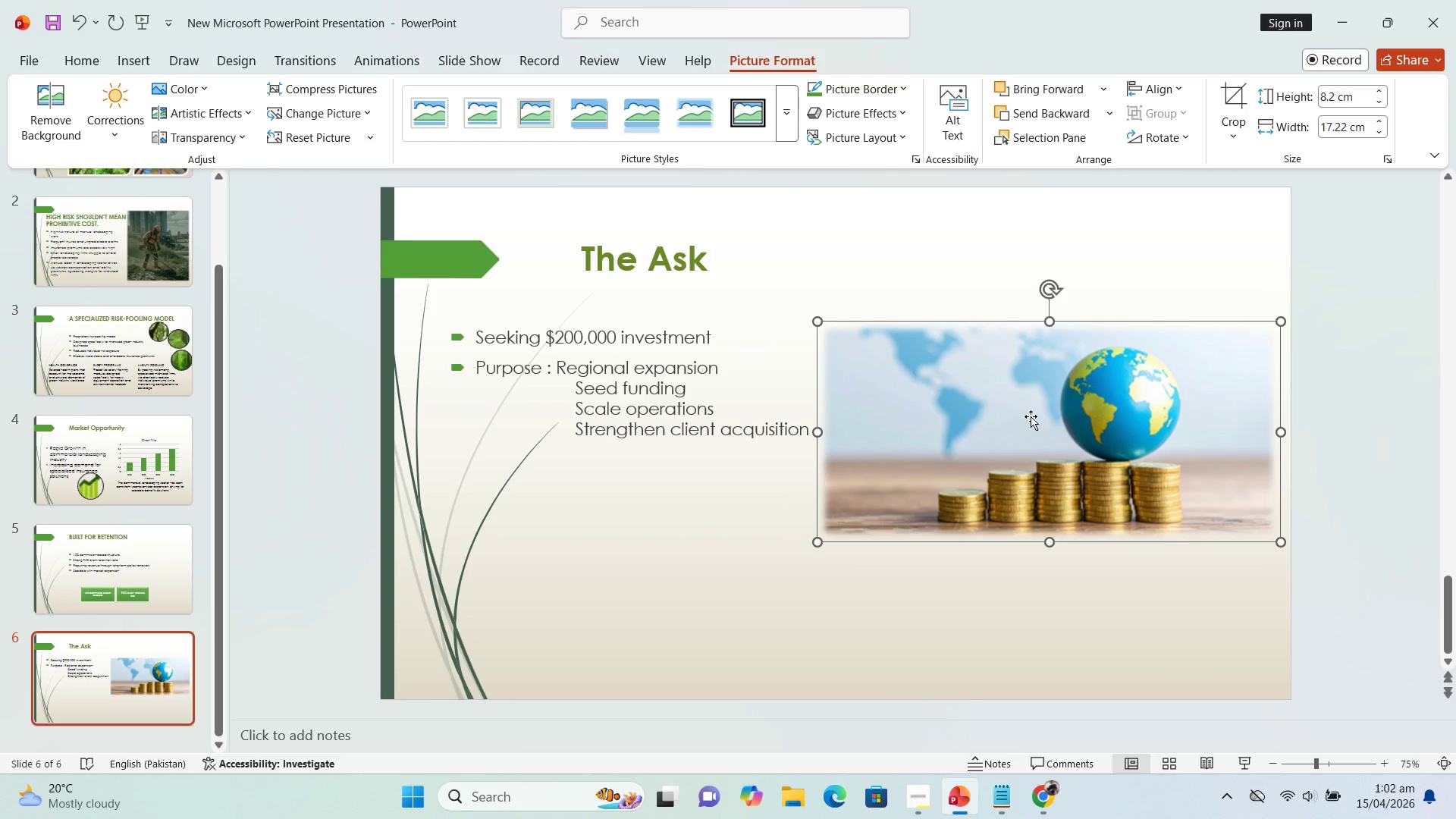 
left_click_drag(start_coordinate=[1029, 416], to_coordinate=[1031, 376])
 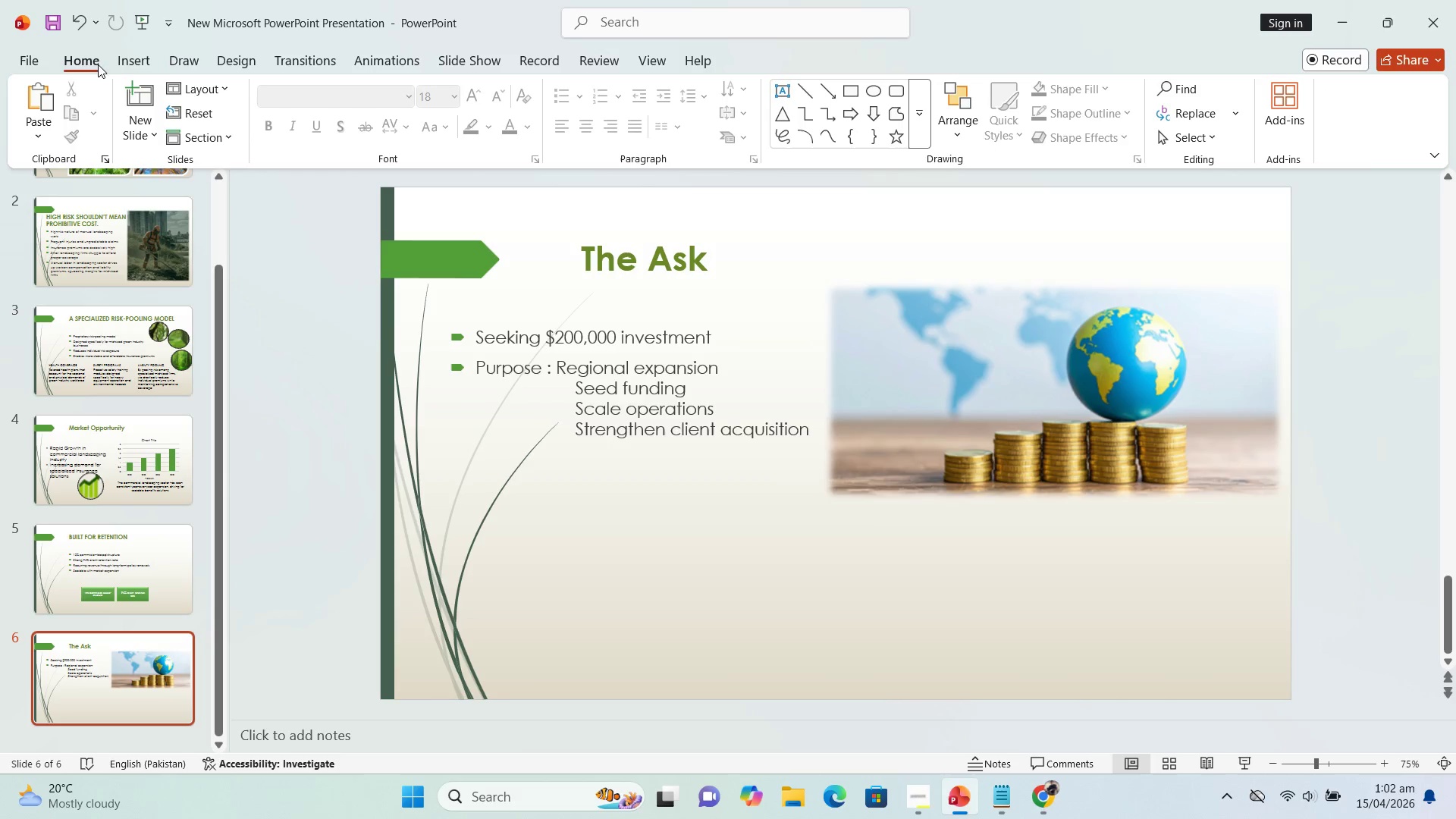 
left_click([136, 60])
 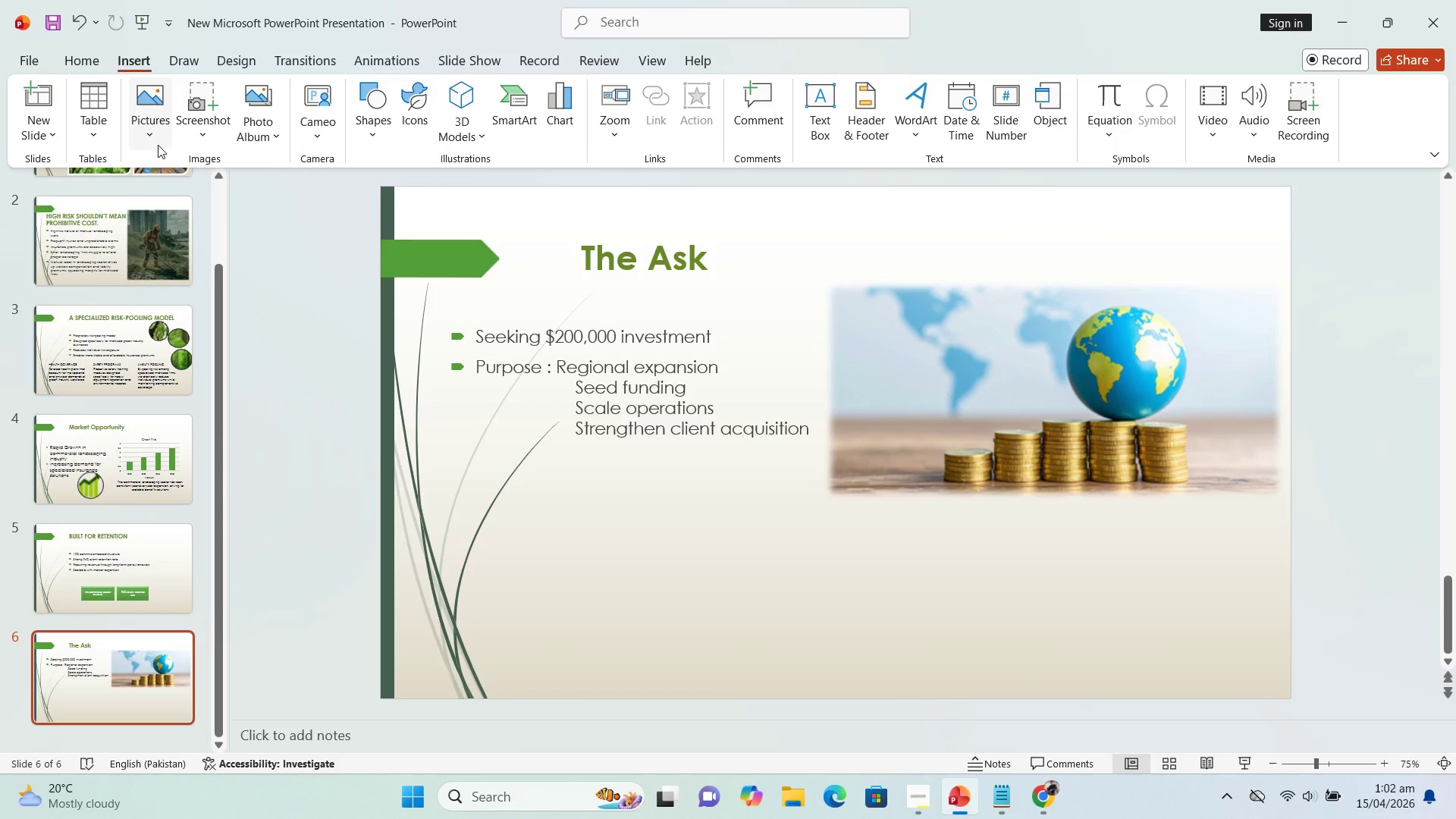 
left_click([152, 141])
 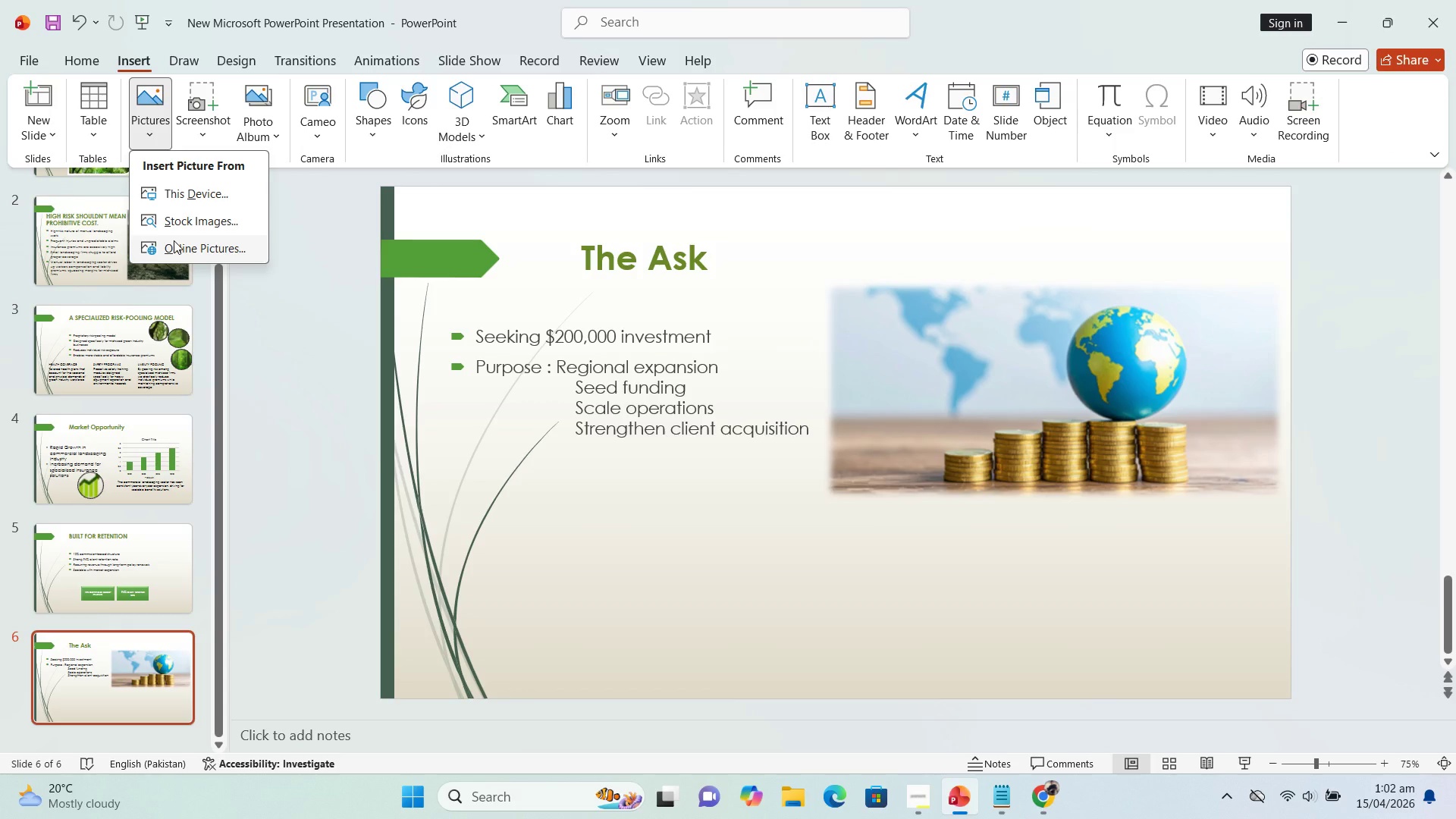 
left_click([174, 240])
 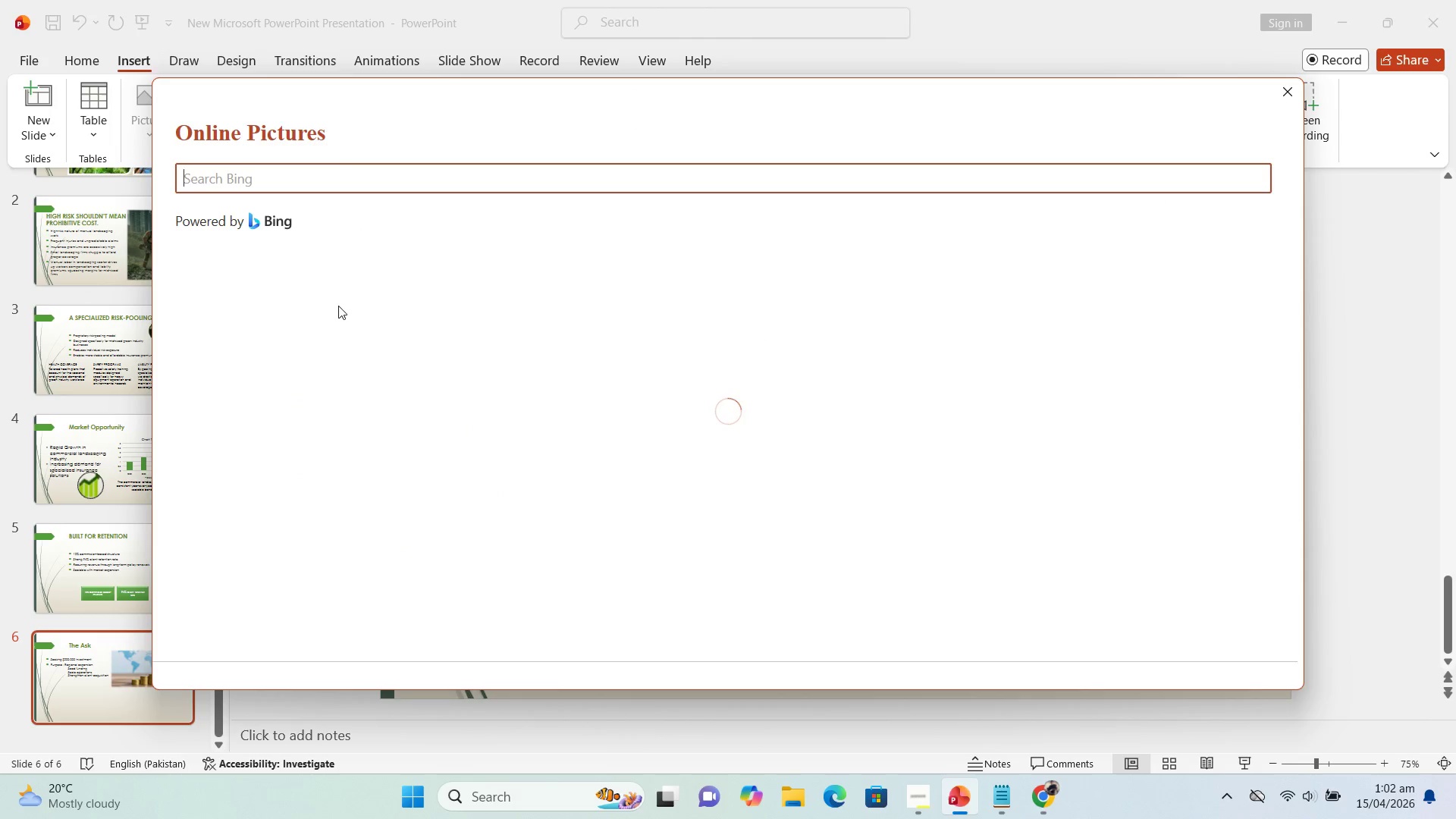 
left_click([352, 184])
 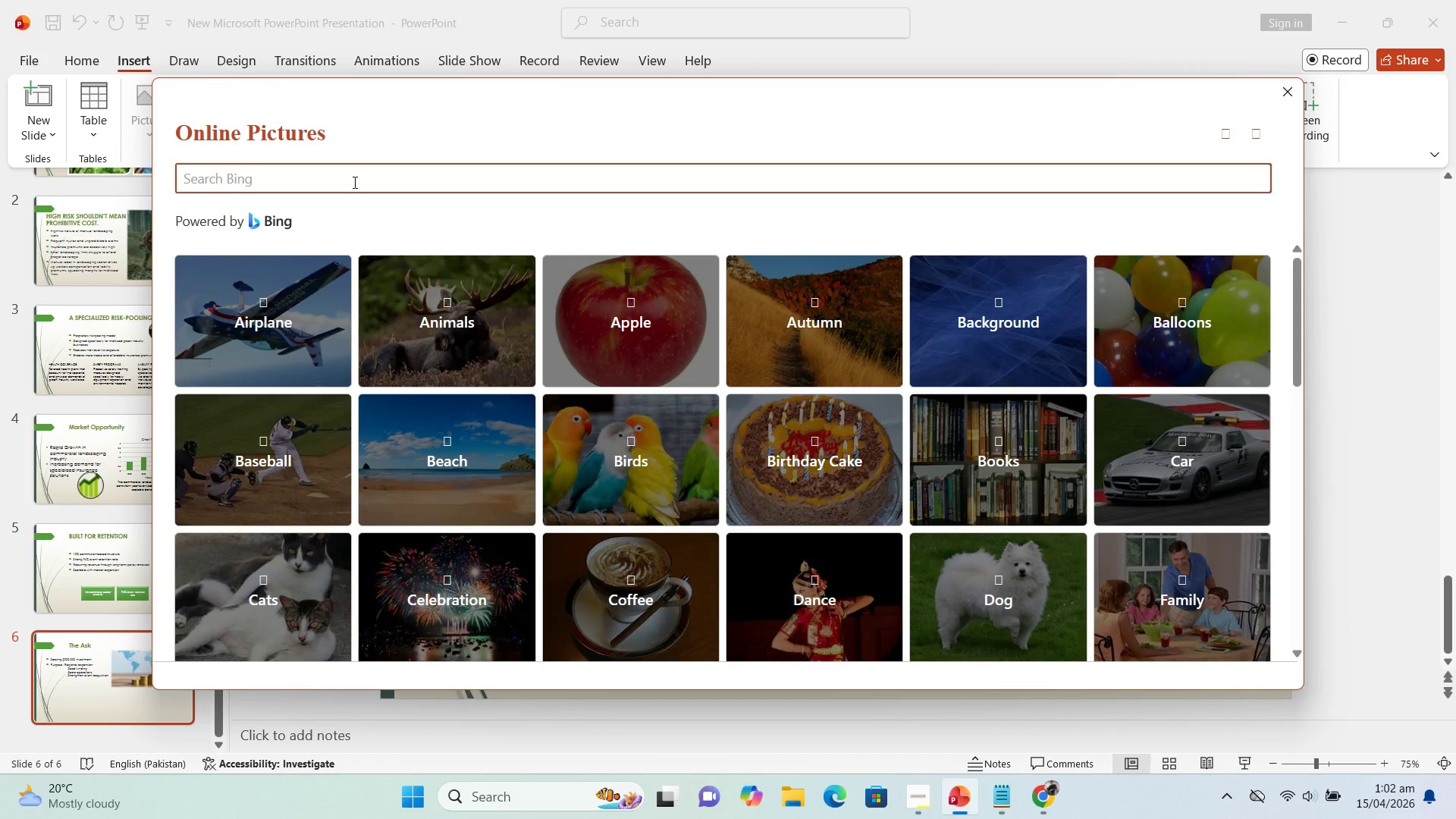 
type(Garden)
 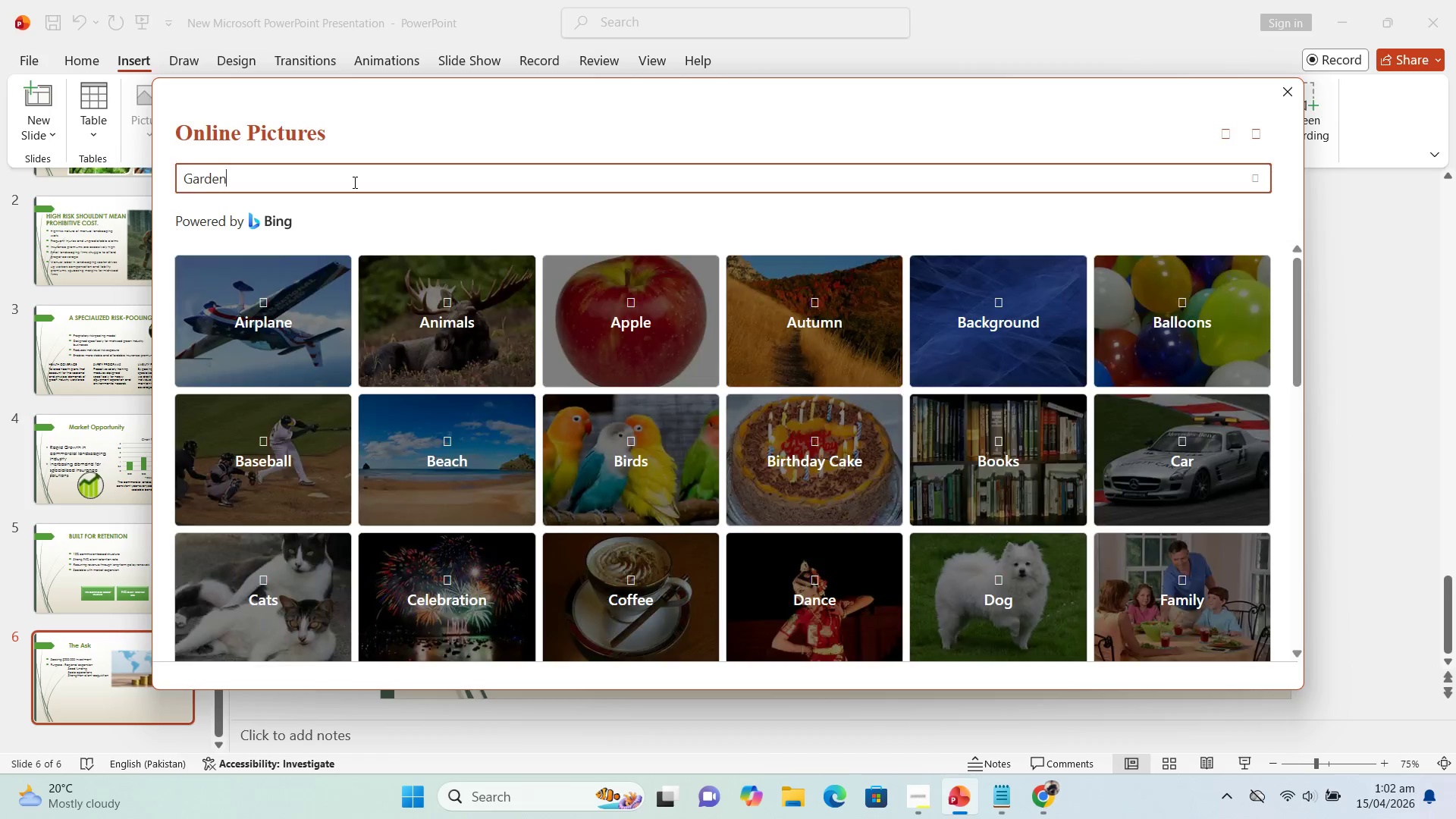 
key(Enter)
 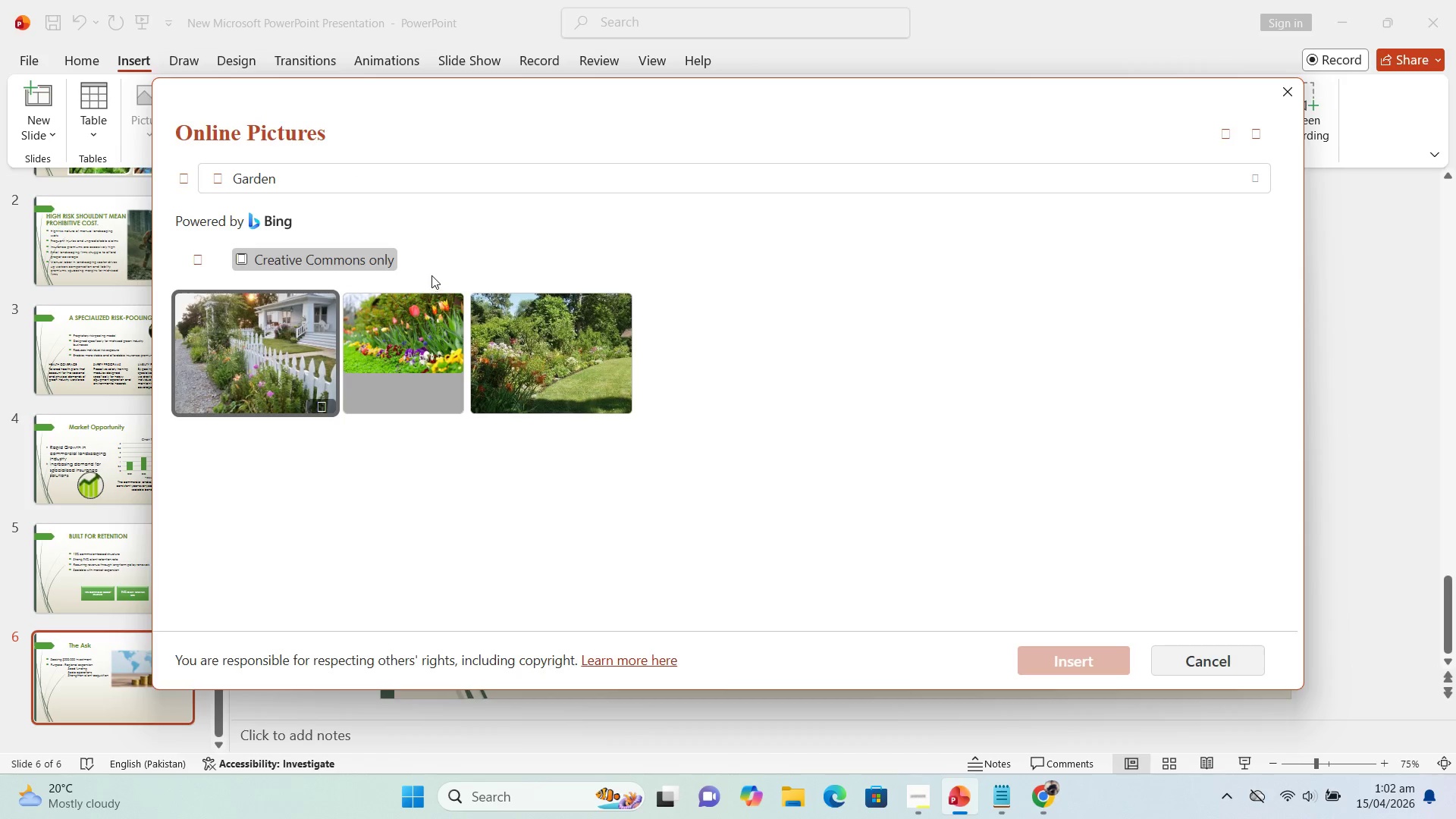 
left_click_drag(start_coordinate=[340, 170], to_coordinate=[122, 177])
 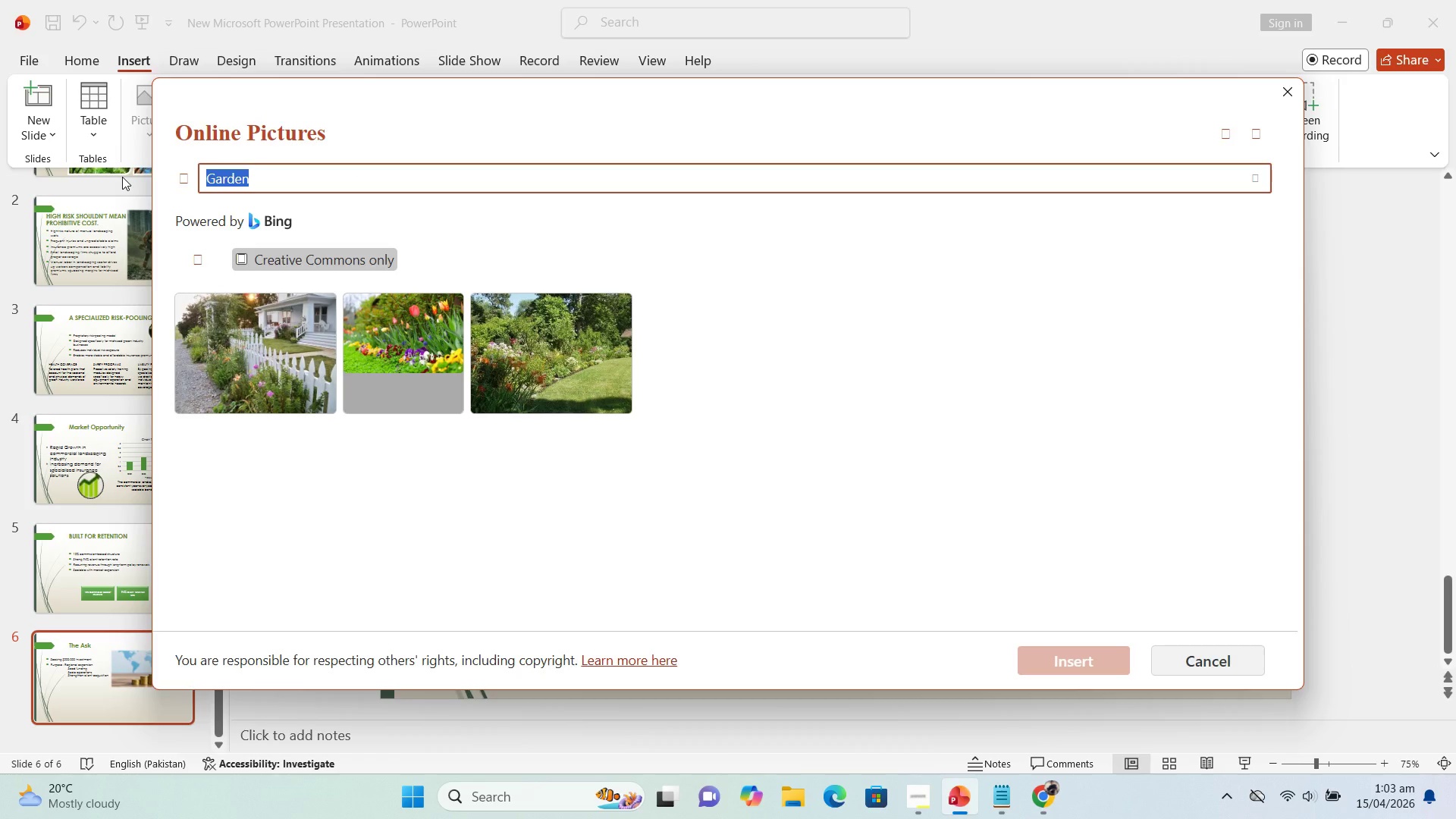 
type(Canopy)
 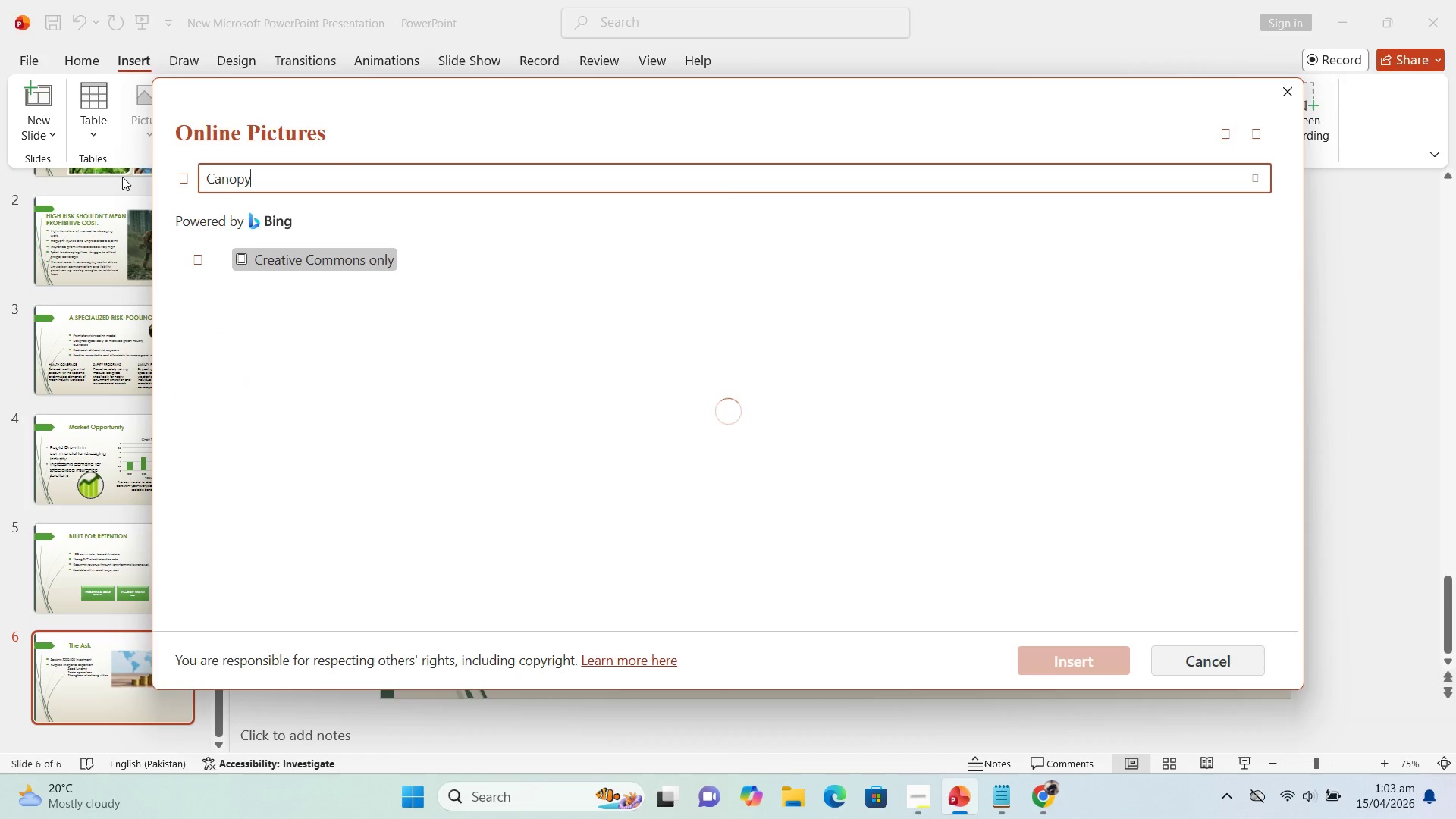 
key(Enter)
 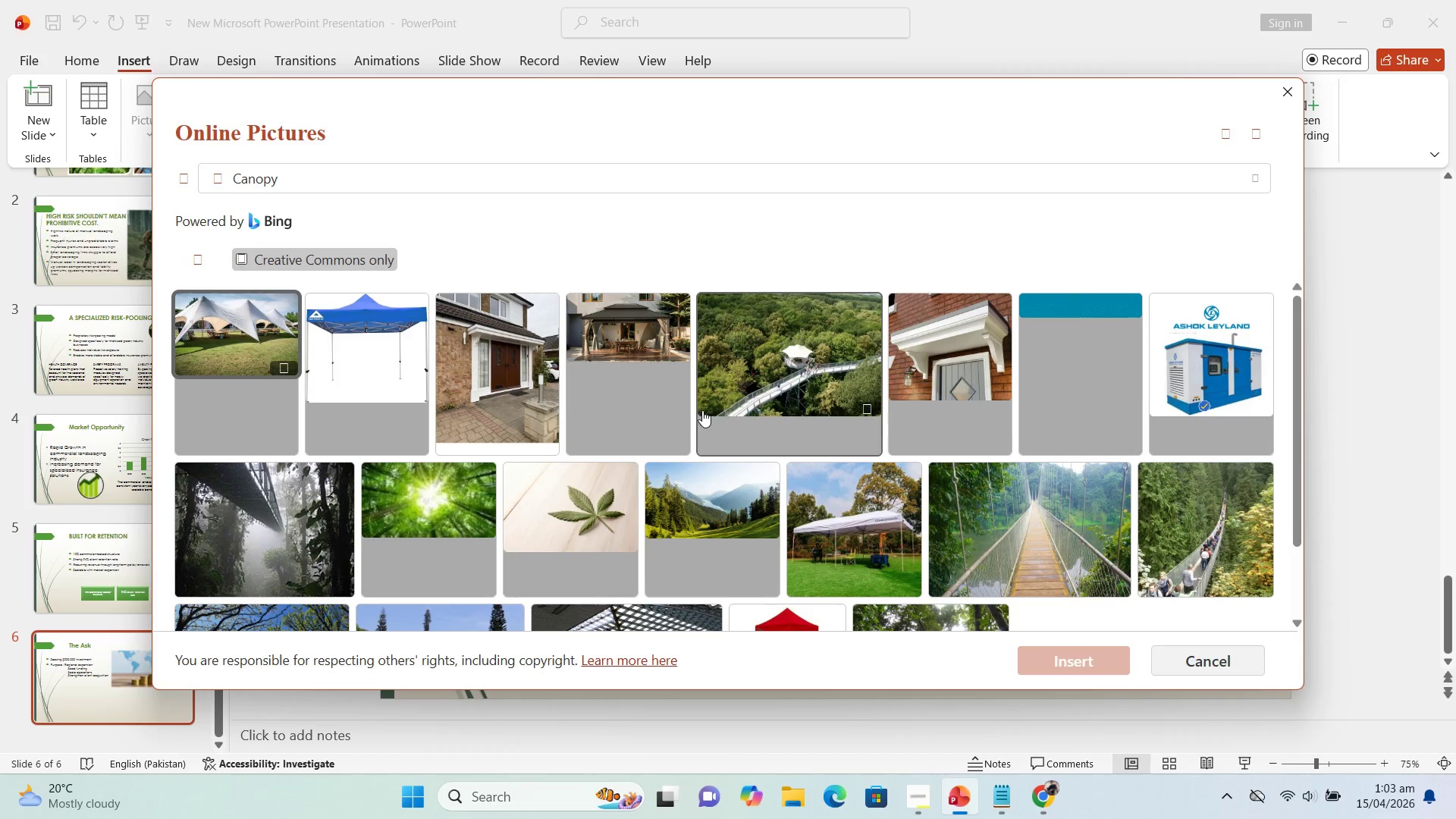 
scroll: coordinate [730, 427], scroll_direction: down, amount: 1.0
 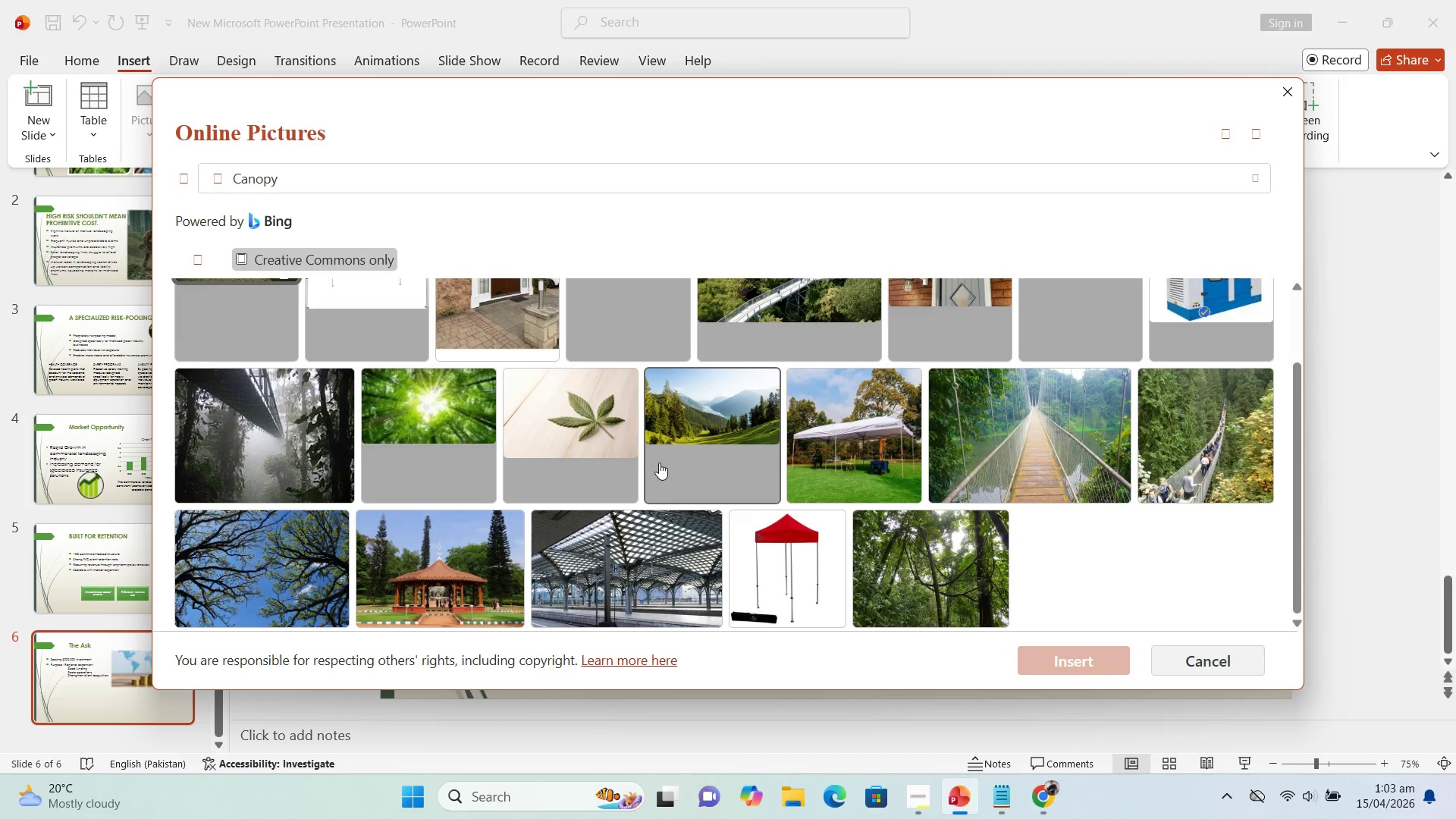 
left_click([1064, 414])
 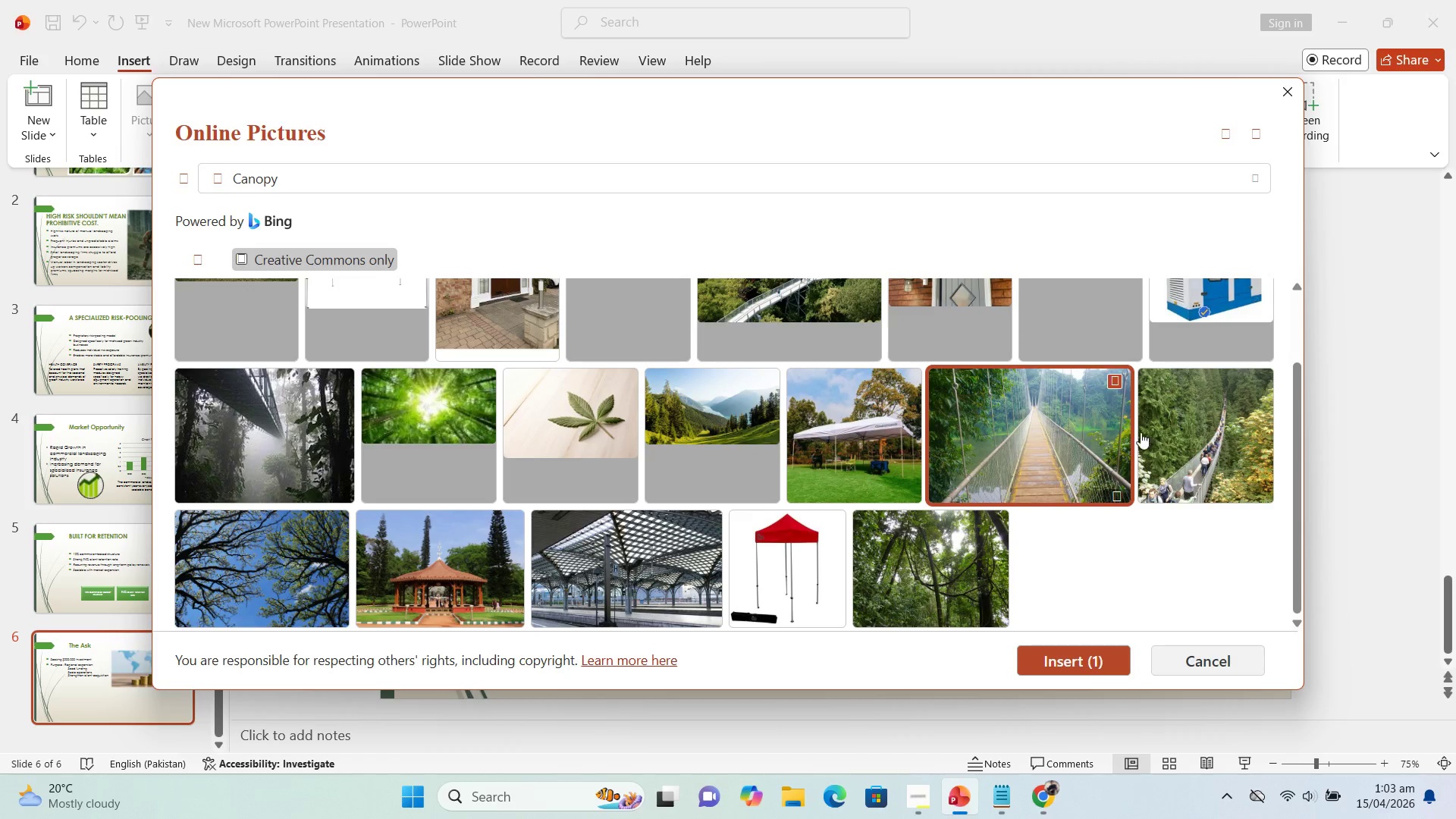 
left_click([1198, 419])
 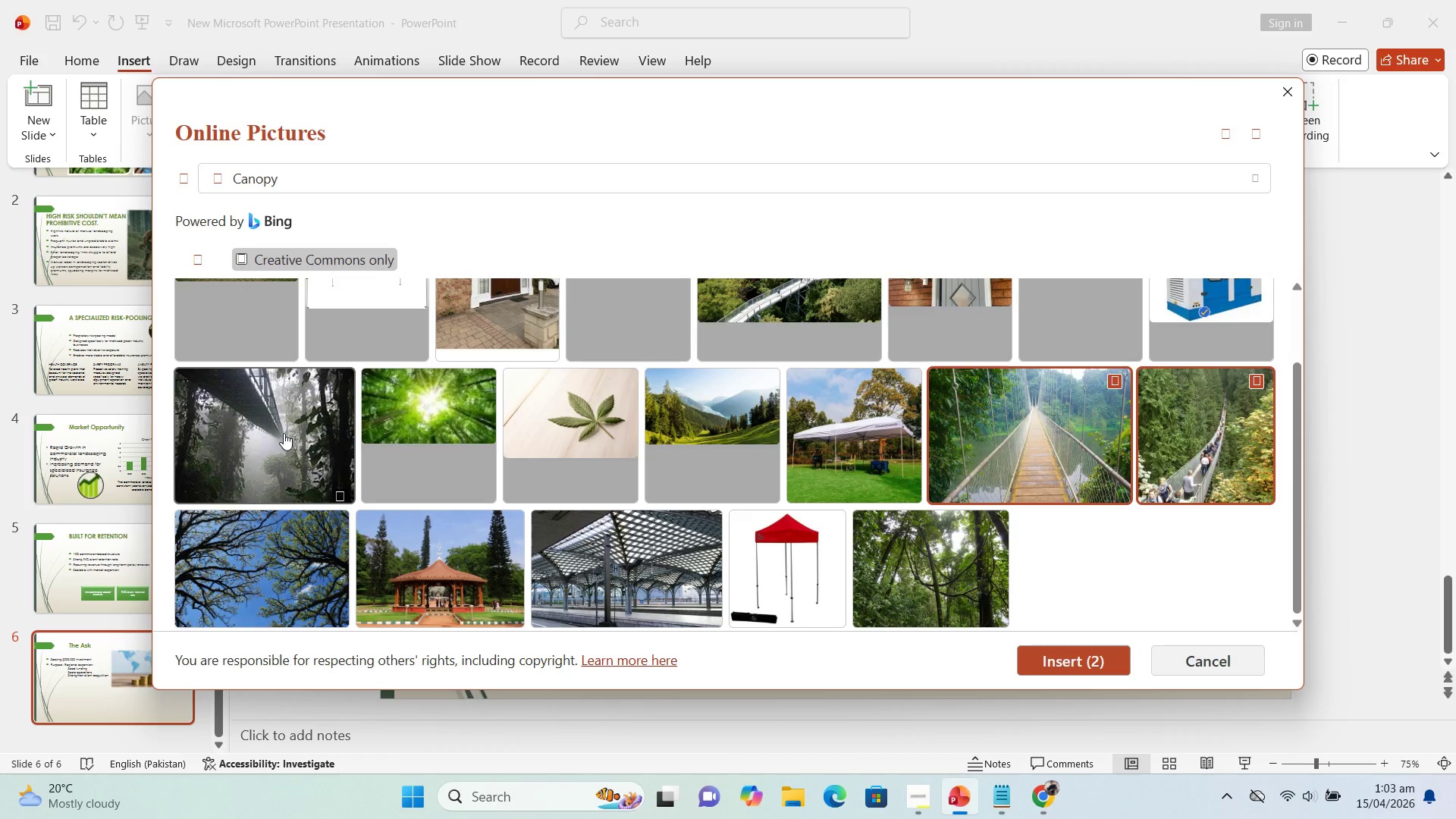 
left_click([284, 433])
 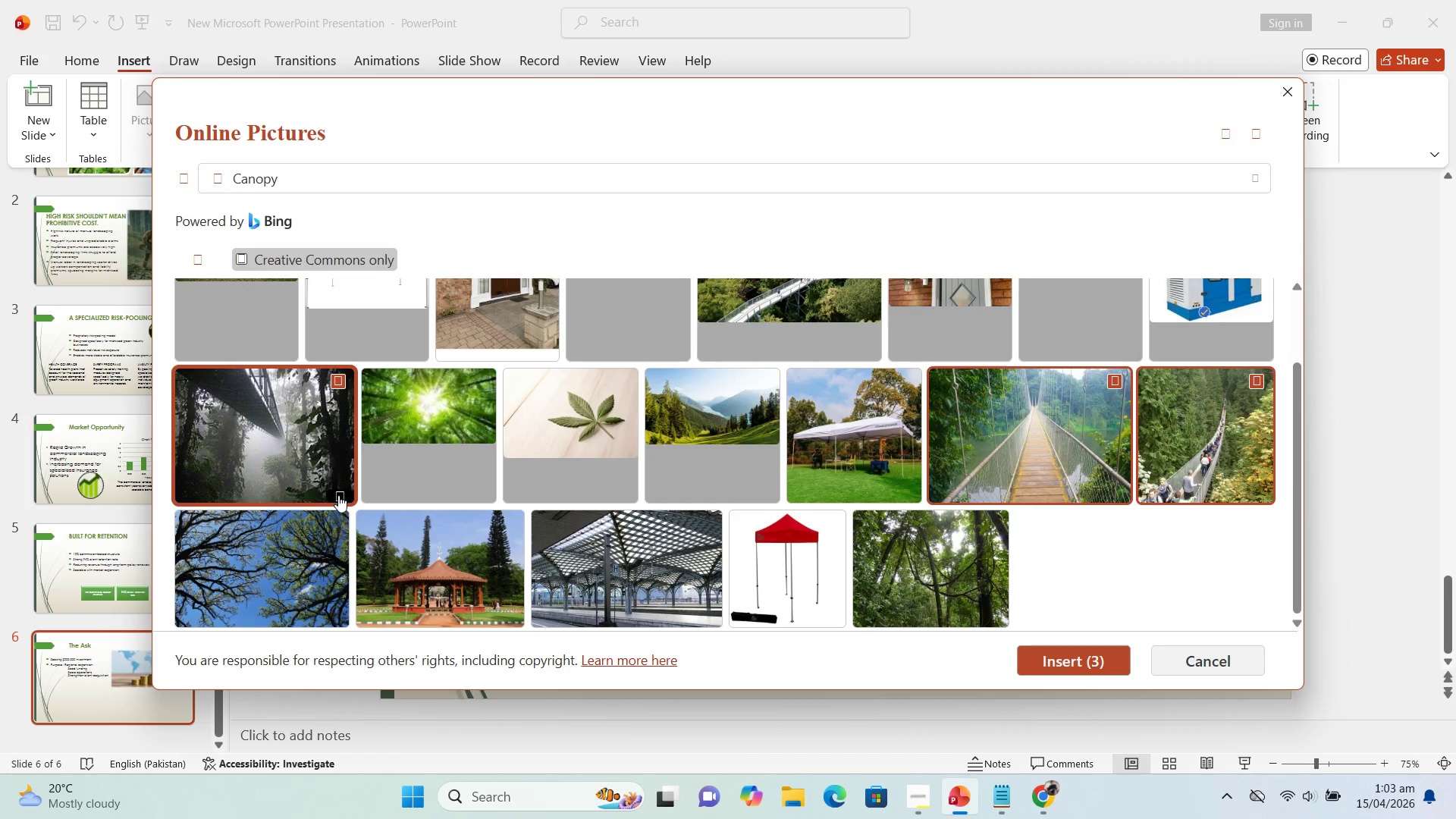 
scroll: coordinate [338, 495], scroll_direction: down, amount: 2.0
 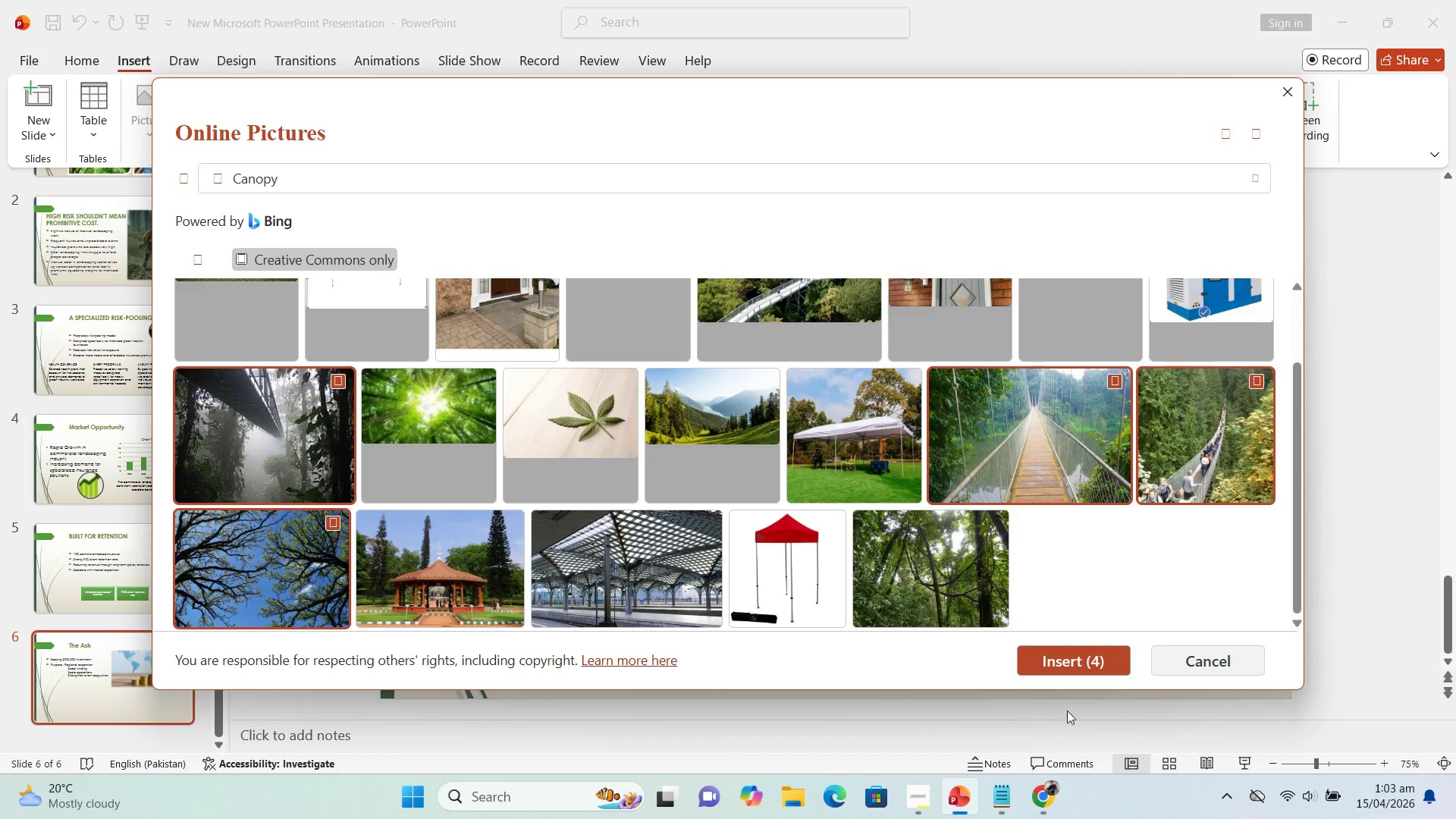 
left_click([1078, 662])
 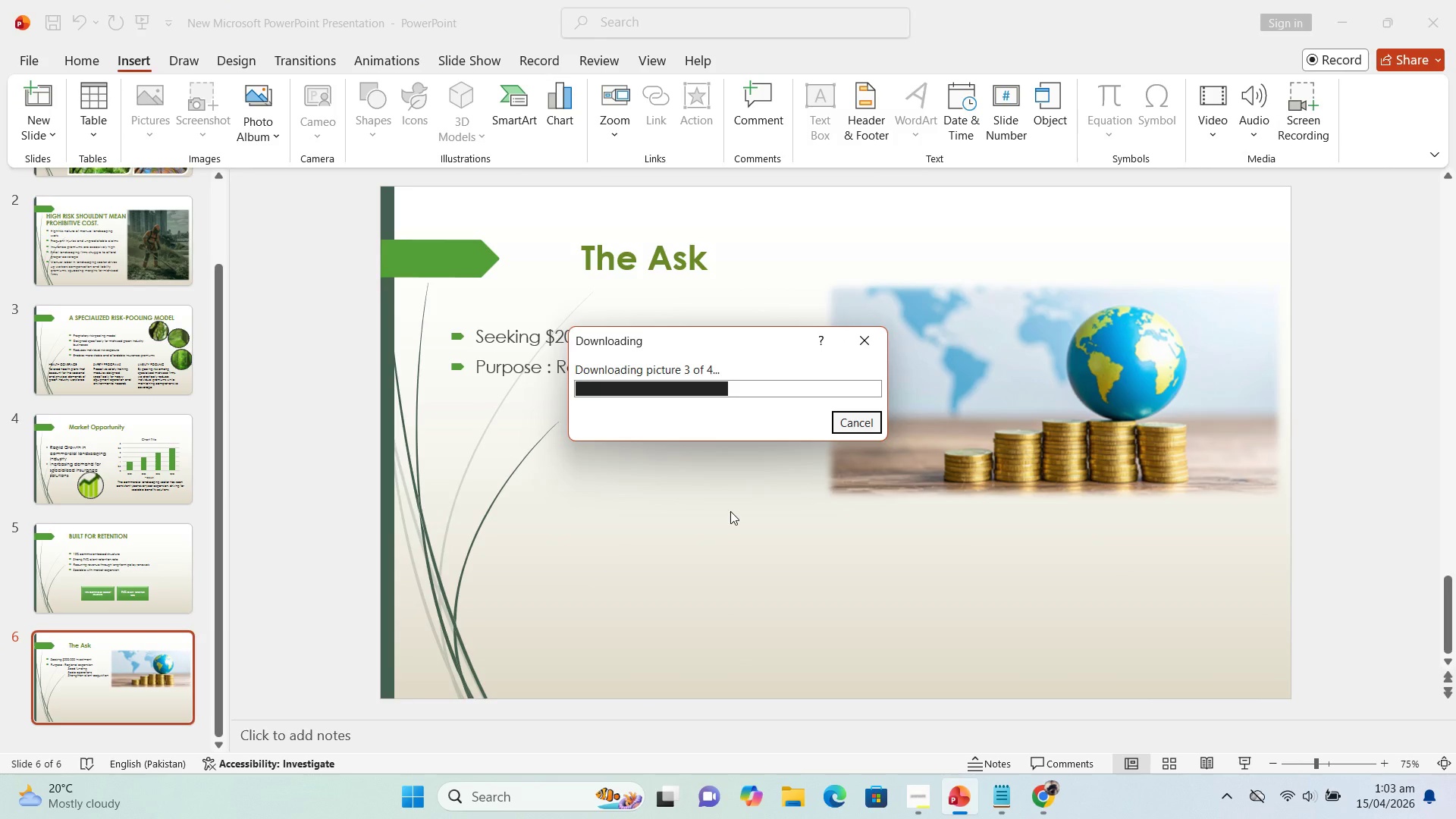 
wait(12.52)
 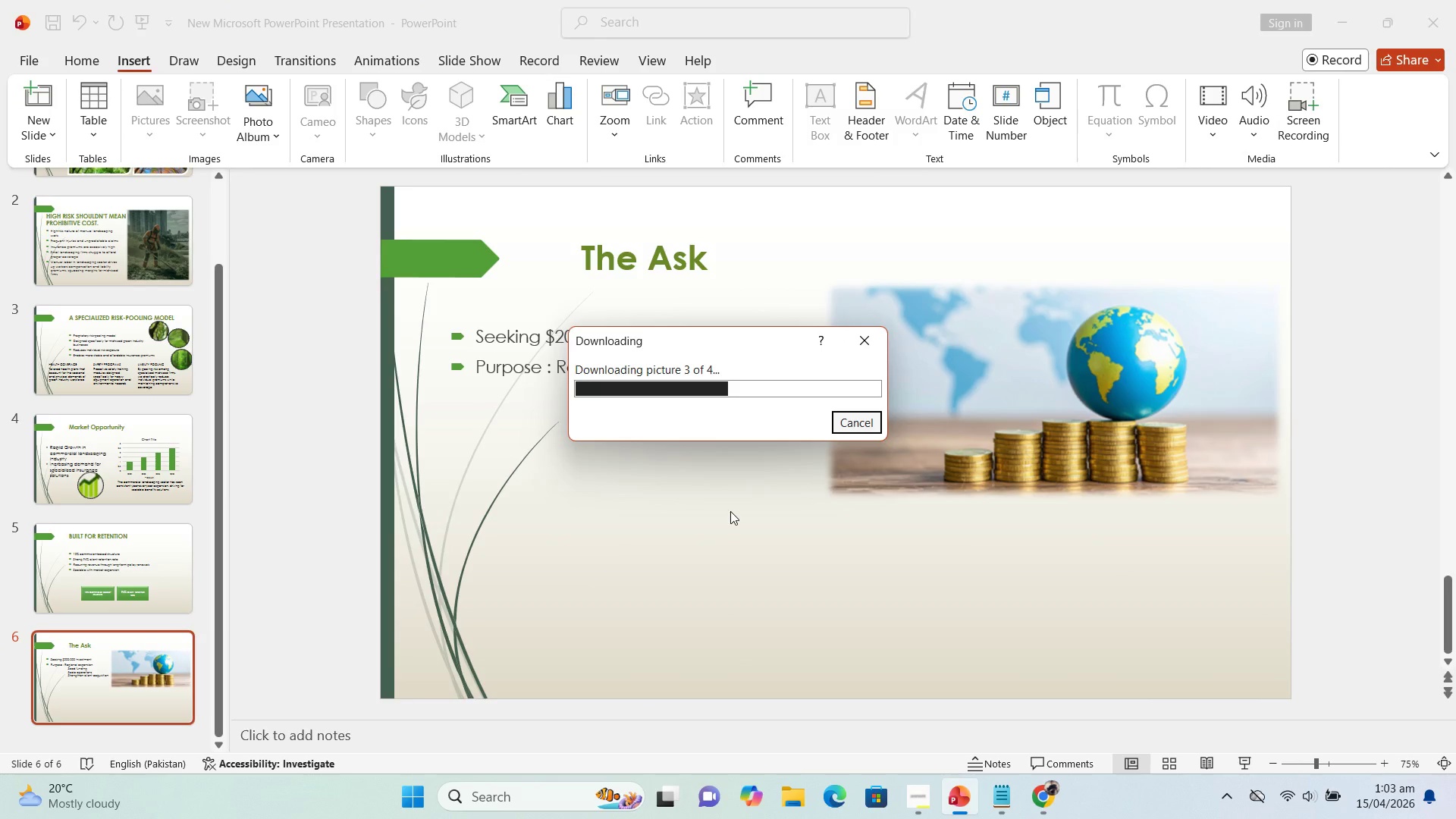 
left_click([836, 437])
 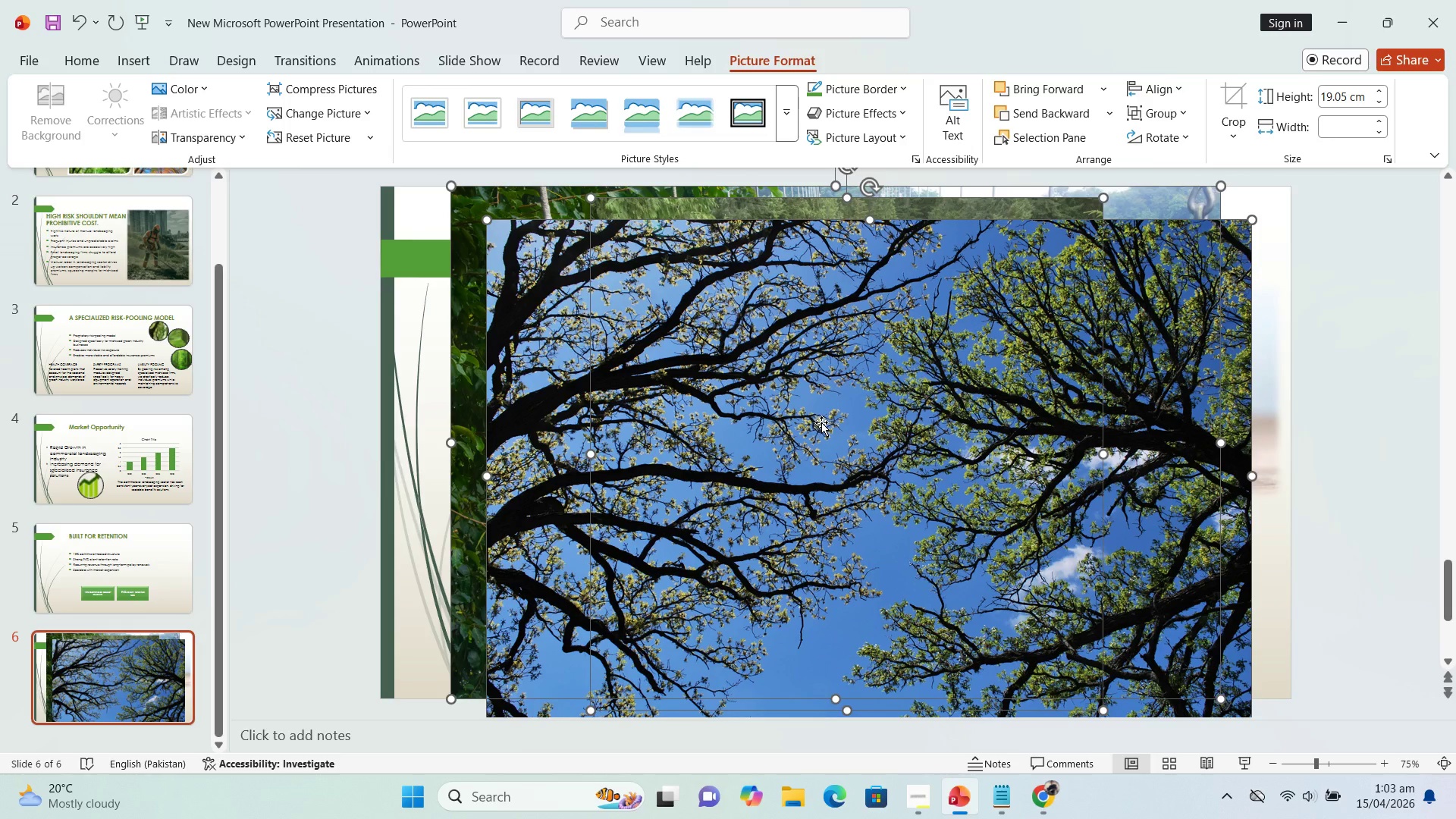 
left_click([821, 422])
 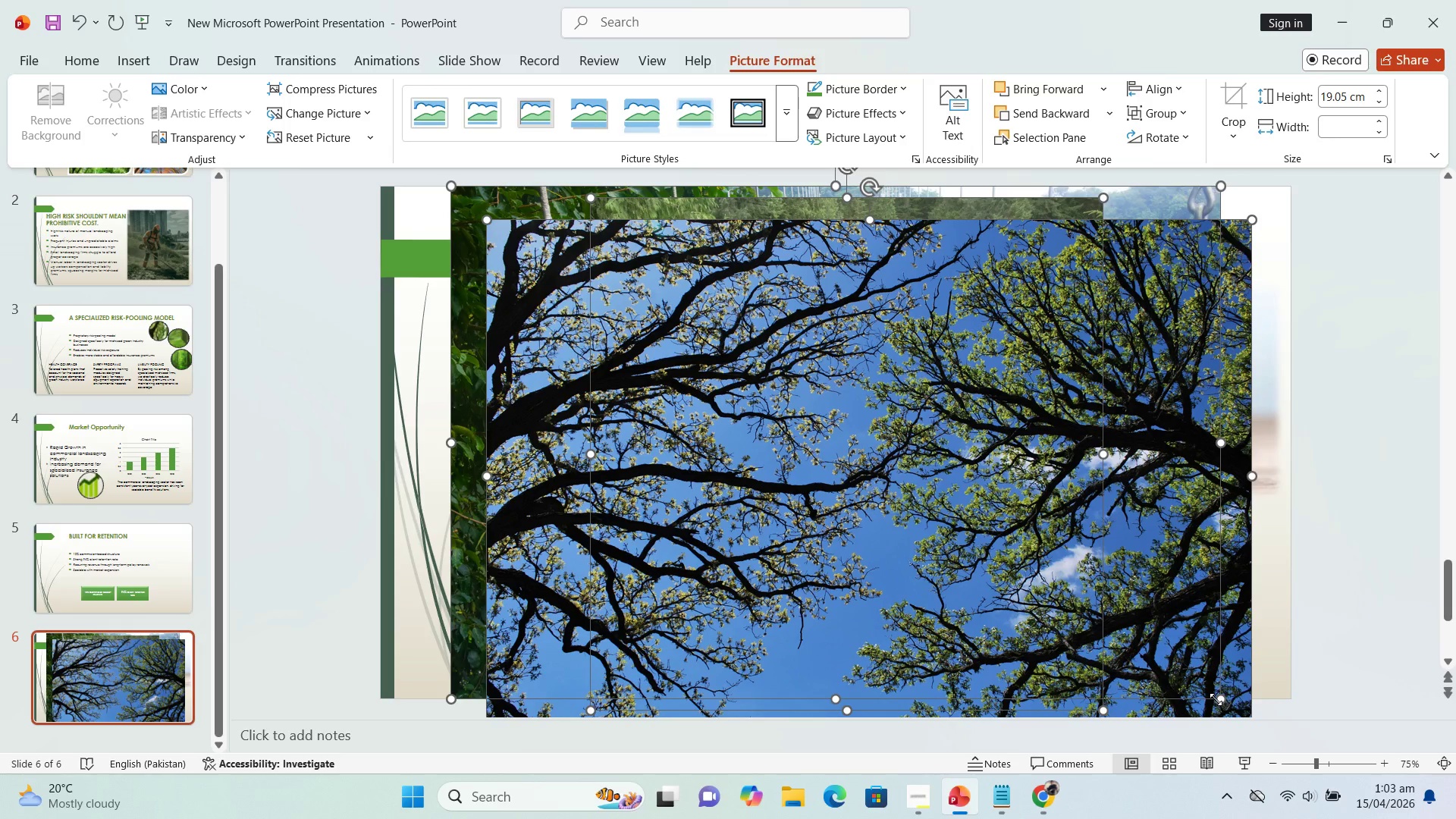 
left_click_drag(start_coordinate=[1219, 699], to_coordinate=[518, 281])
 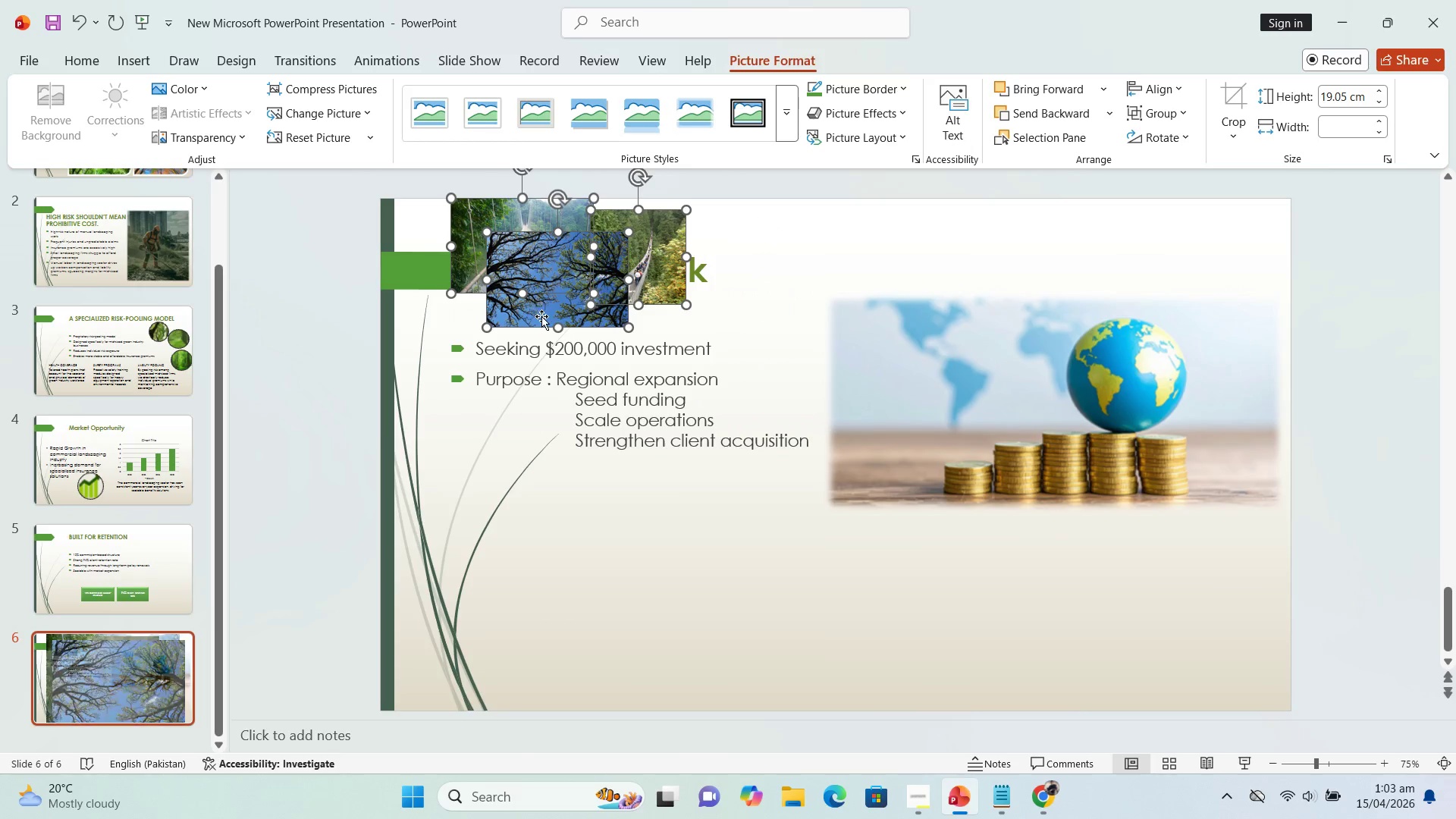 
left_click_drag(start_coordinate=[544, 321], to_coordinate=[453, 394])
 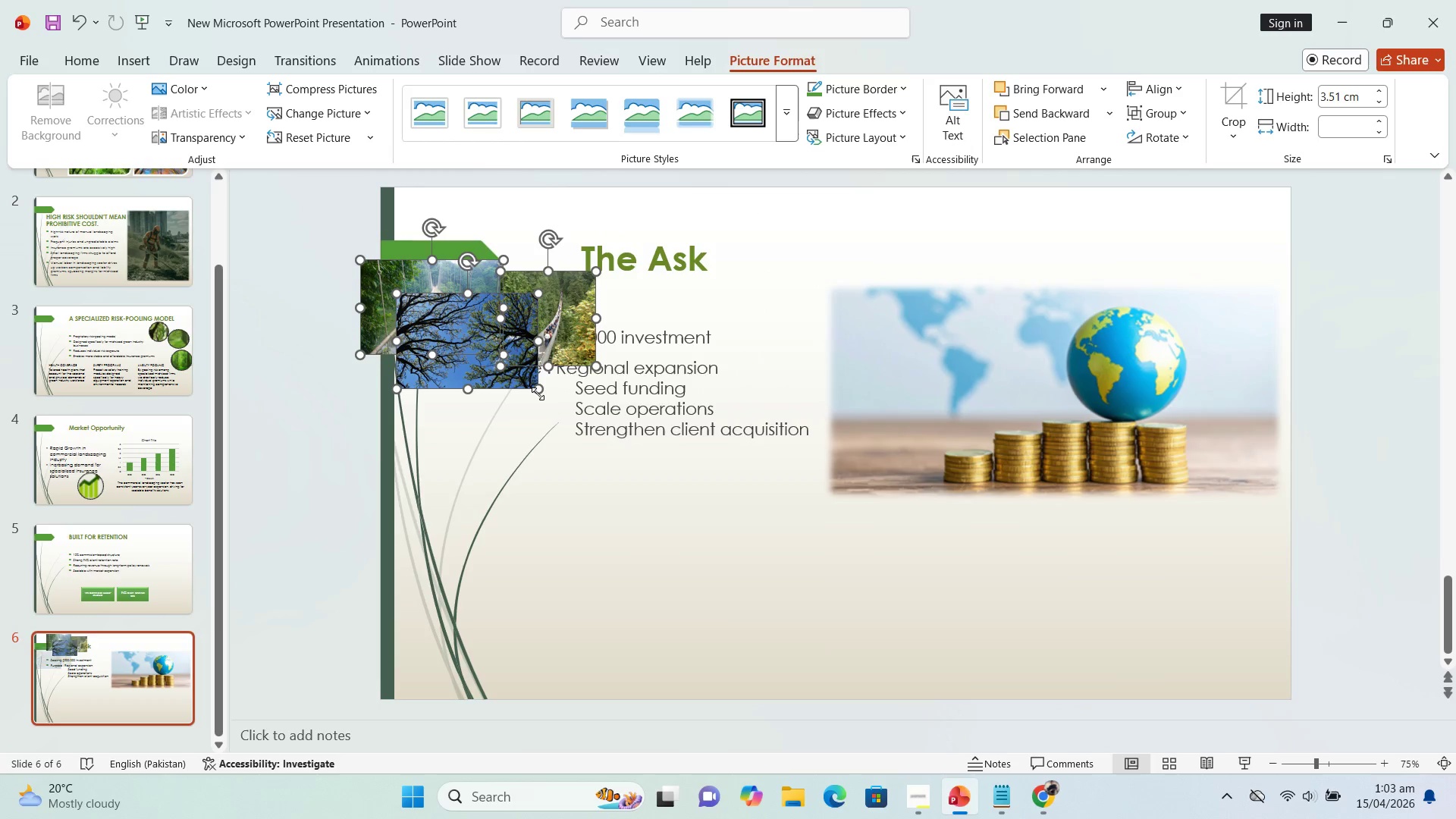 
left_click_drag(start_coordinate=[538, 394], to_coordinate=[460, 327])
 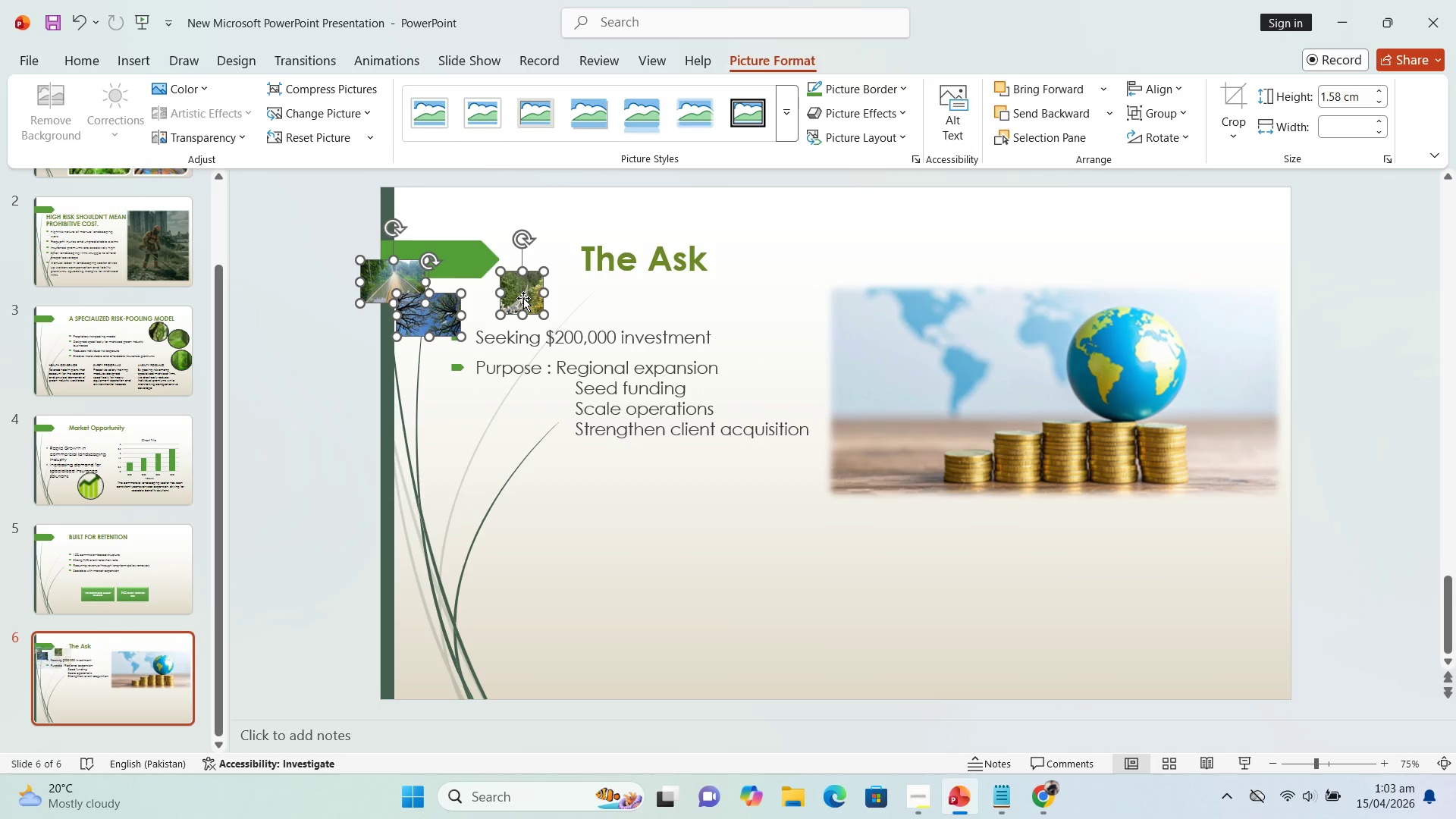 
left_click([523, 298])
 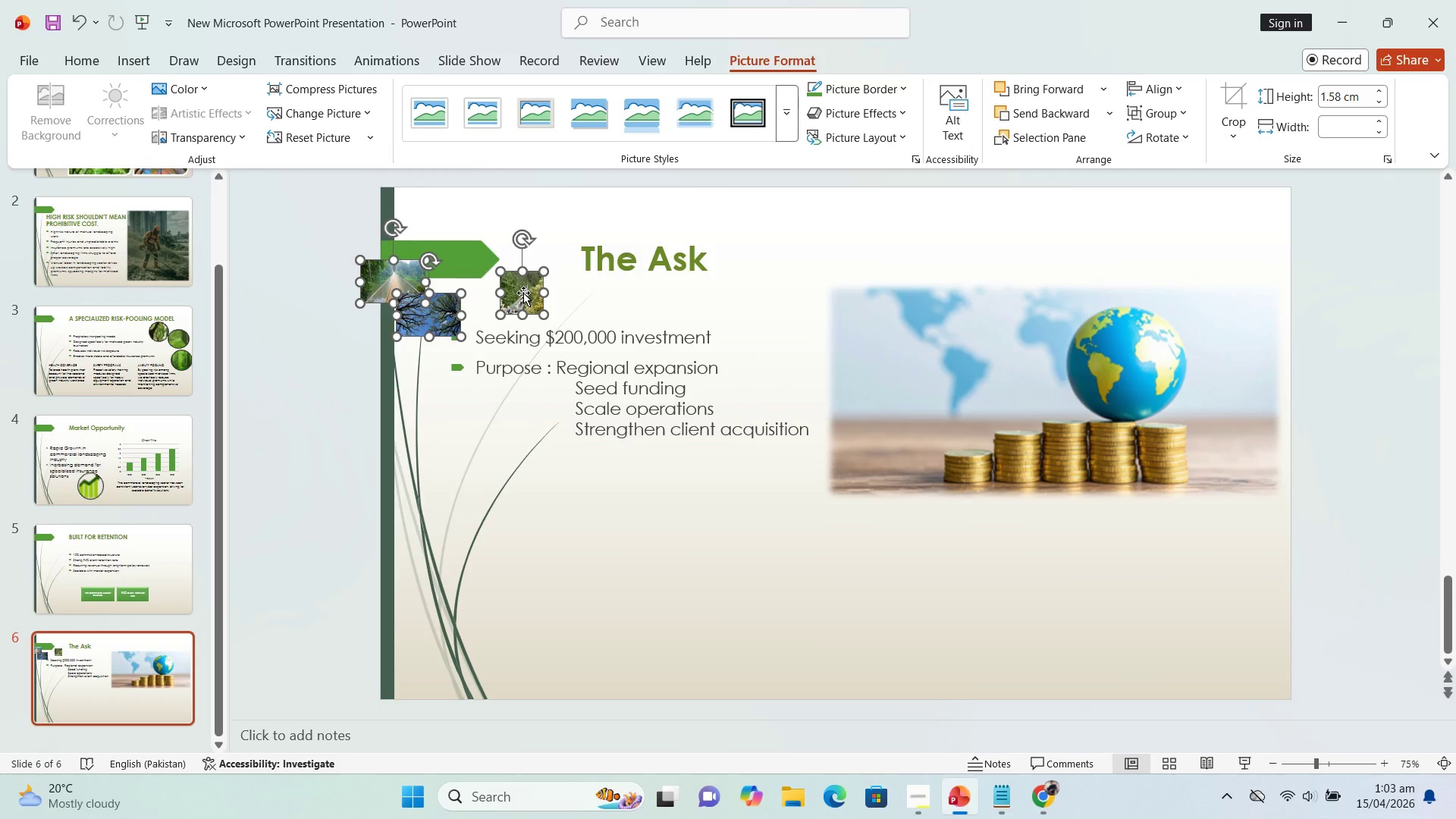 
left_click_drag(start_coordinate=[523, 295], to_coordinate=[519, 362])
 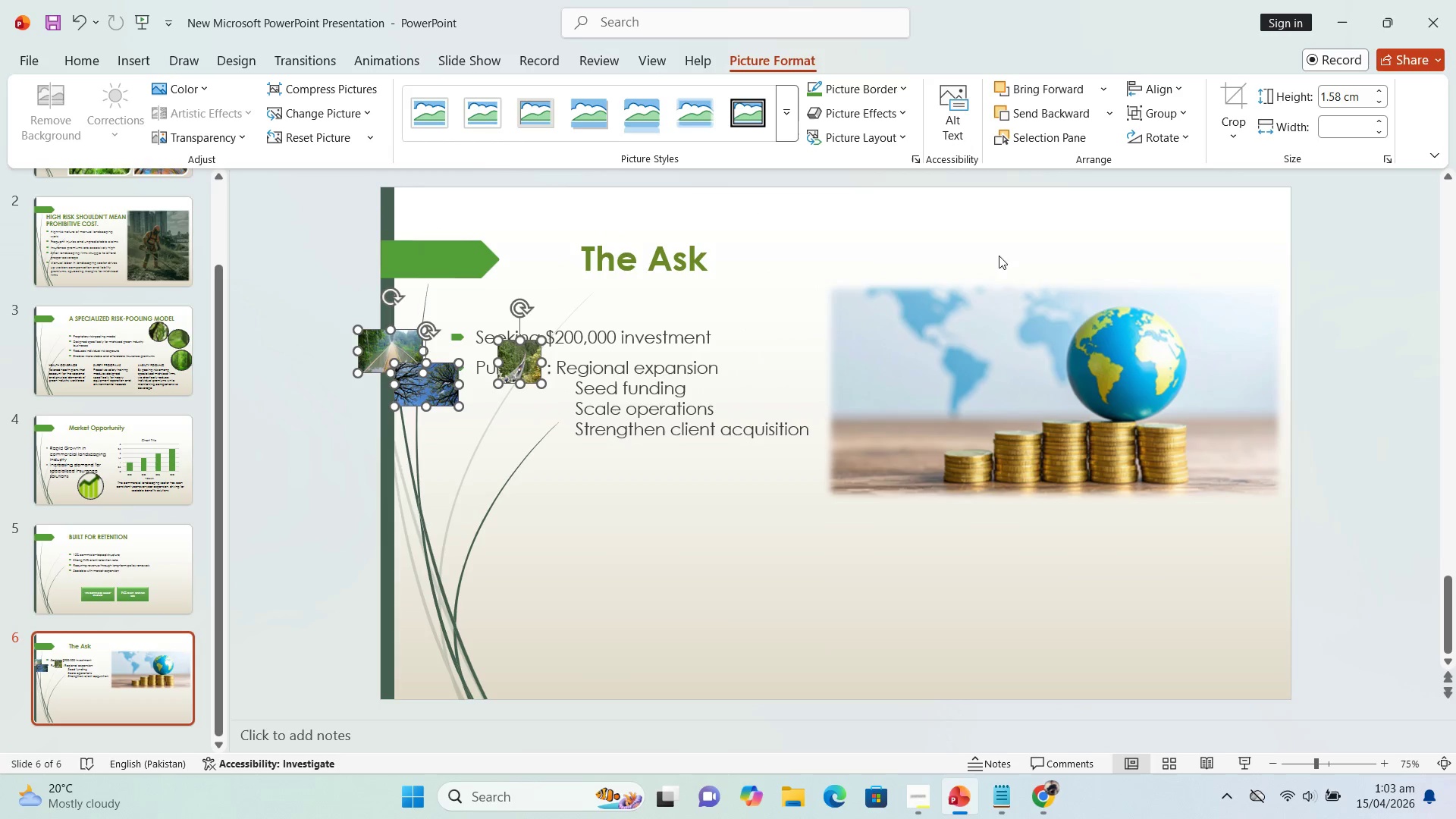 
left_click([1063, 244])
 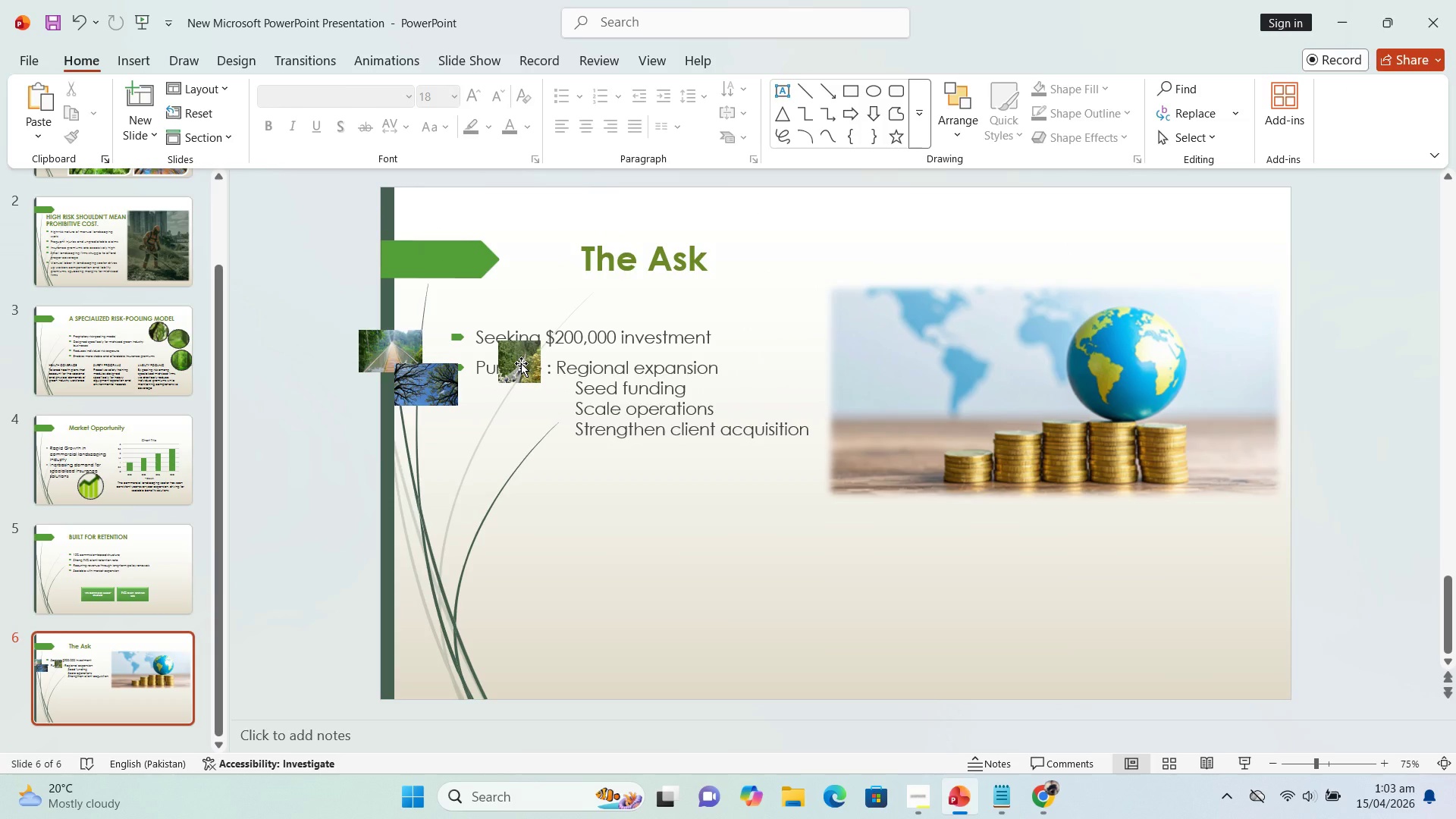 
left_click_drag(start_coordinate=[521, 363], to_coordinate=[955, 618])
 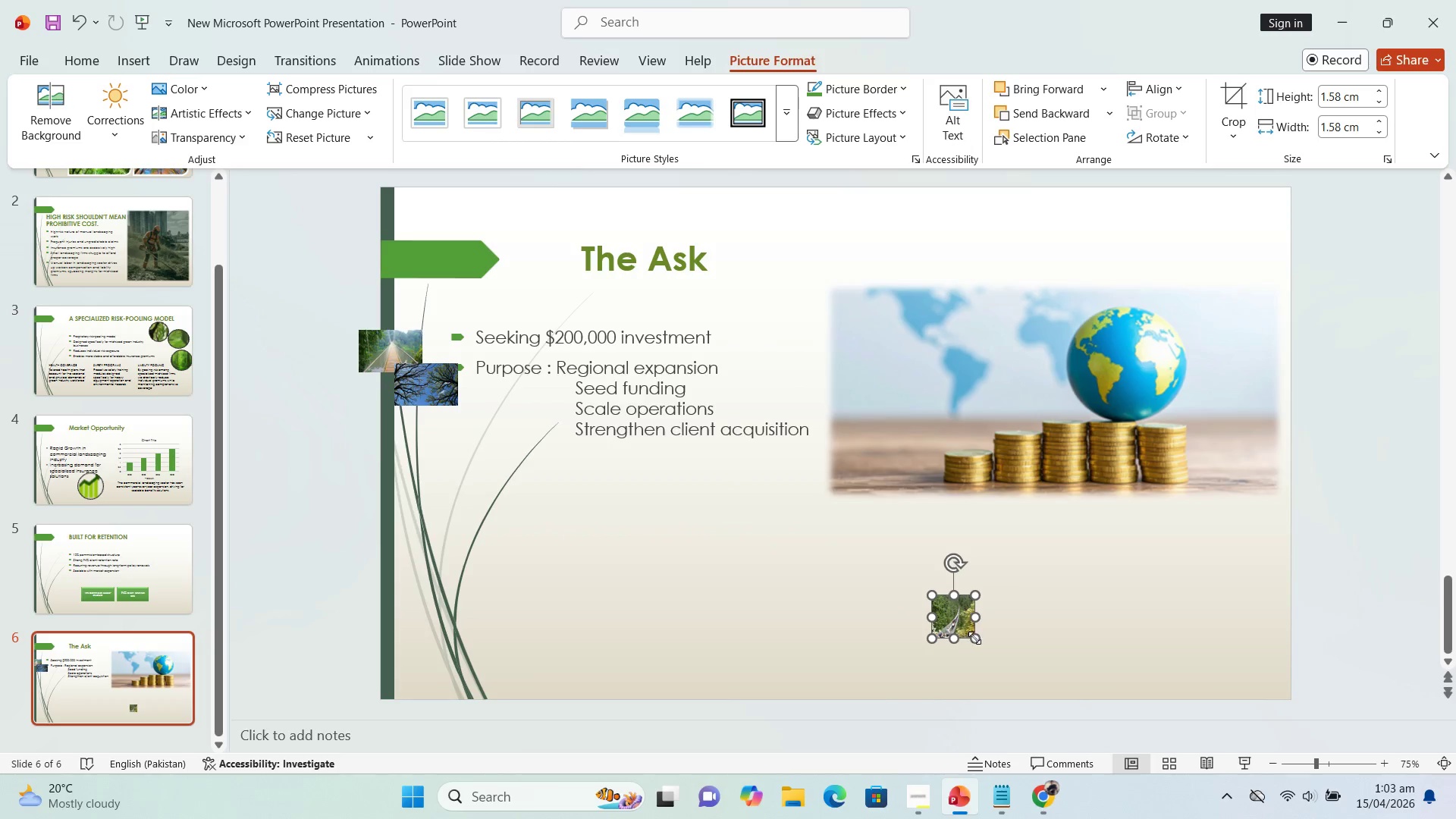 
left_click_drag(start_coordinate=[977, 640], to_coordinate=[1094, 708])
 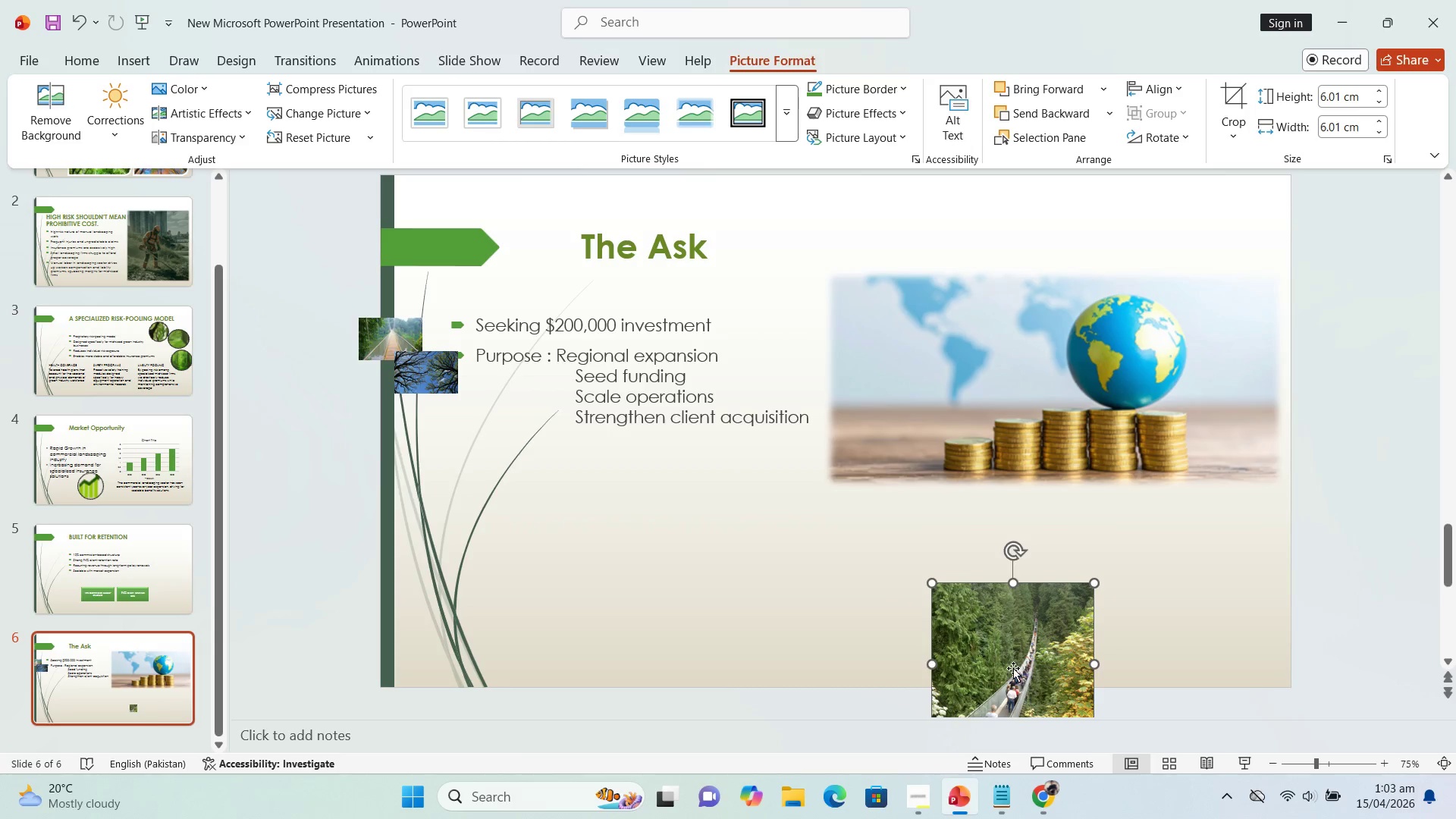 
left_click_drag(start_coordinate=[1012, 660], to_coordinate=[1058, 583])
 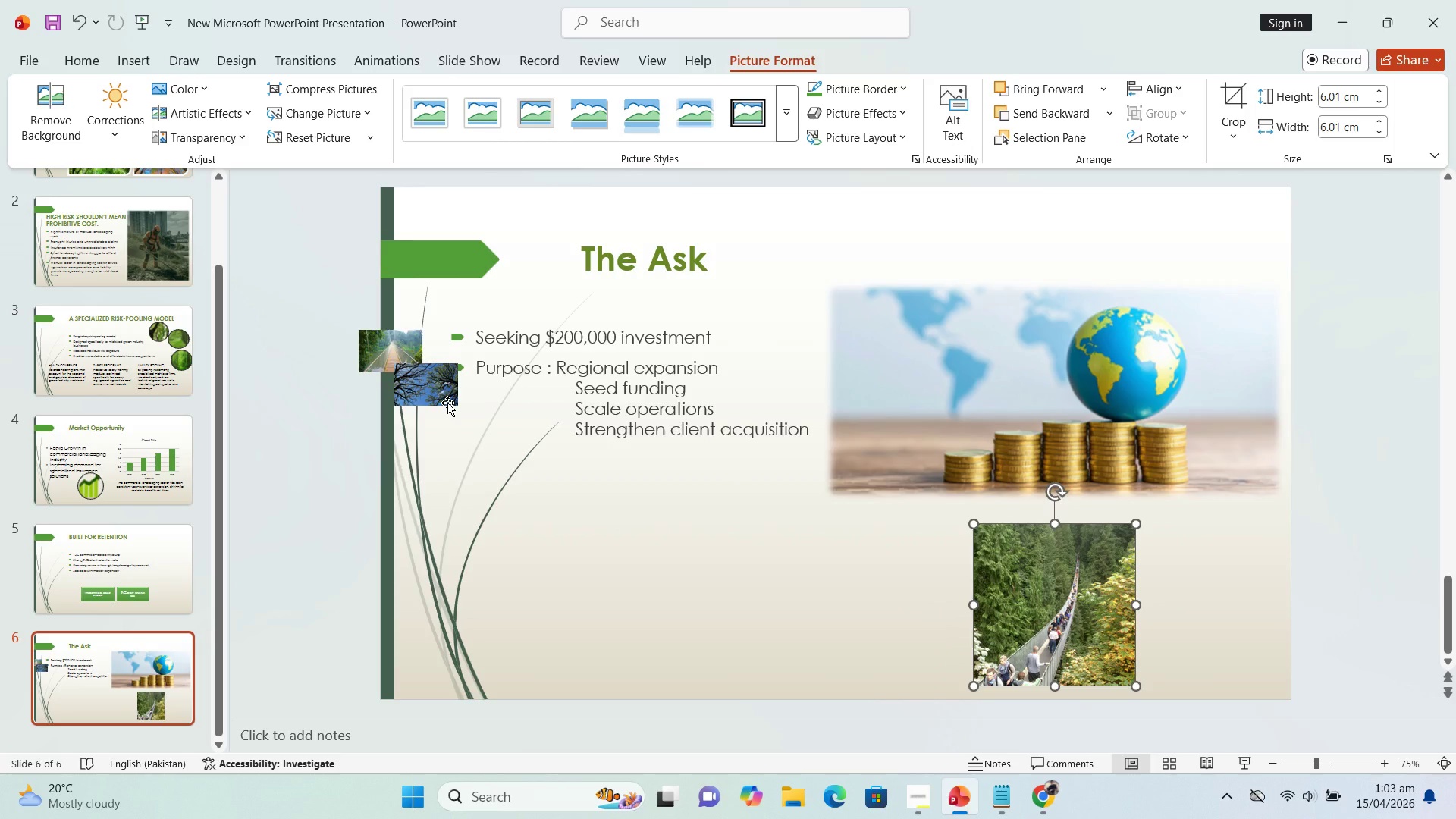 
left_click_drag(start_coordinate=[447, 403], to_coordinate=[801, 563])
 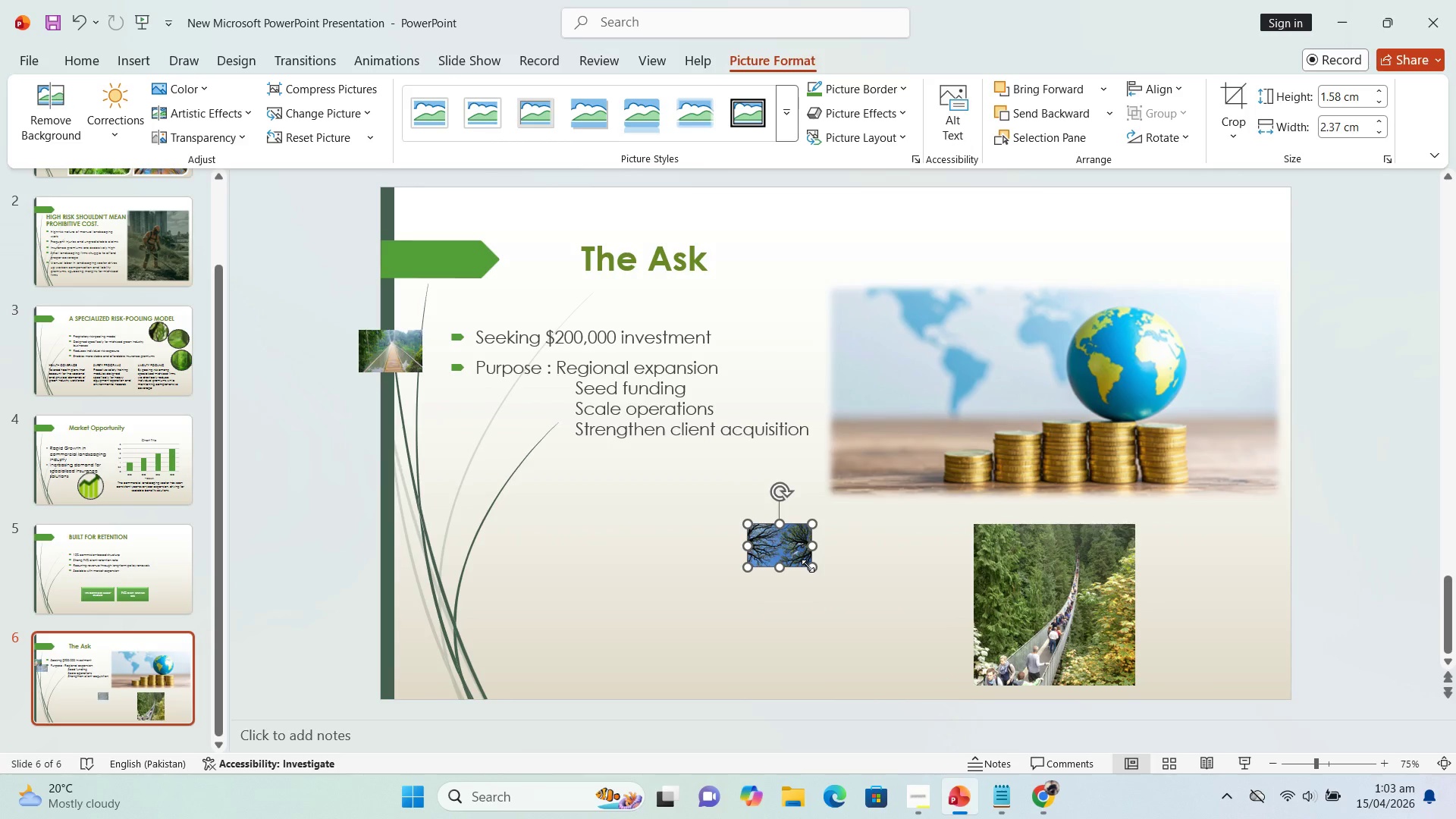 
left_click_drag(start_coordinate=[808, 569], to_coordinate=[887, 682])
 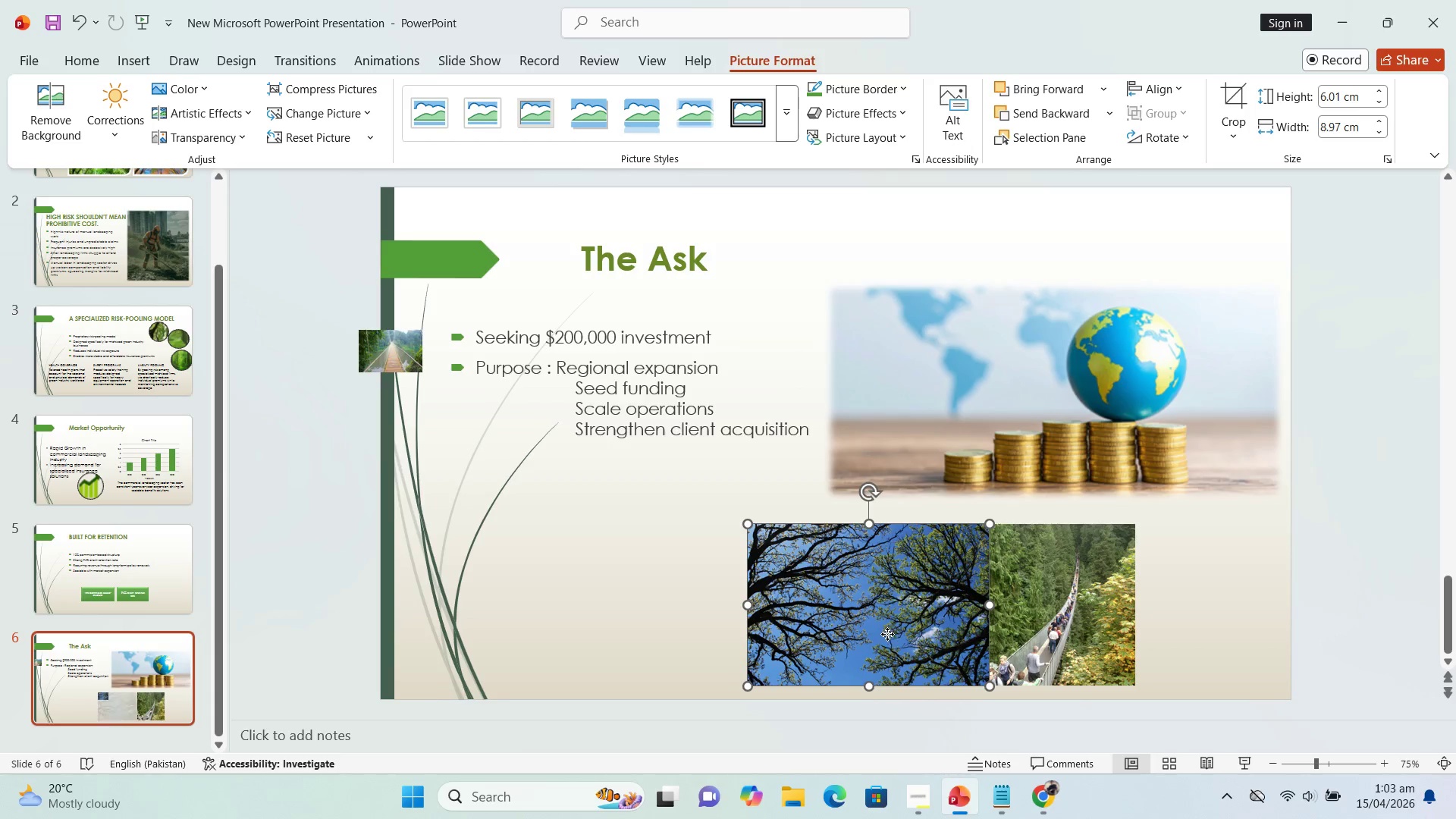 
left_click_drag(start_coordinate=[887, 634], to_coordinate=[852, 632])
 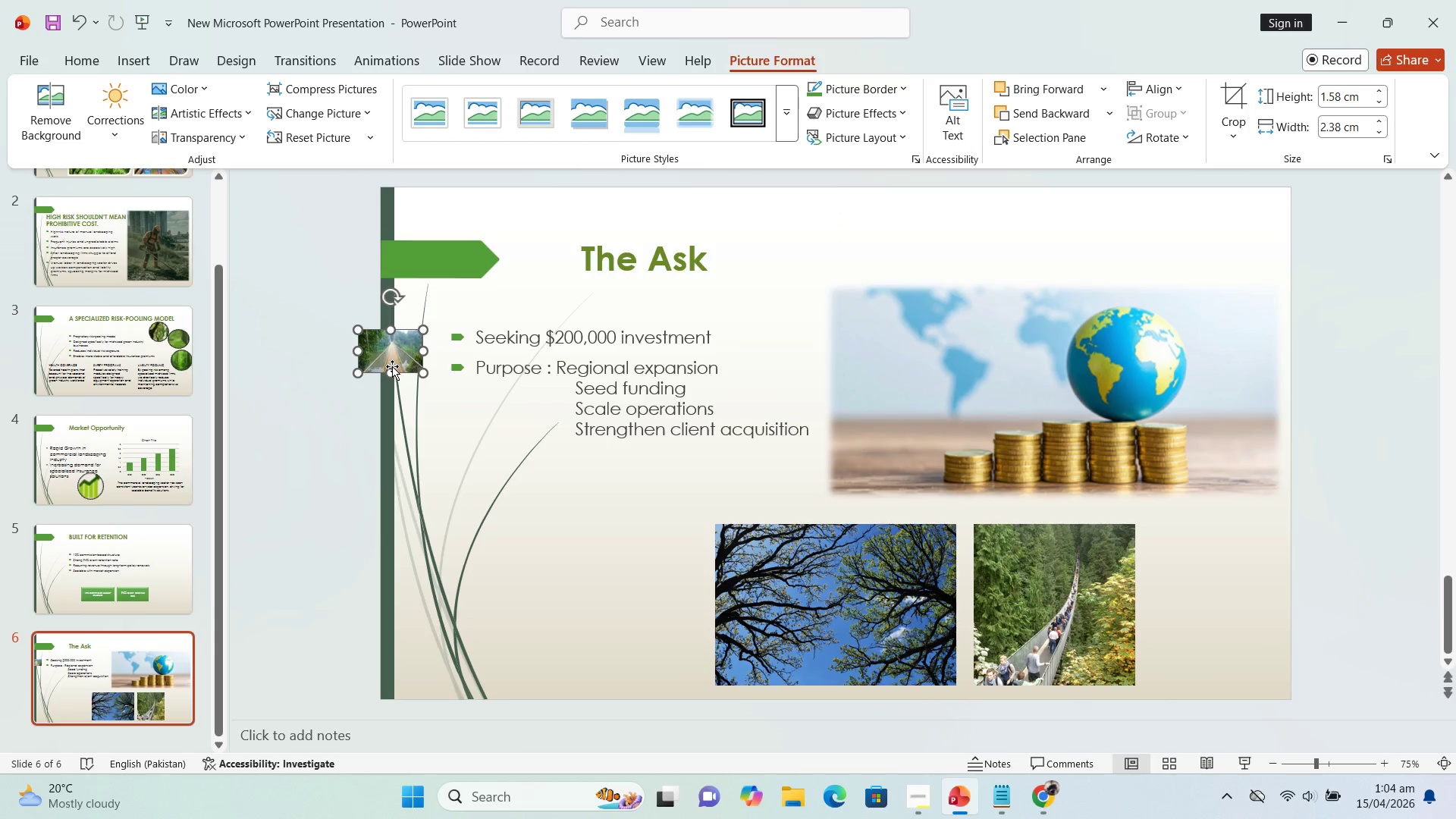 
left_click_drag(start_coordinate=[397, 360], to_coordinate=[476, 555])
 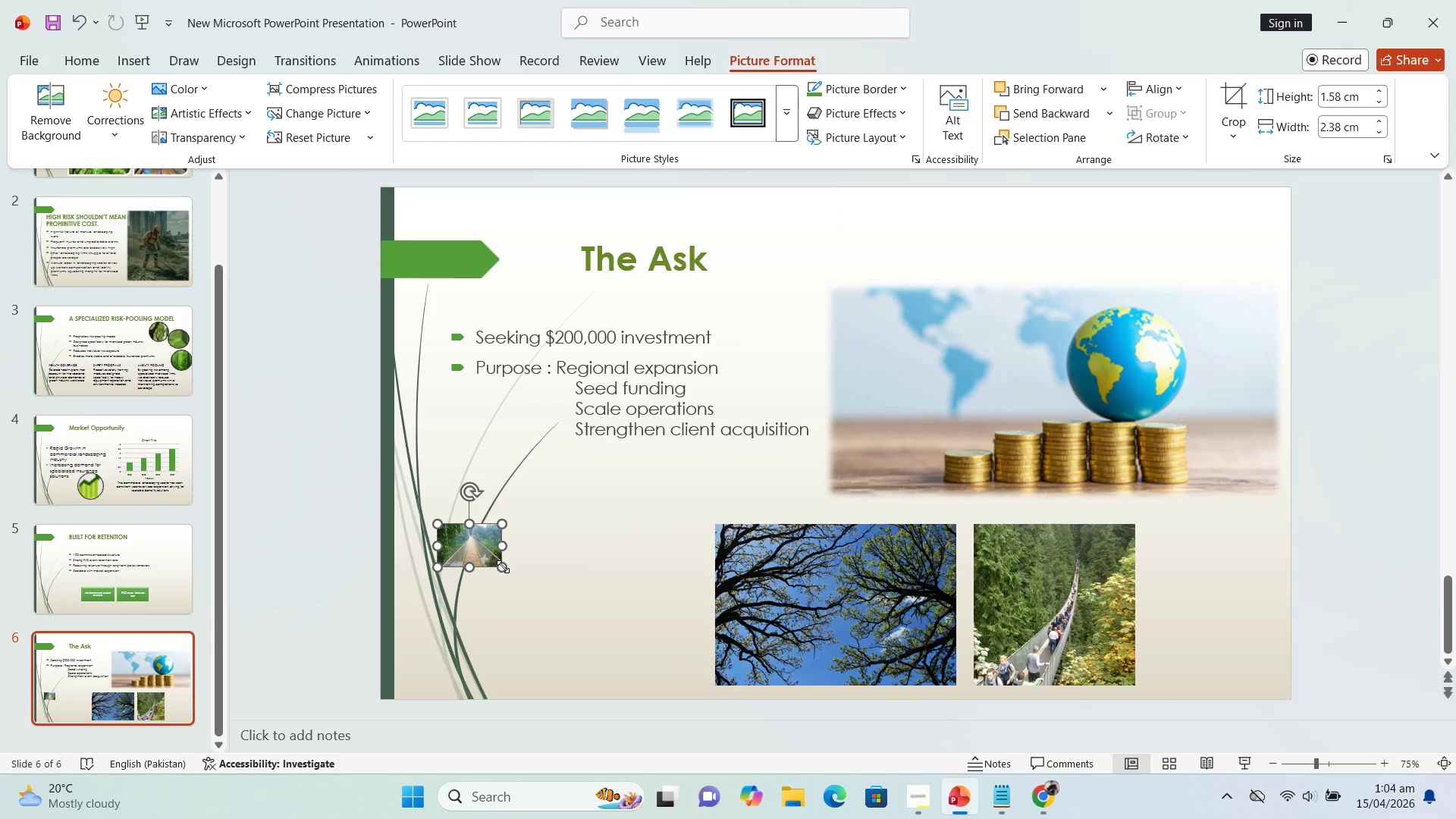 
left_click_drag(start_coordinate=[504, 568], to_coordinate=[648, 689])
 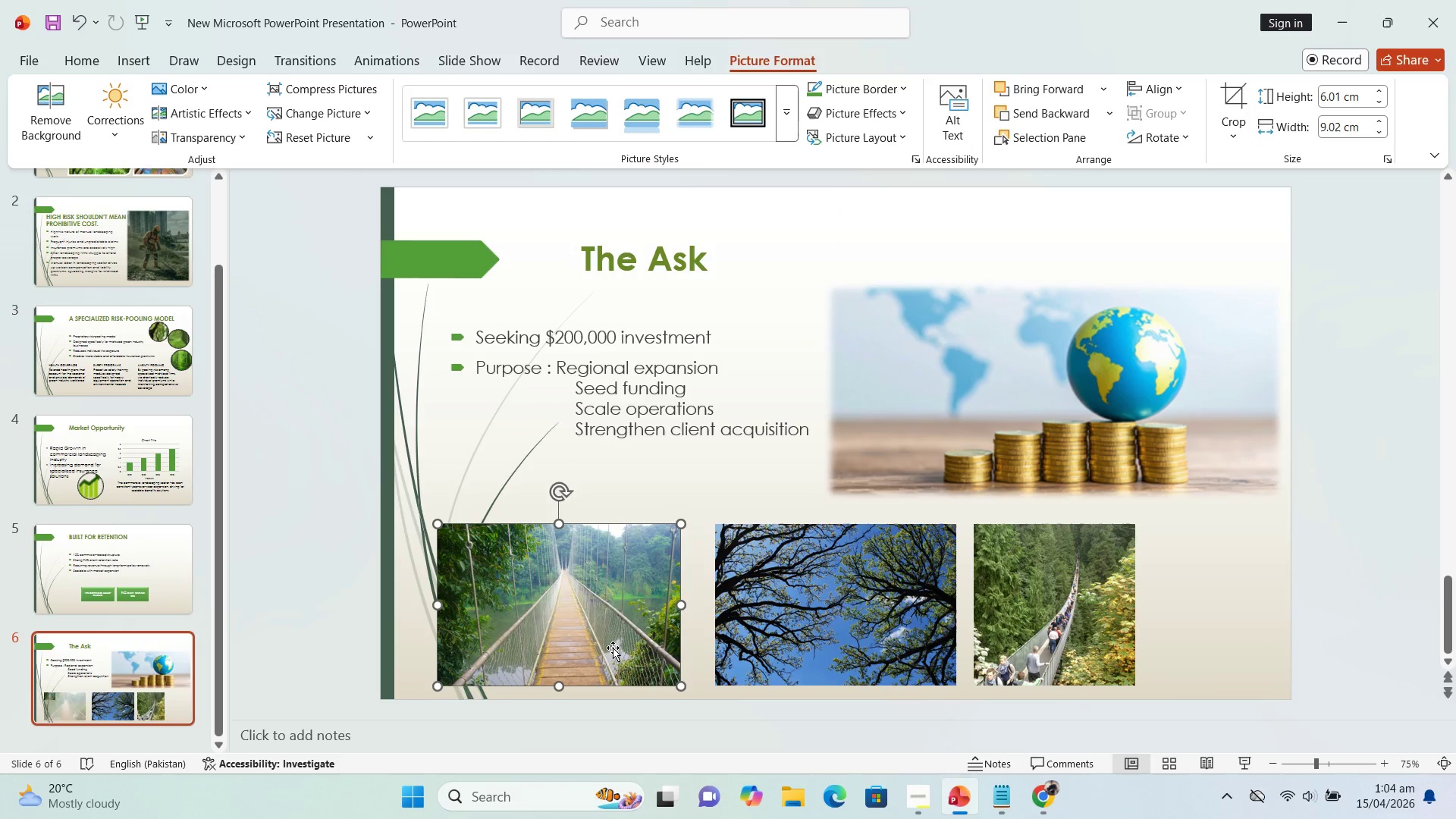 
left_click([613, 648])
 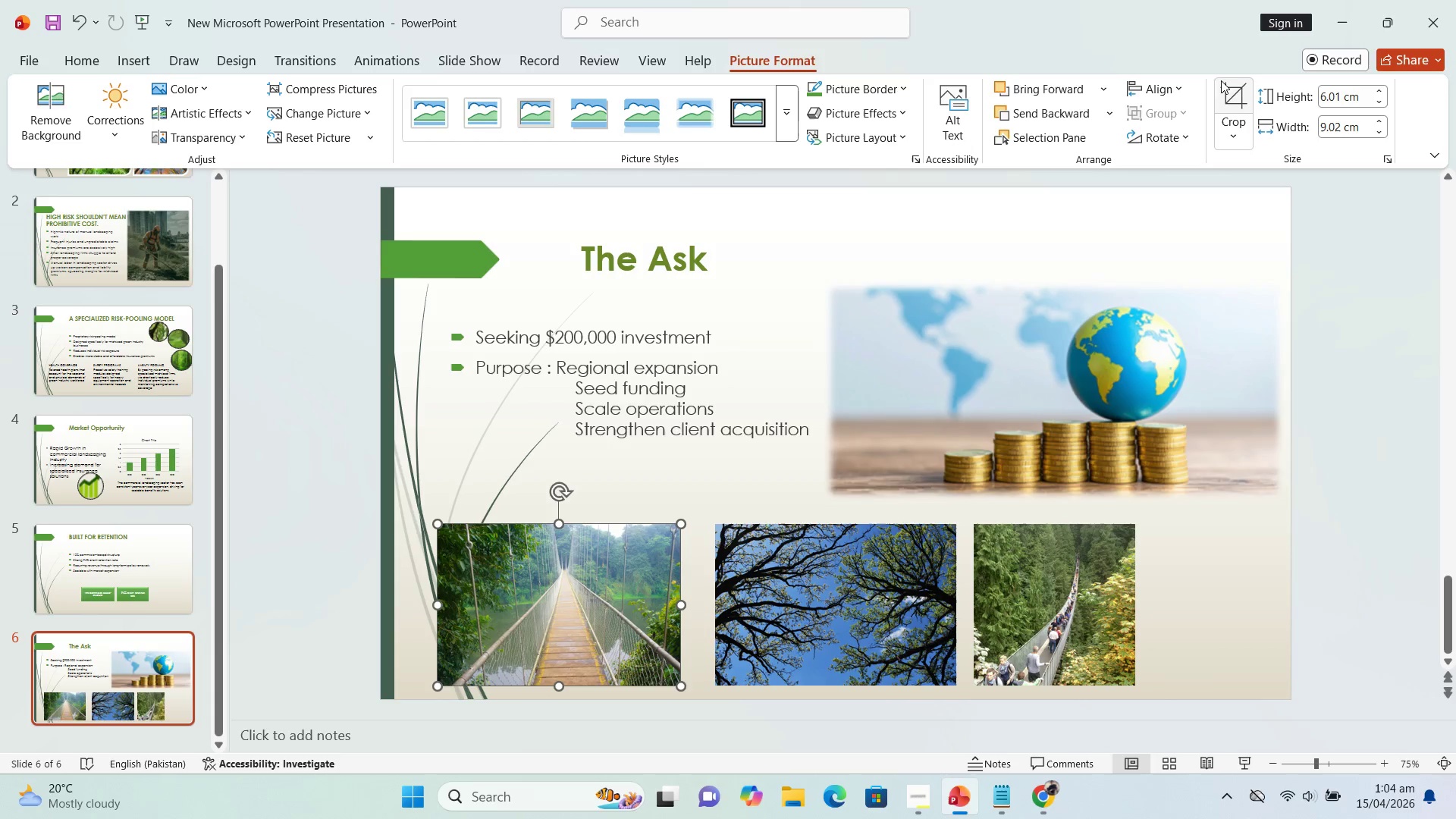 
left_click([1237, 105])
 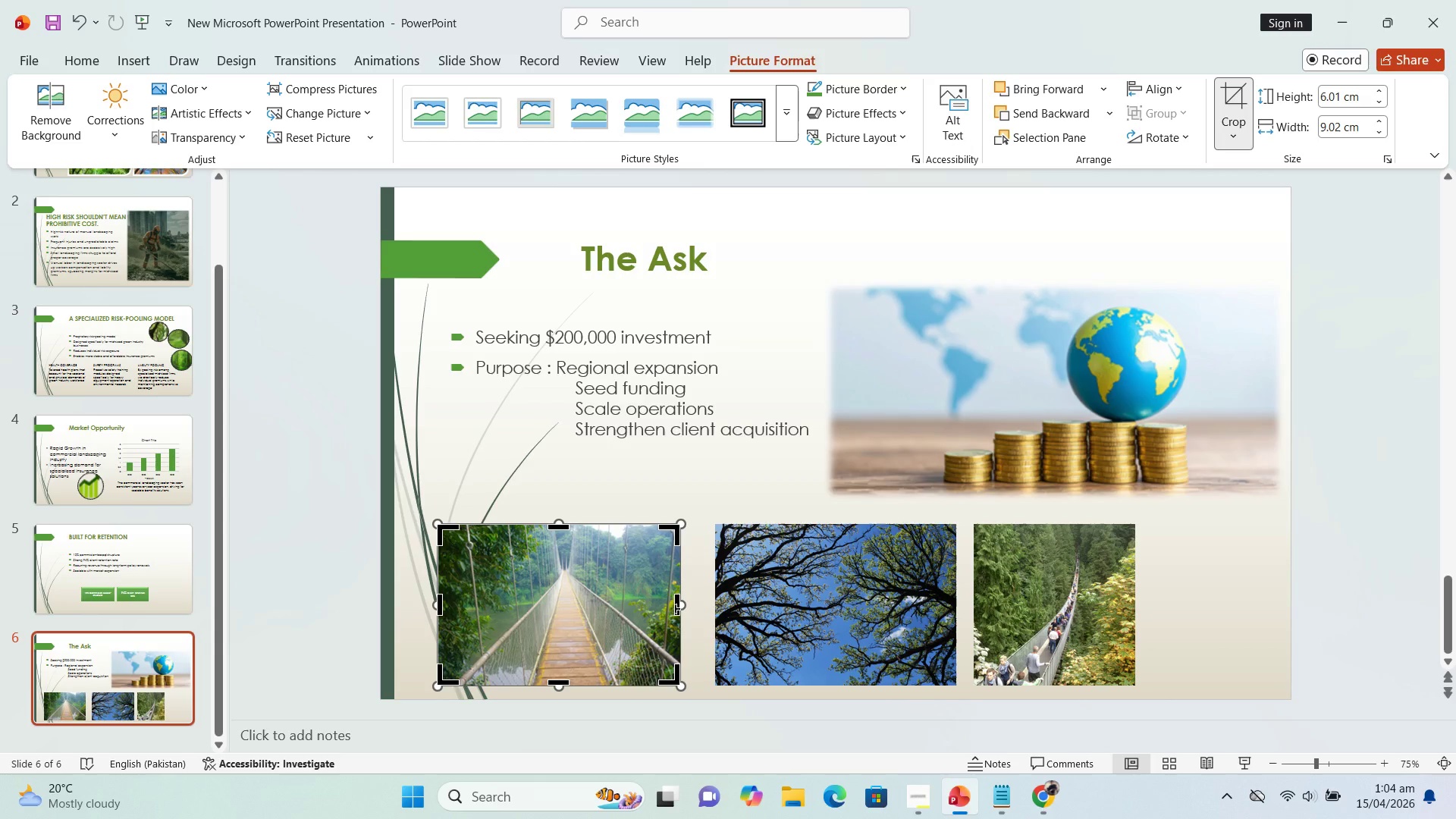 
left_click([1062, 604])
 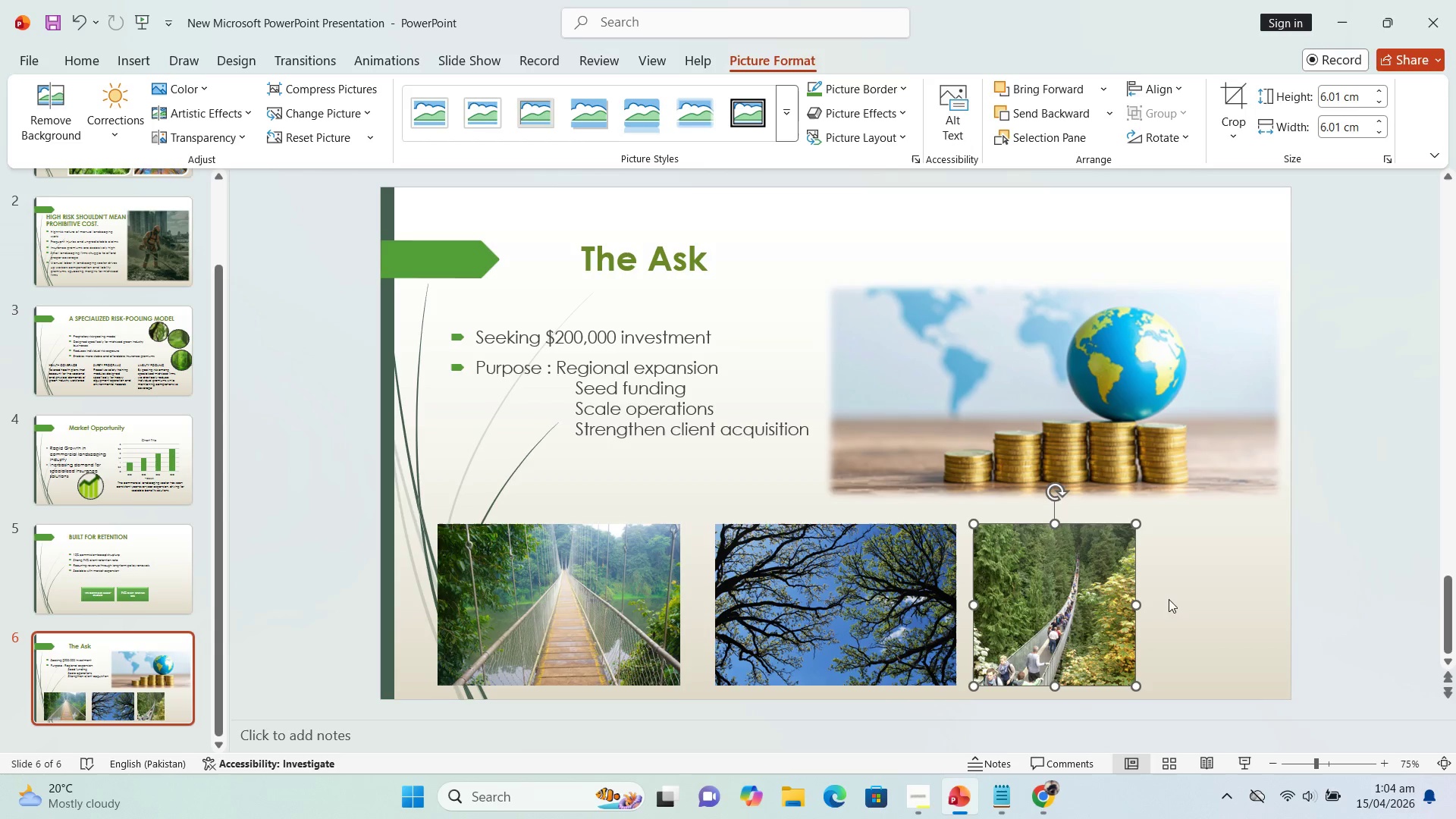 
left_click_drag(start_coordinate=[1141, 604], to_coordinate=[1231, 603])
 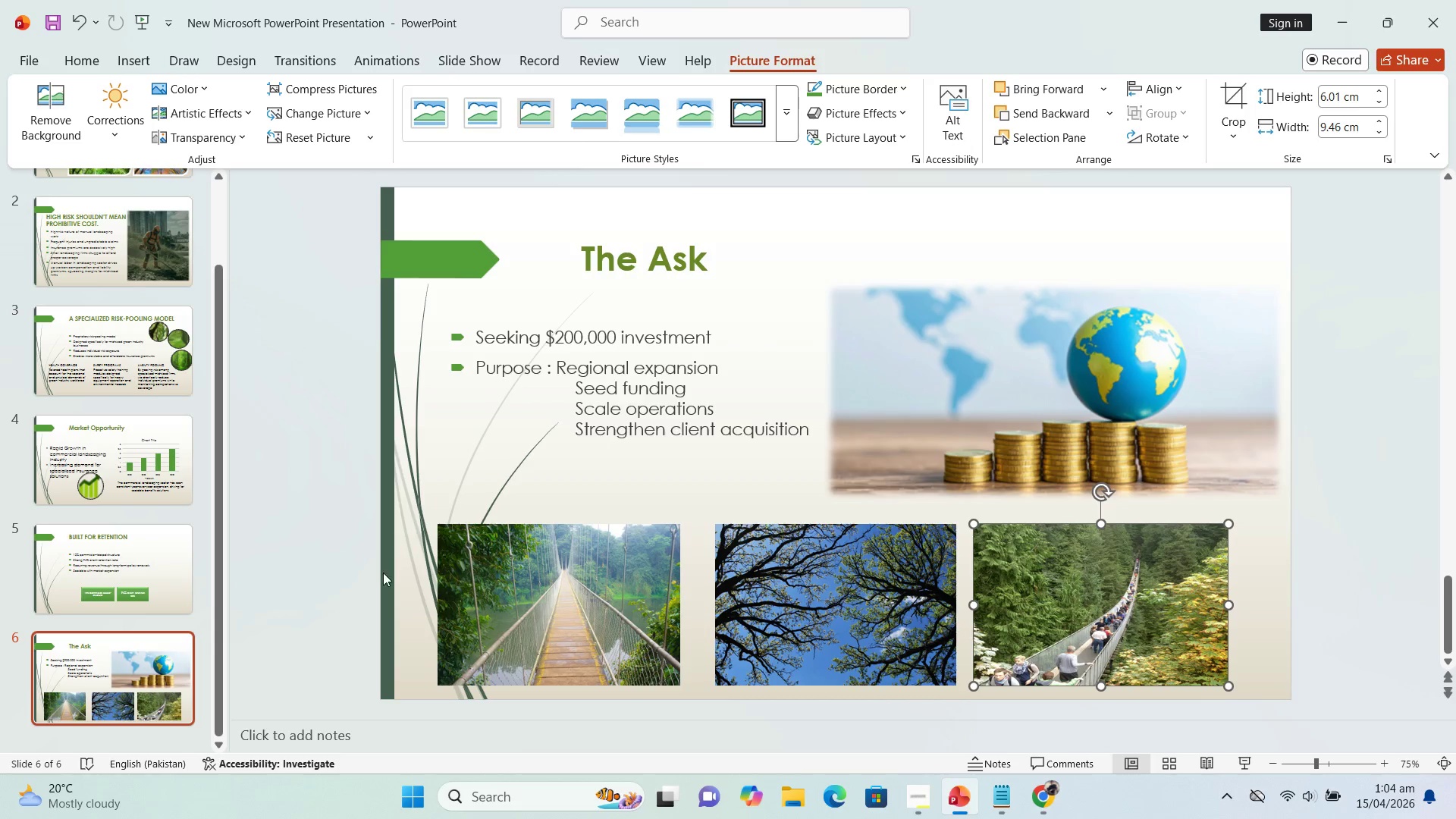 
left_click([407, 579])
 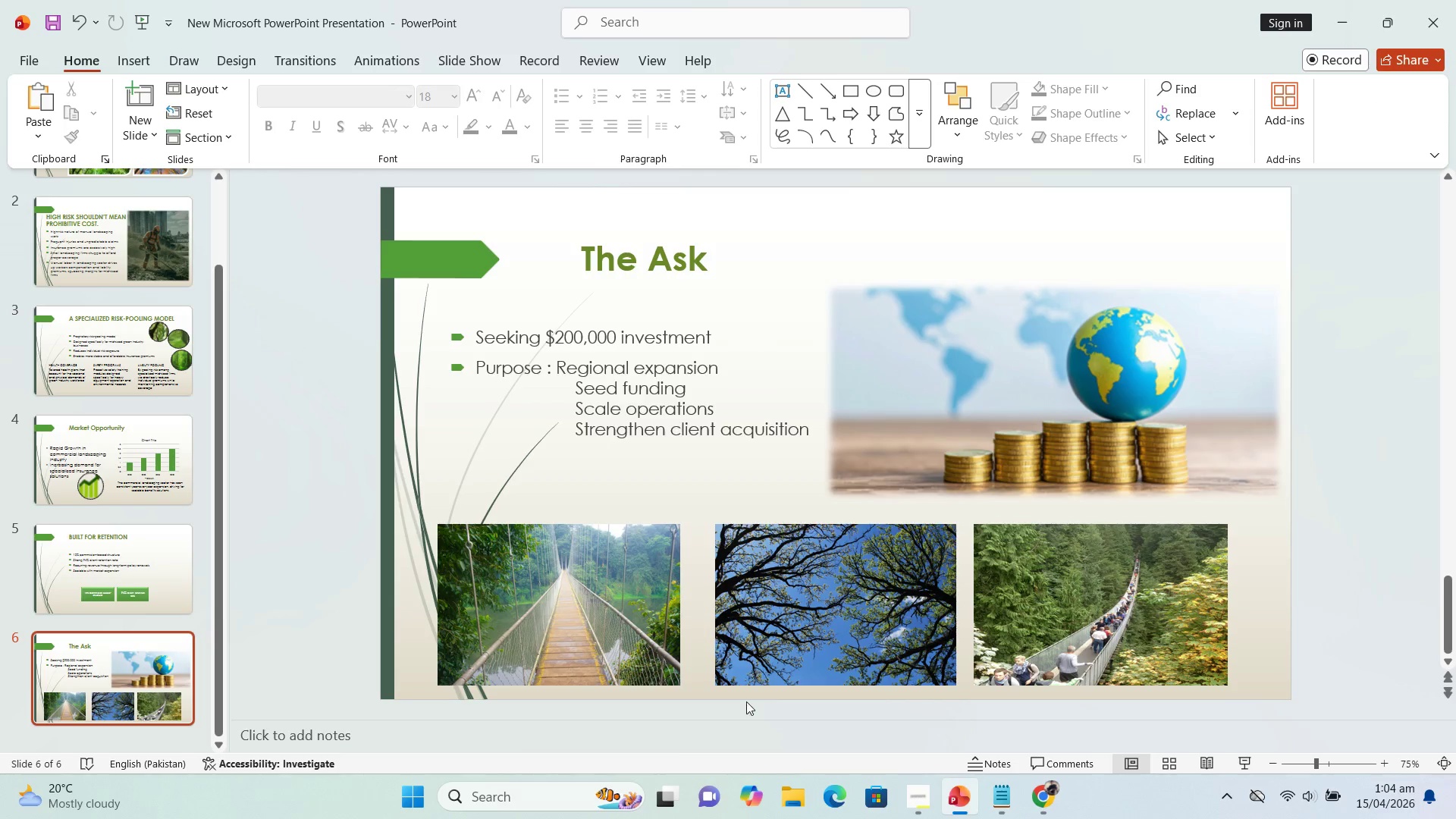 
left_click([574, 583])
 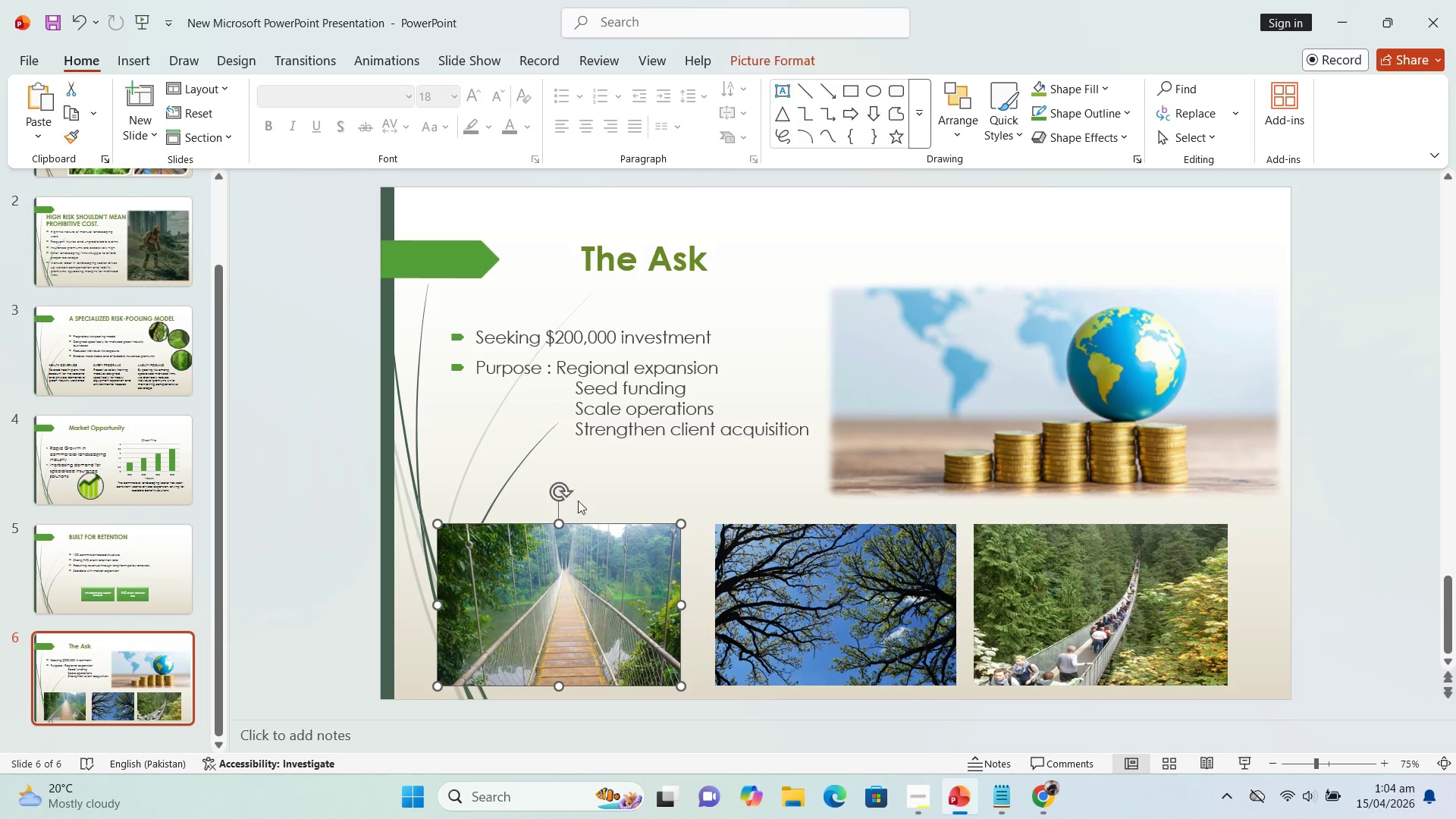 
double_click([572, 609])
 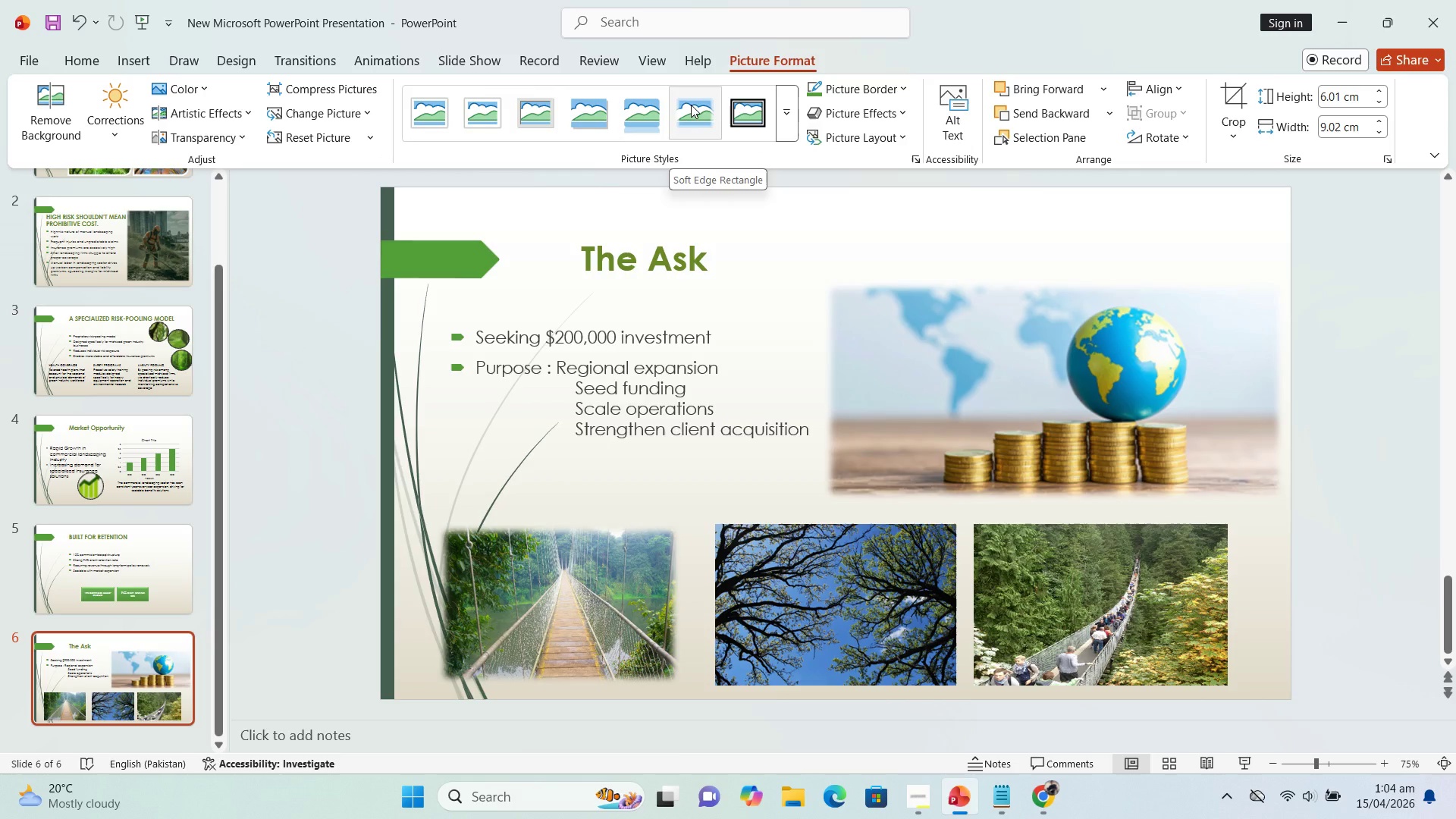 
left_click([691, 105])
 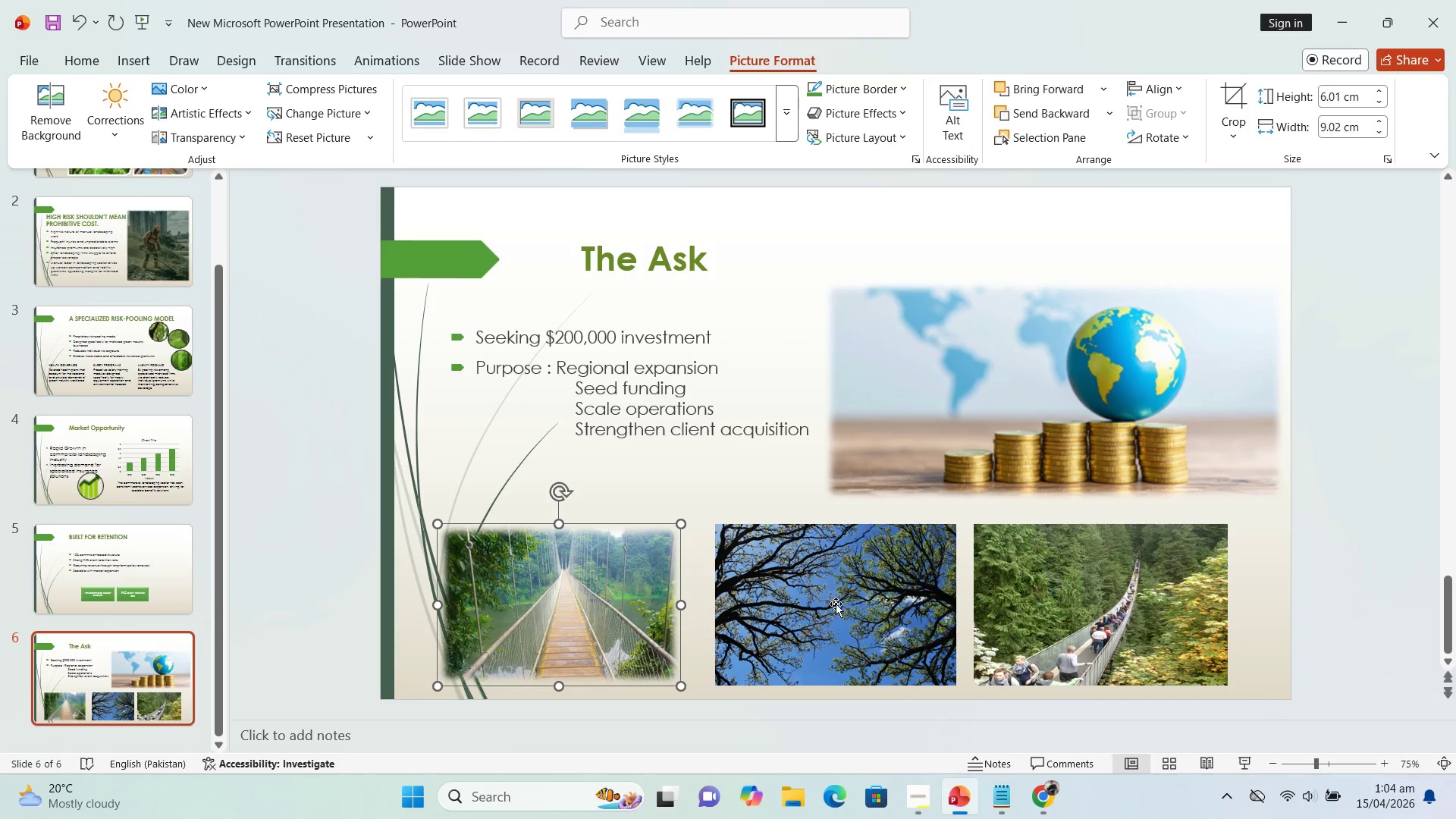 
left_click([836, 603])
 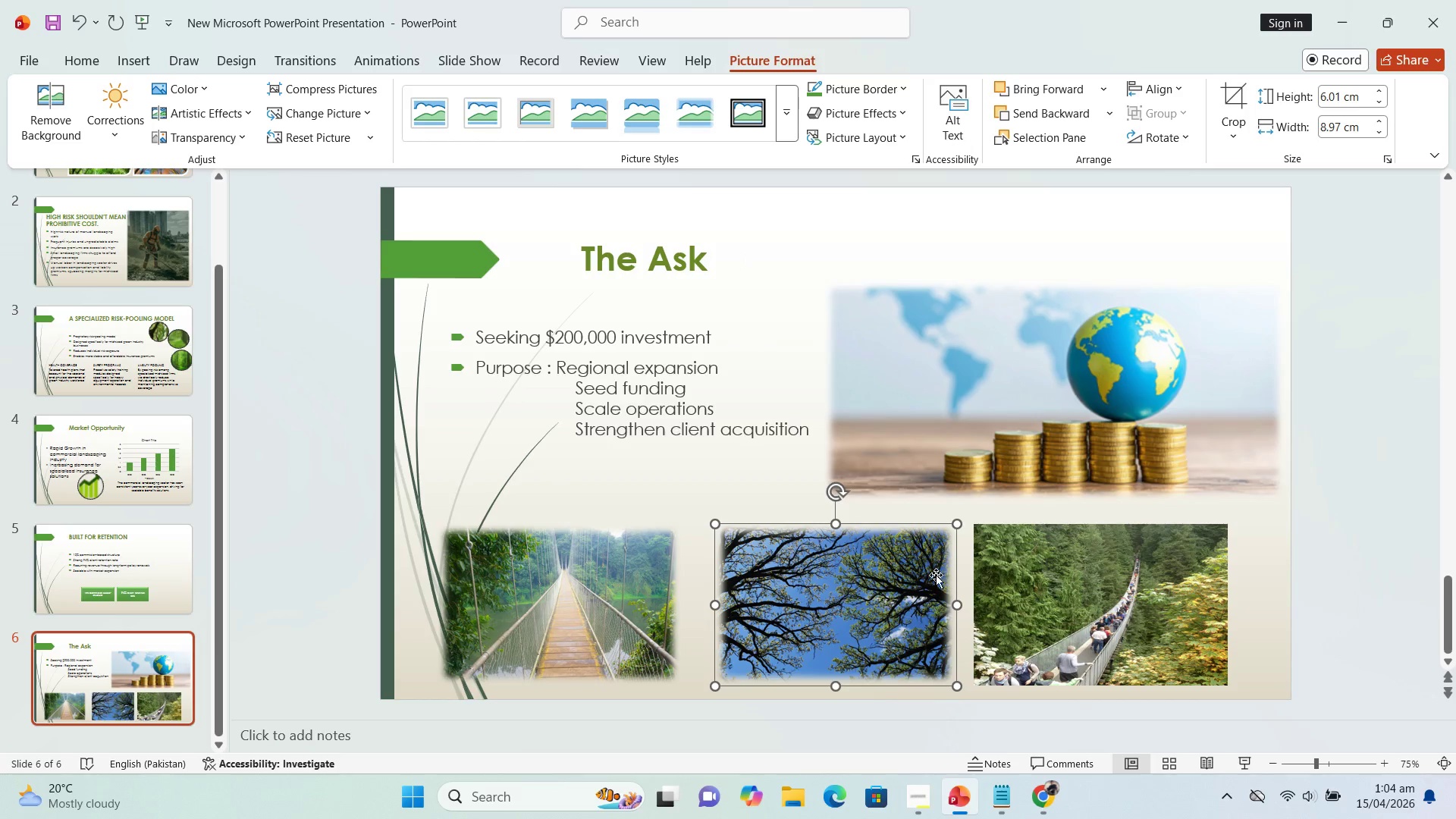 
left_click_drag(start_coordinate=[1060, 598], to_coordinate=[1046, 569])
 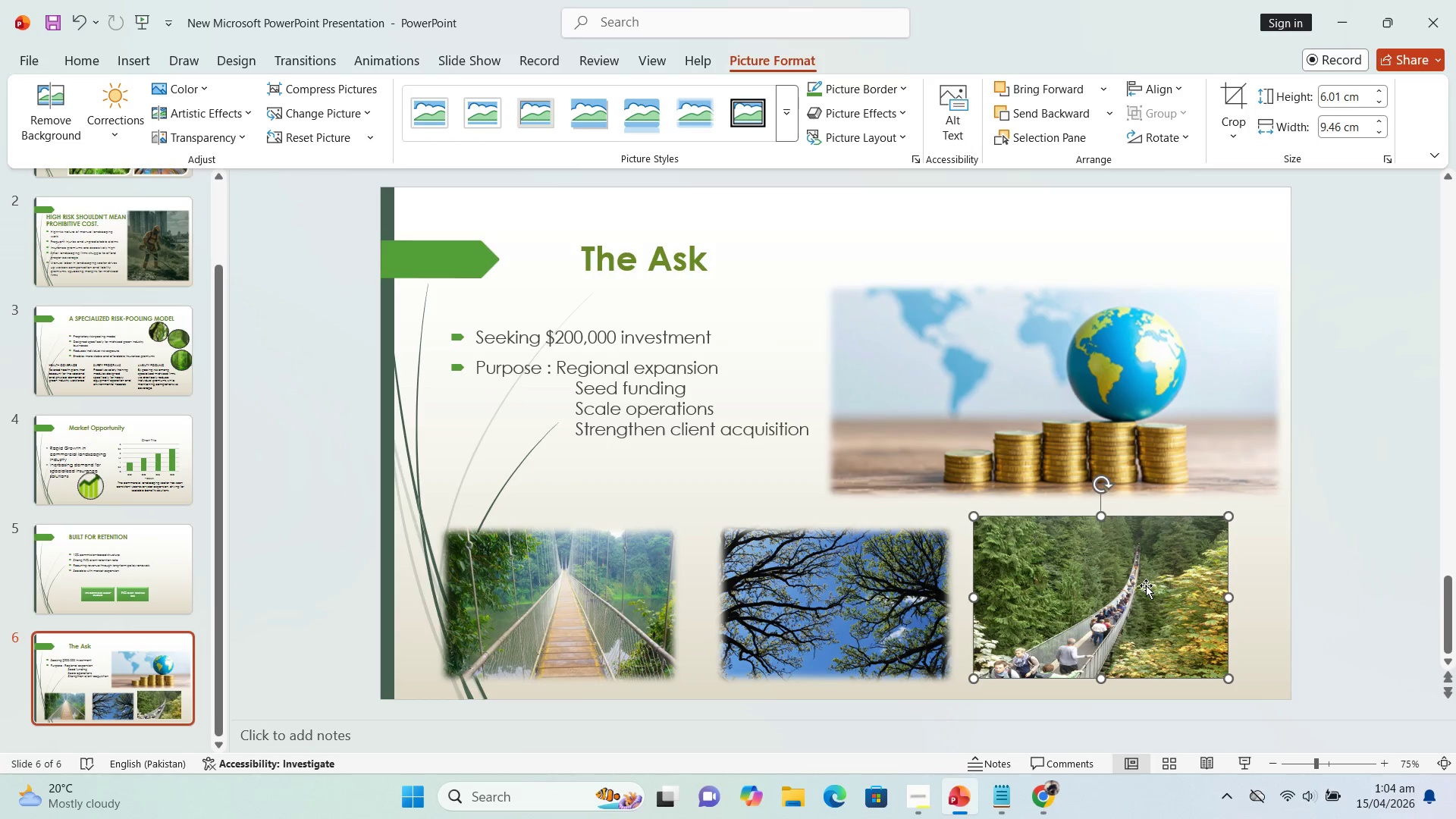 
left_click_drag(start_coordinate=[1111, 601], to_coordinate=[1112, 613])
 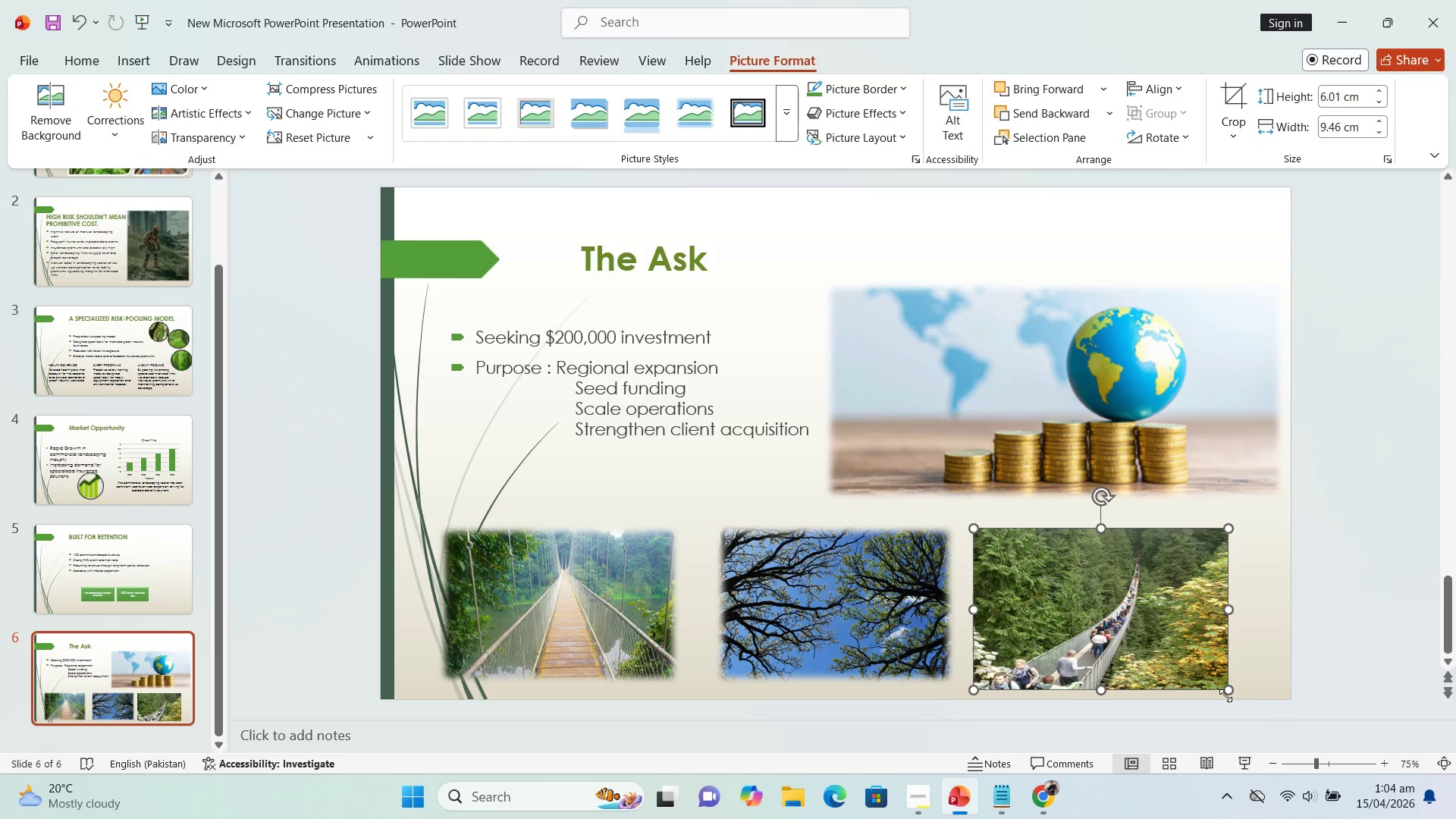 
left_click_drag(start_coordinate=[1225, 694], to_coordinate=[1211, 680])
 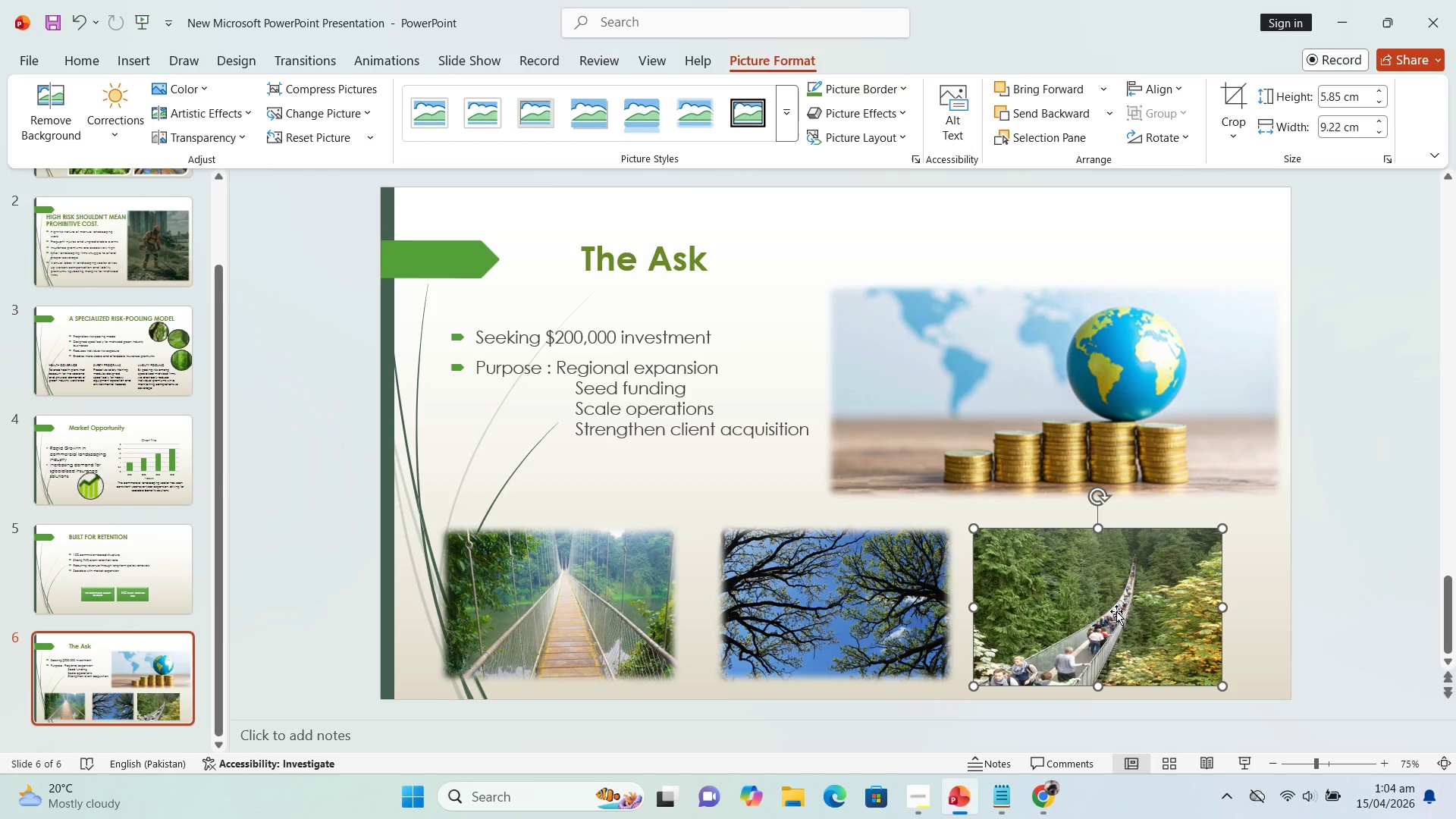 
left_click([1116, 611])
 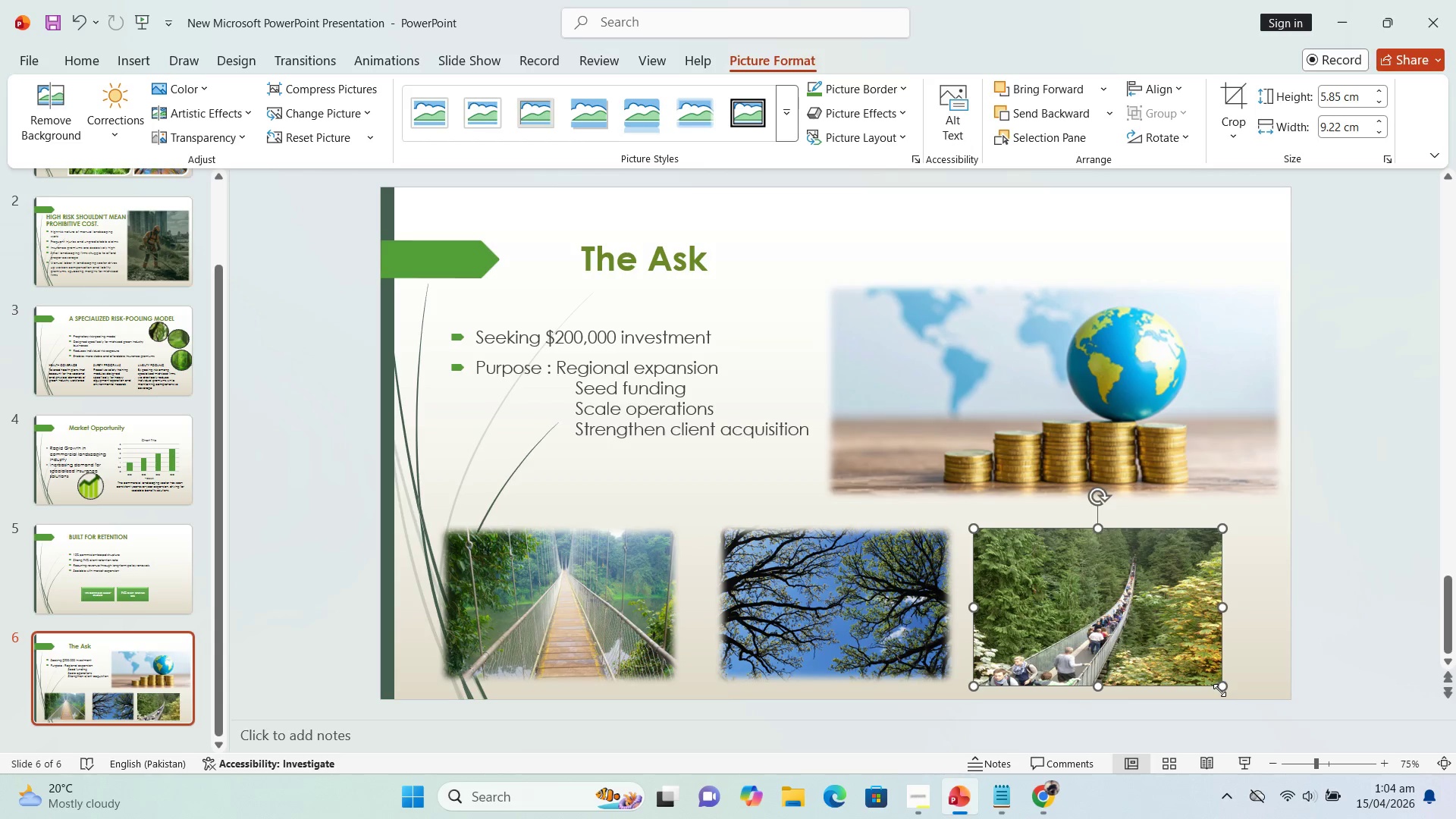 
left_click_drag(start_coordinate=[1219, 689], to_coordinate=[1223, 689])
 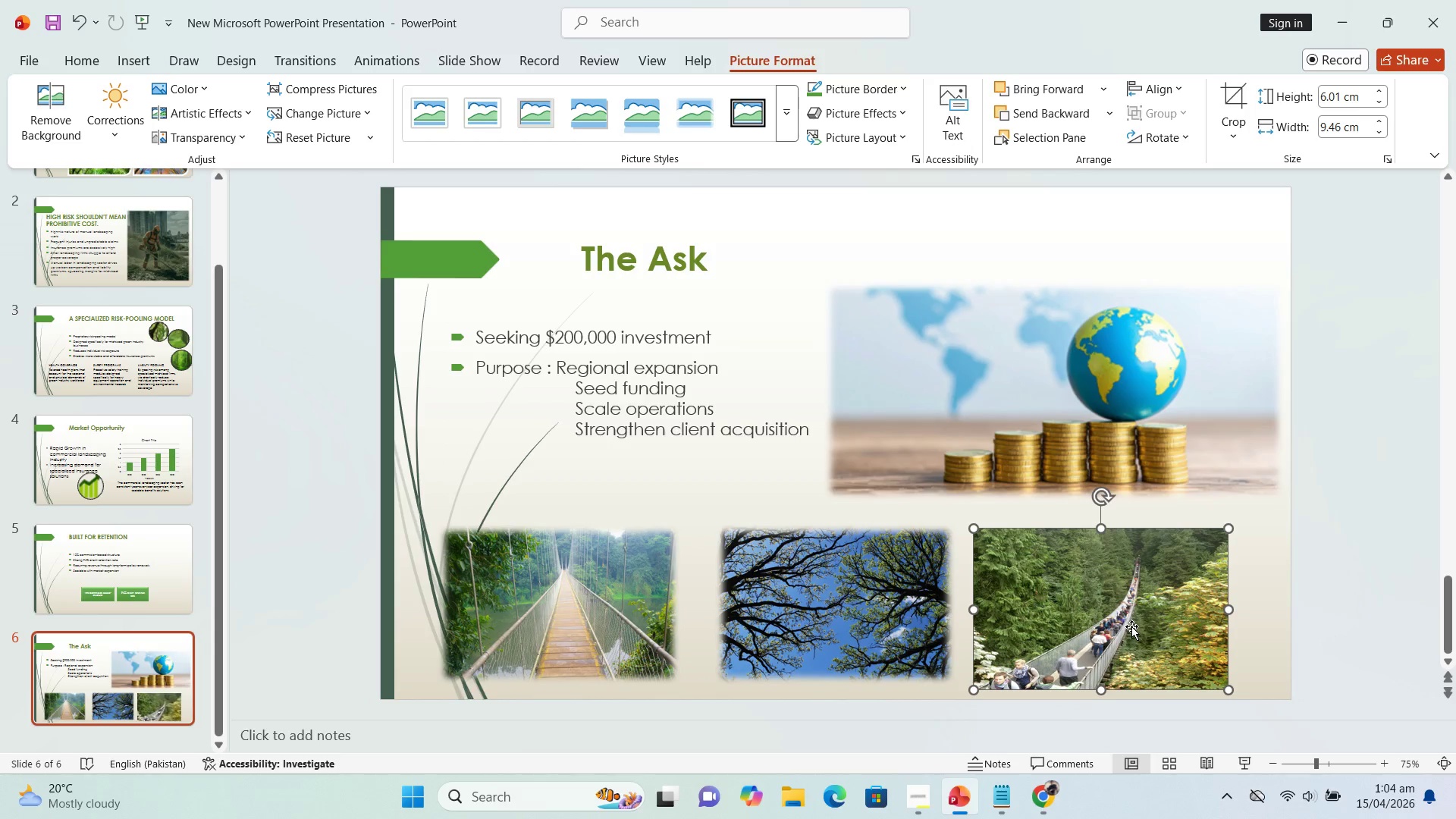 
left_click([1131, 626])
 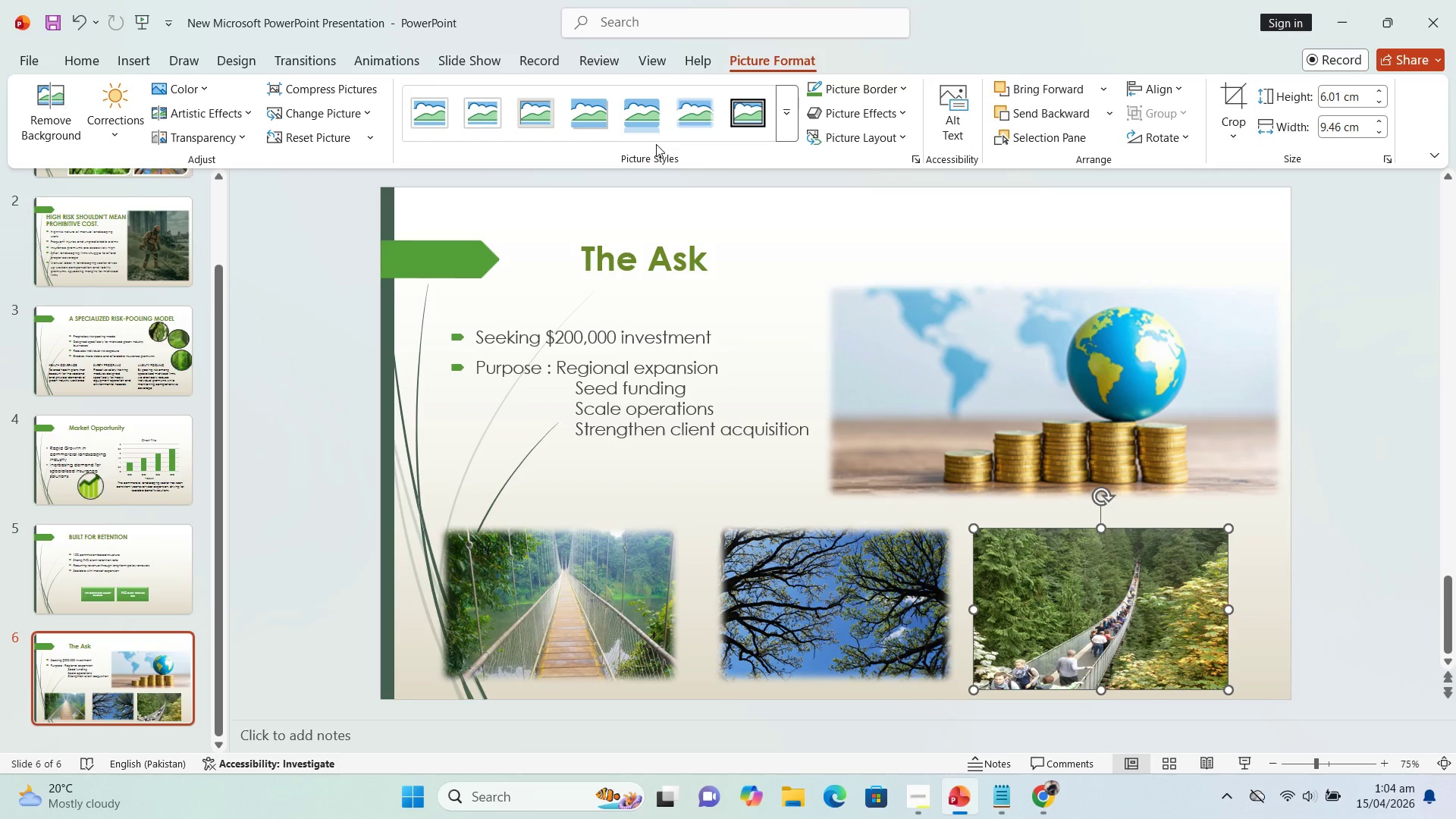 
left_click([684, 118])
 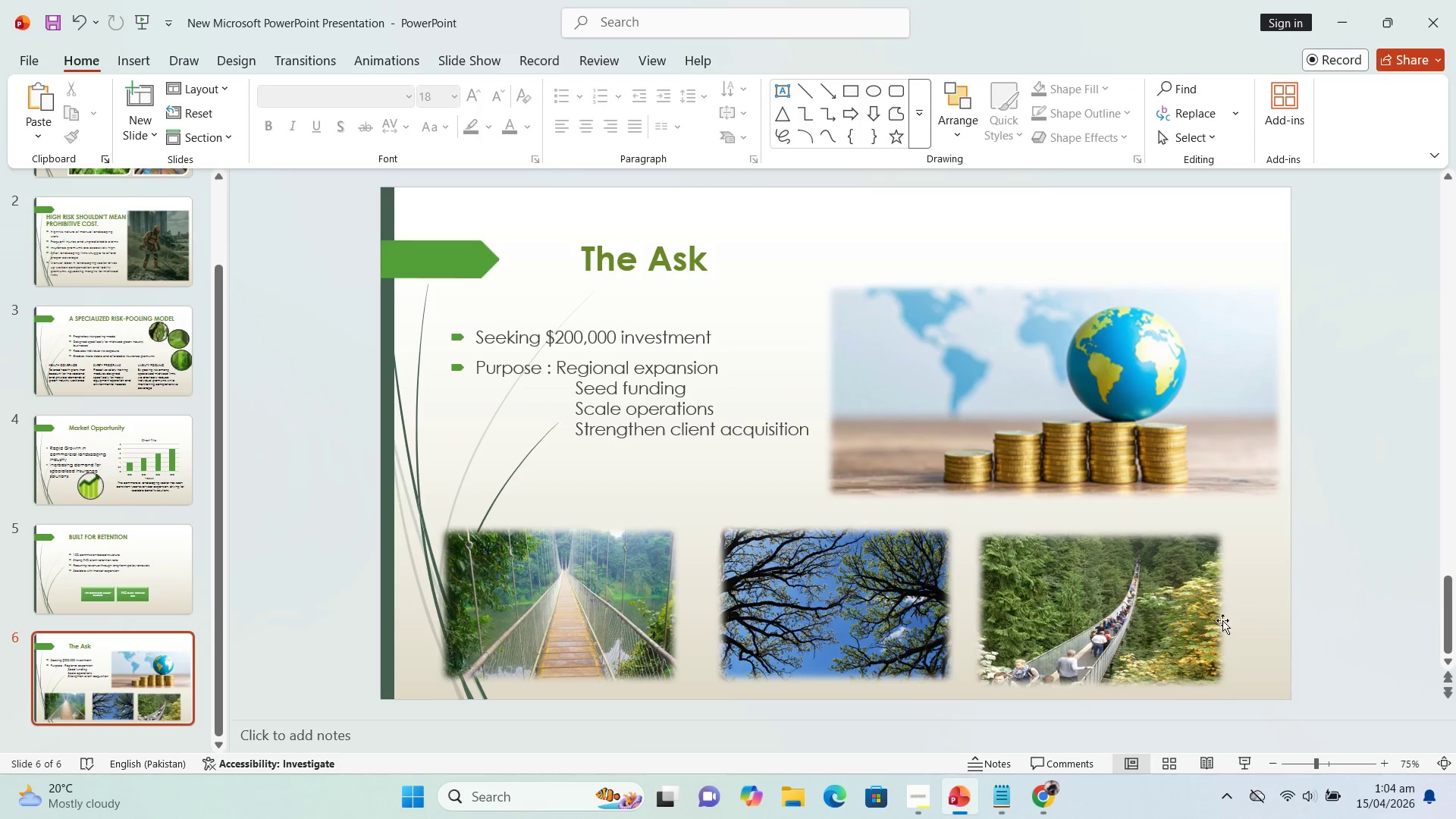 
left_click_drag(start_coordinate=[1116, 603], to_coordinate=[1115, 595])
 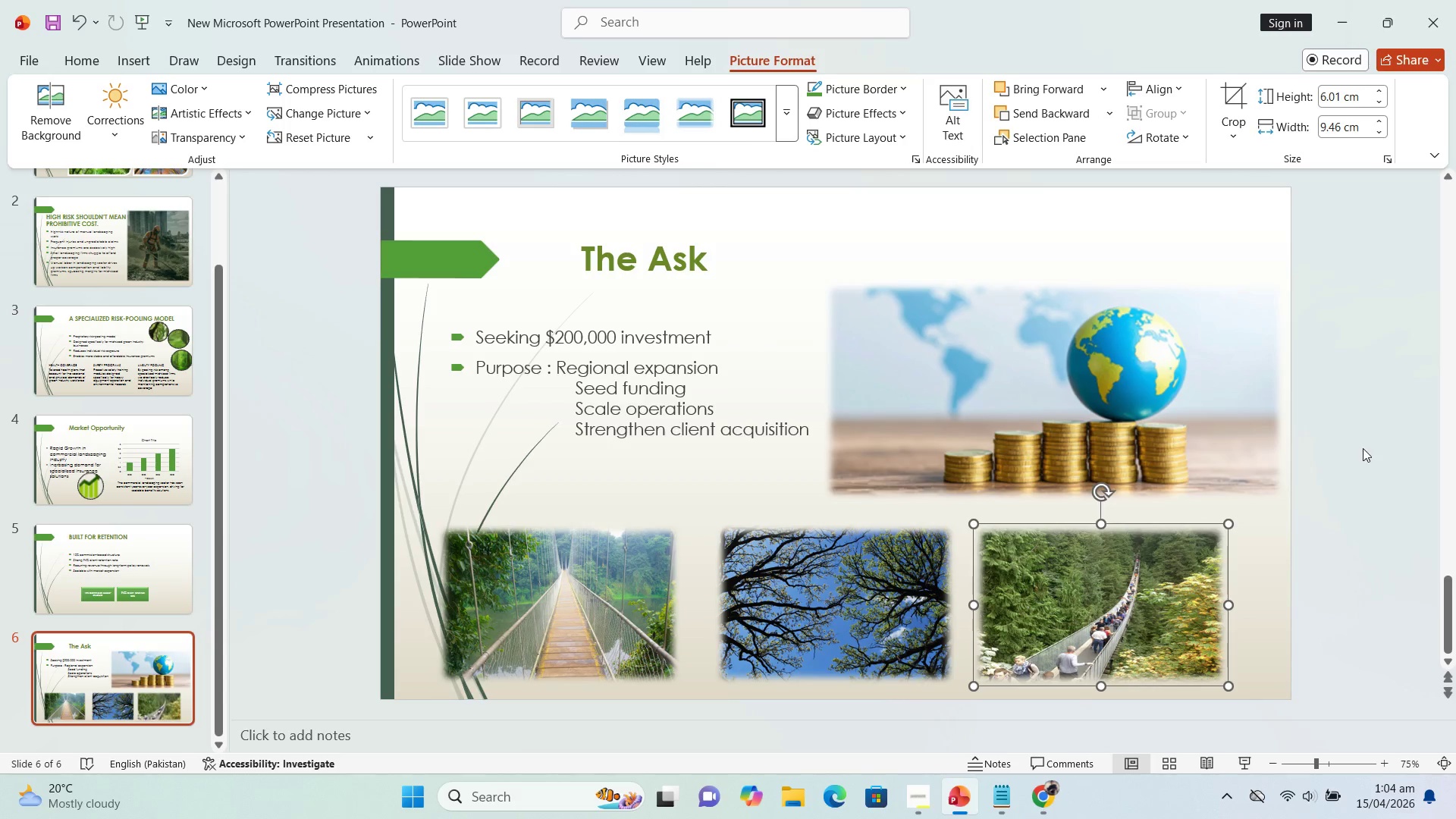 
left_click([1363, 448])
 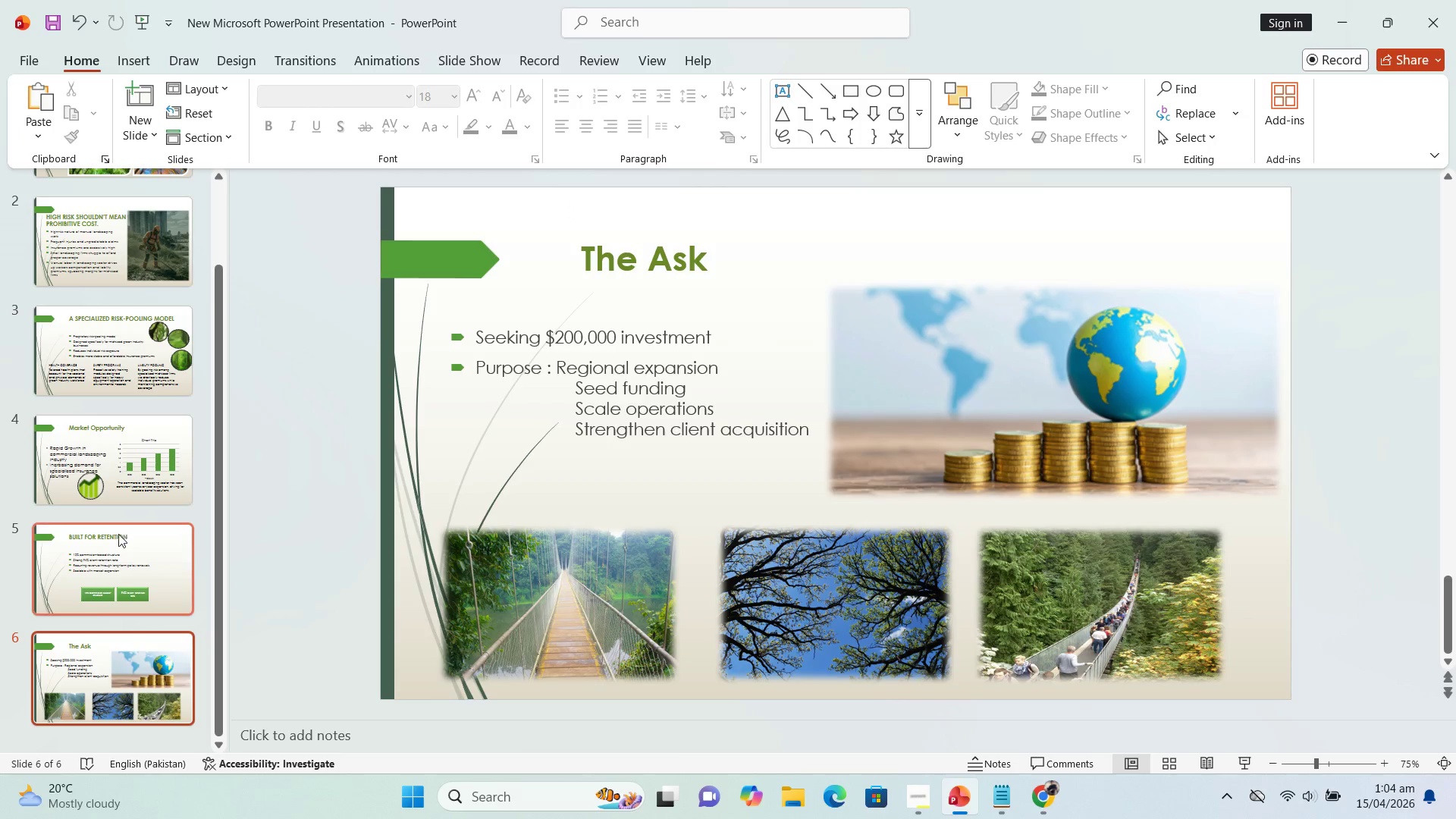 
left_click([140, 224])
 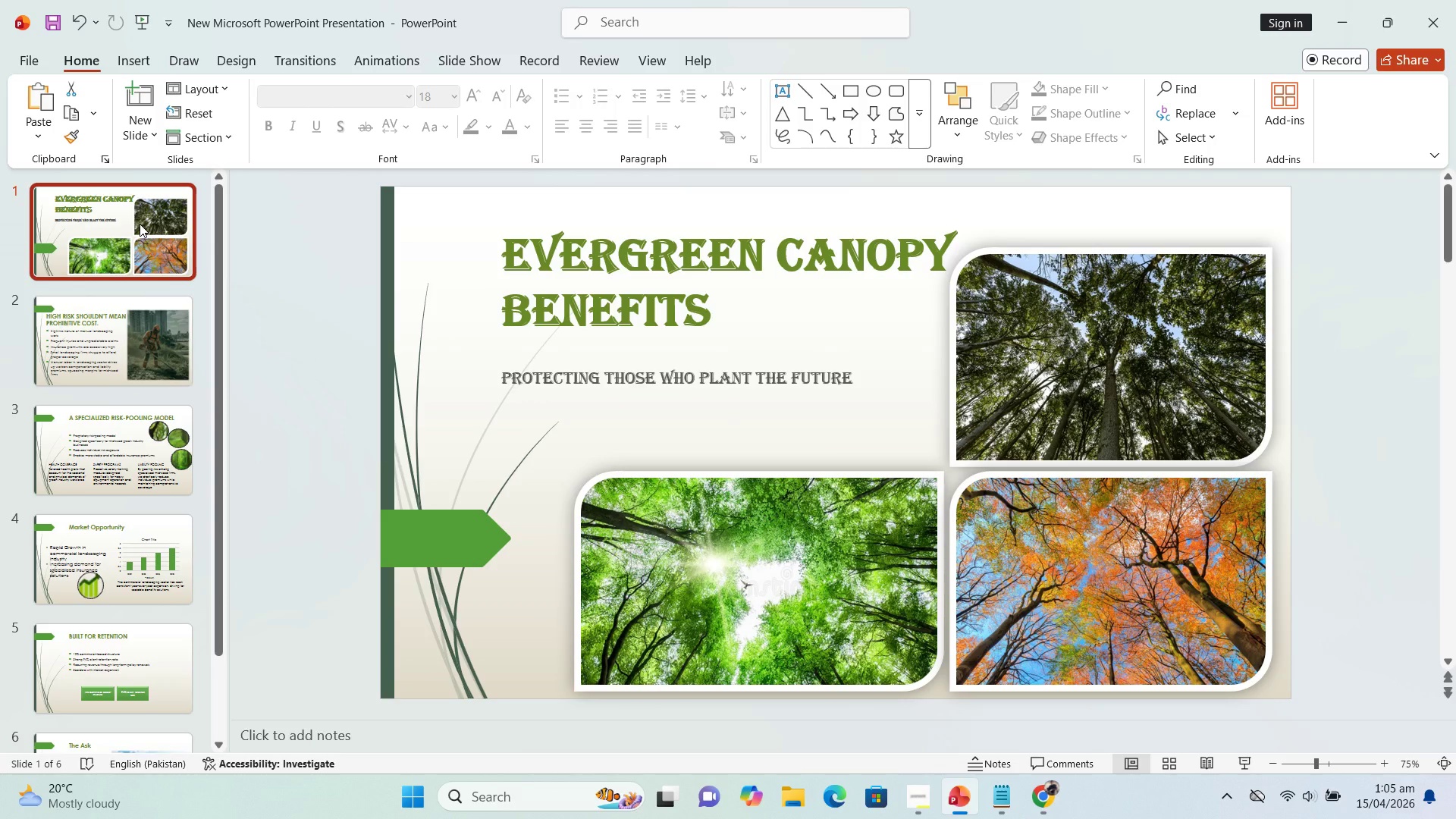 
scroll: coordinate [132, 526], scroll_direction: up, amount: 4.0
 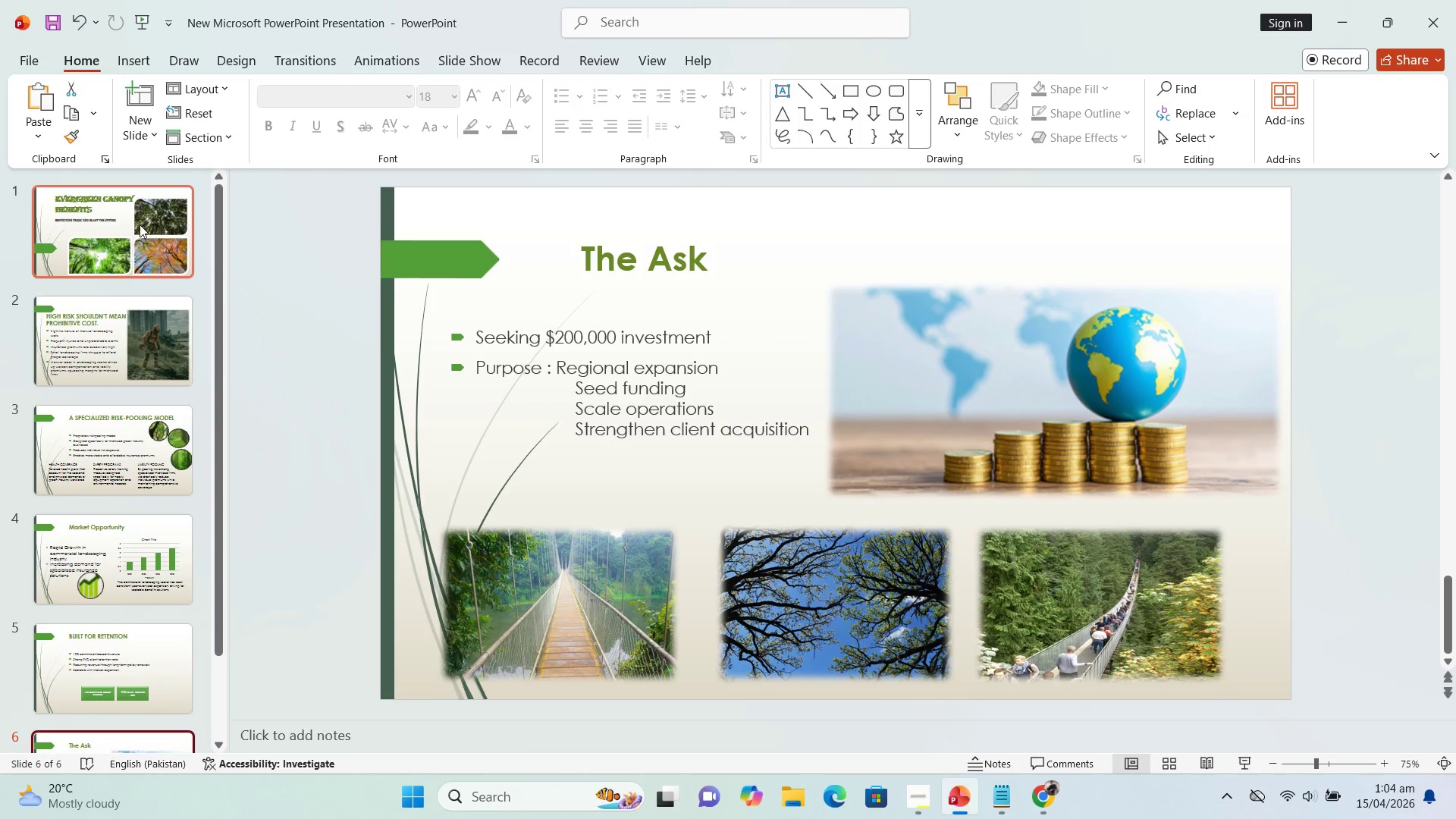 
key(ArrowRight)
 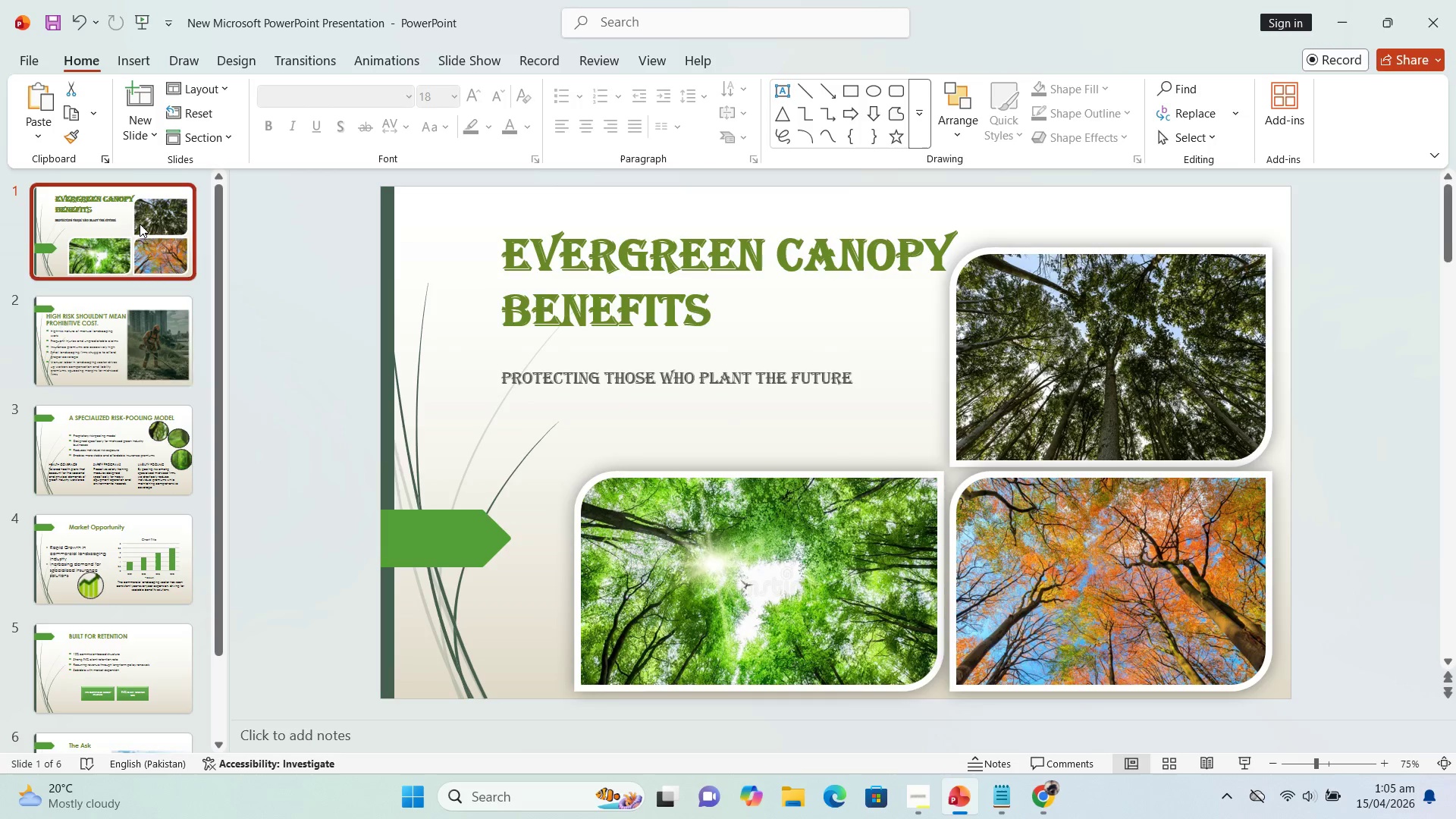 
key(ArrowDown)
 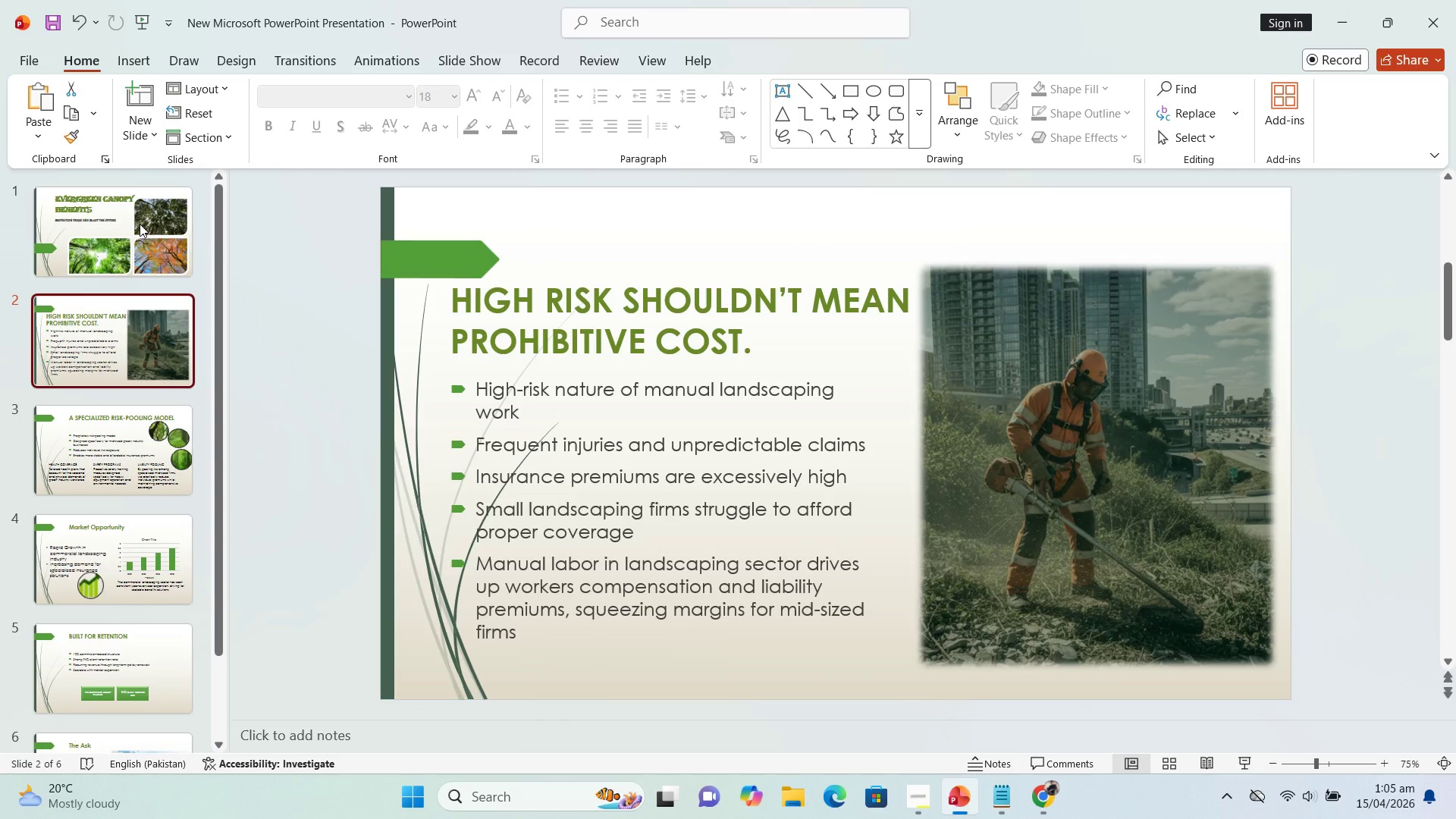 
key(ArrowUp)
 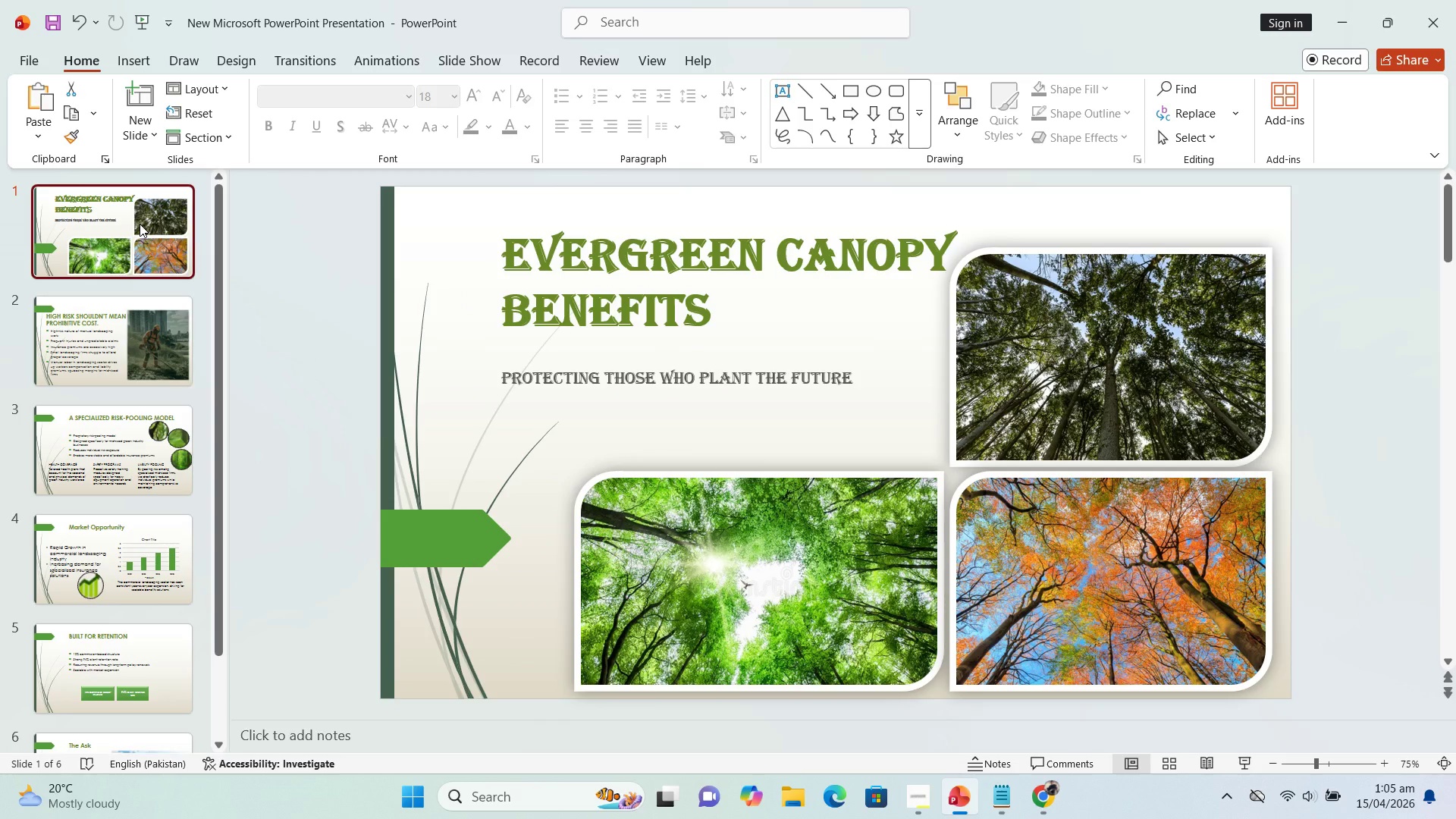 
key(ArrowDown)
 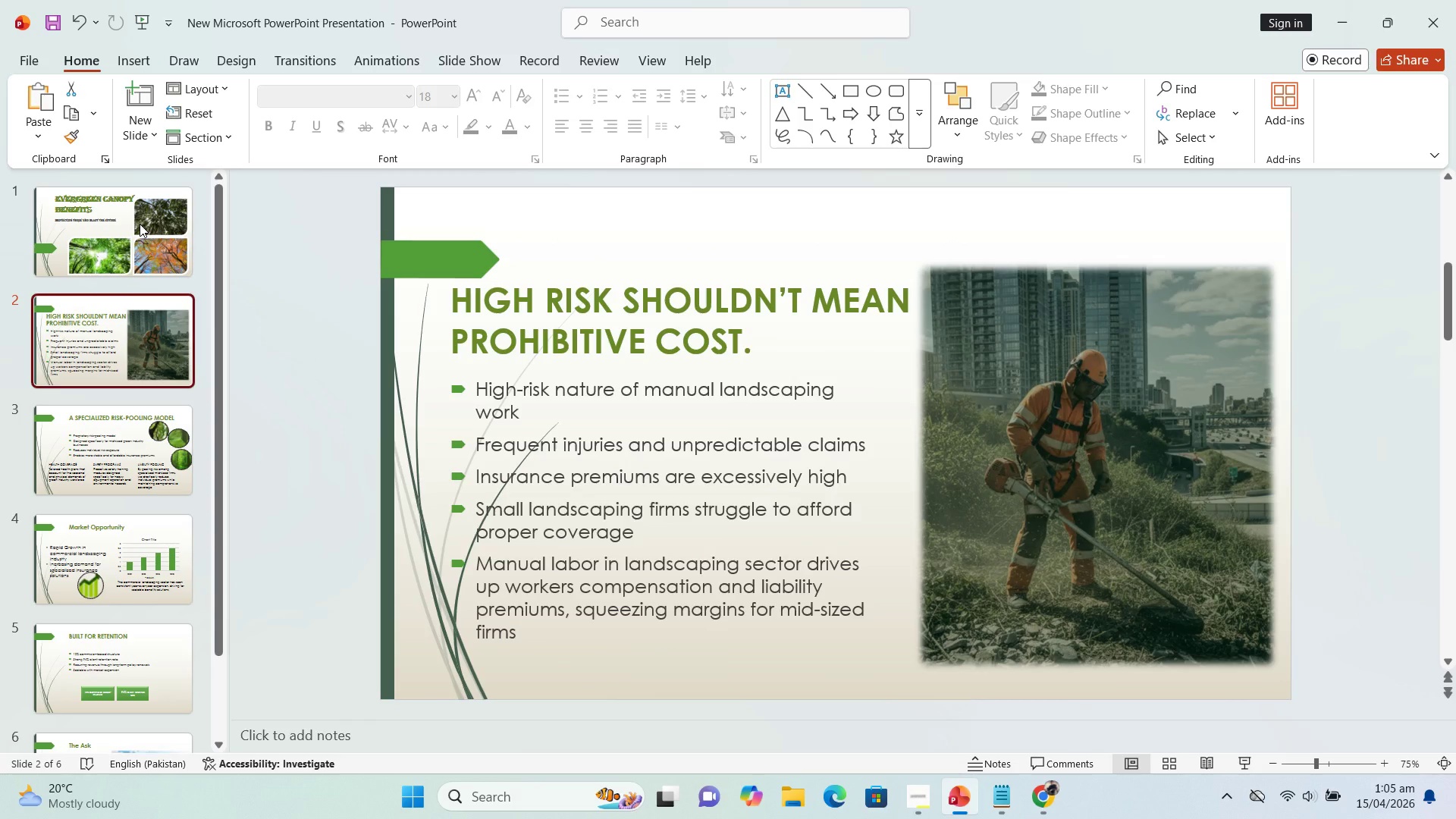 
key(ArrowDown)
 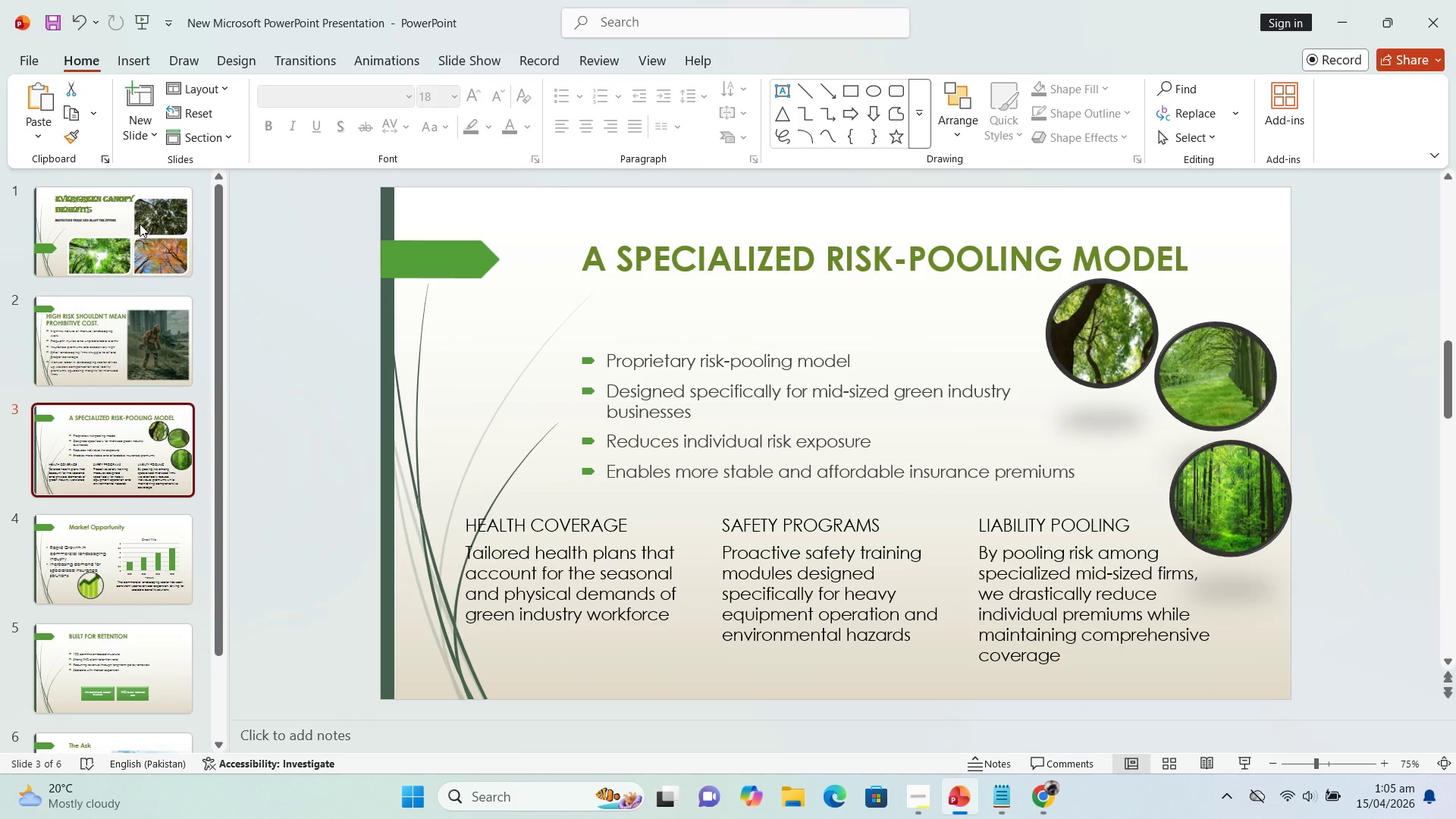 
key(ArrowDown)
 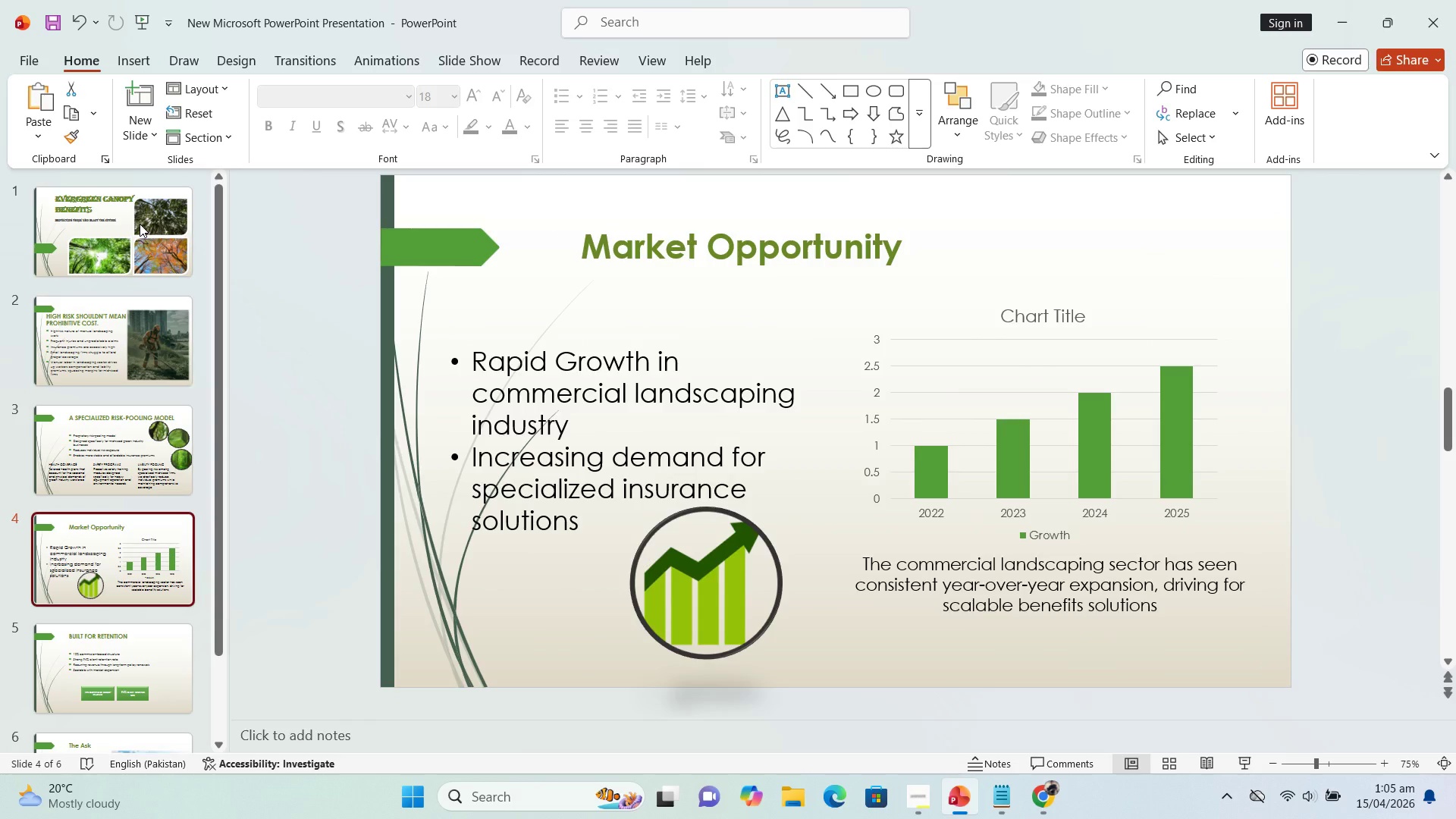 
key(ArrowDown)
 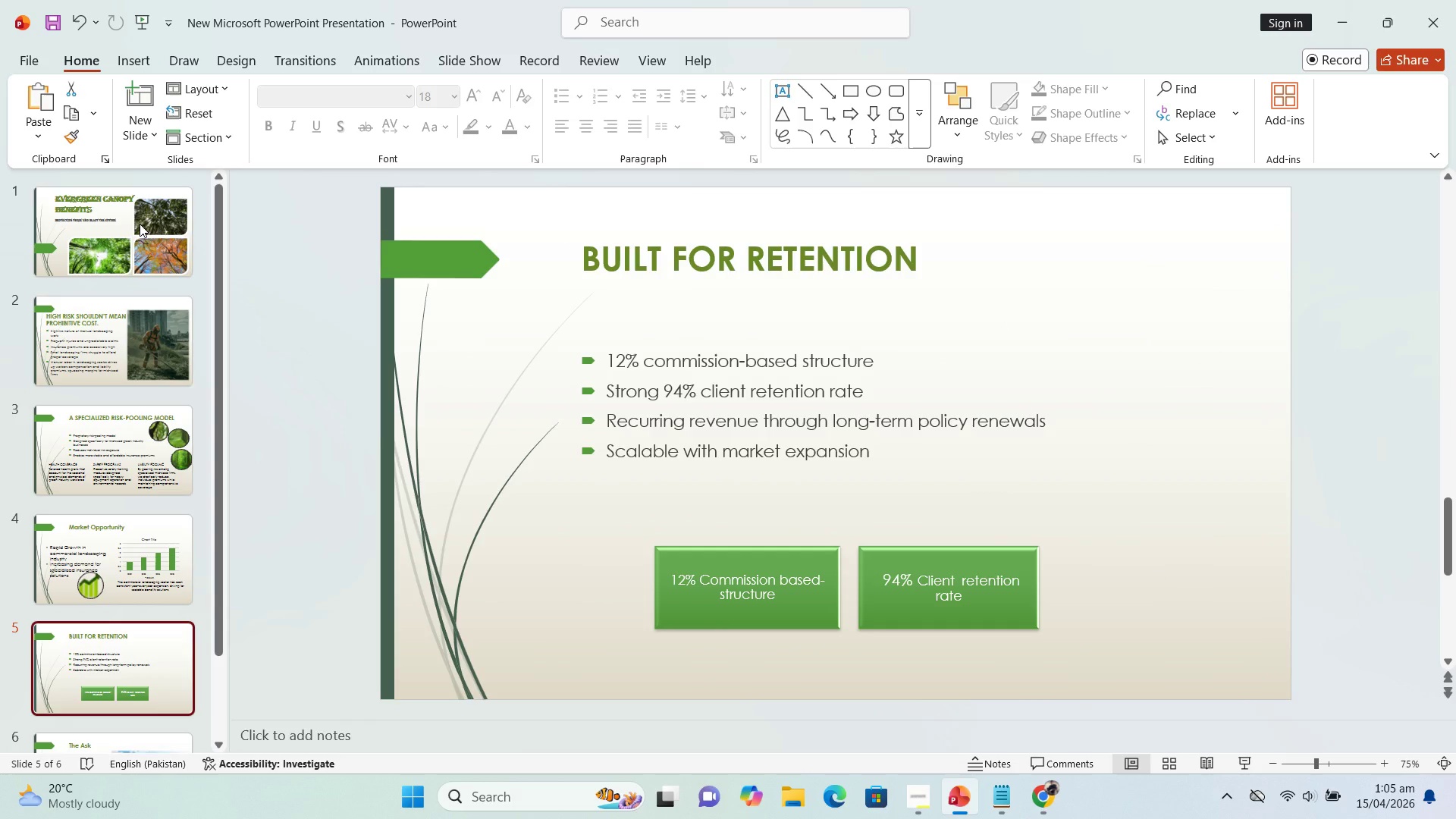 
key(ArrowDown)
 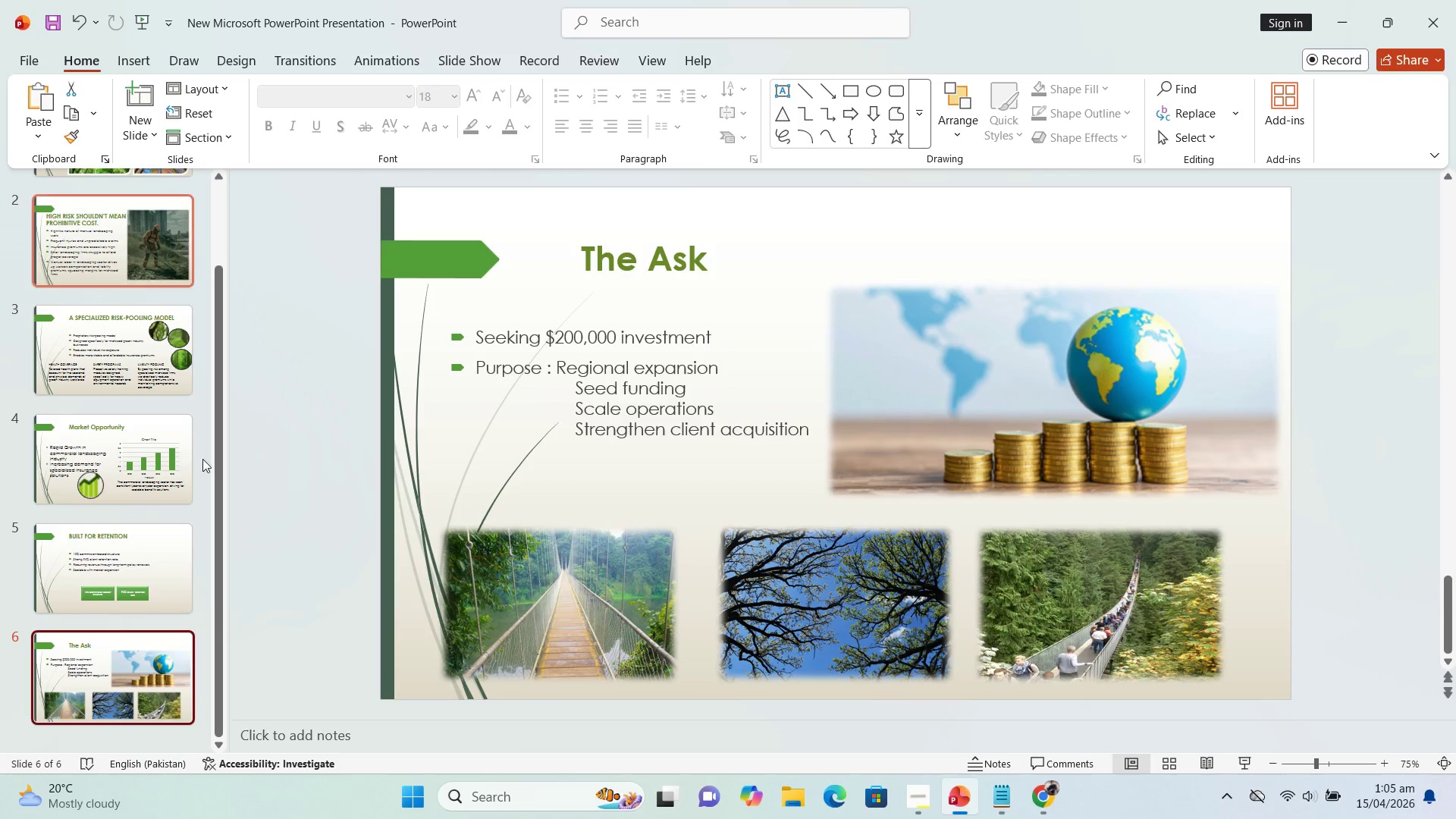 
scroll: coordinate [791, 569], scroll_direction: up, amount: 7.0
 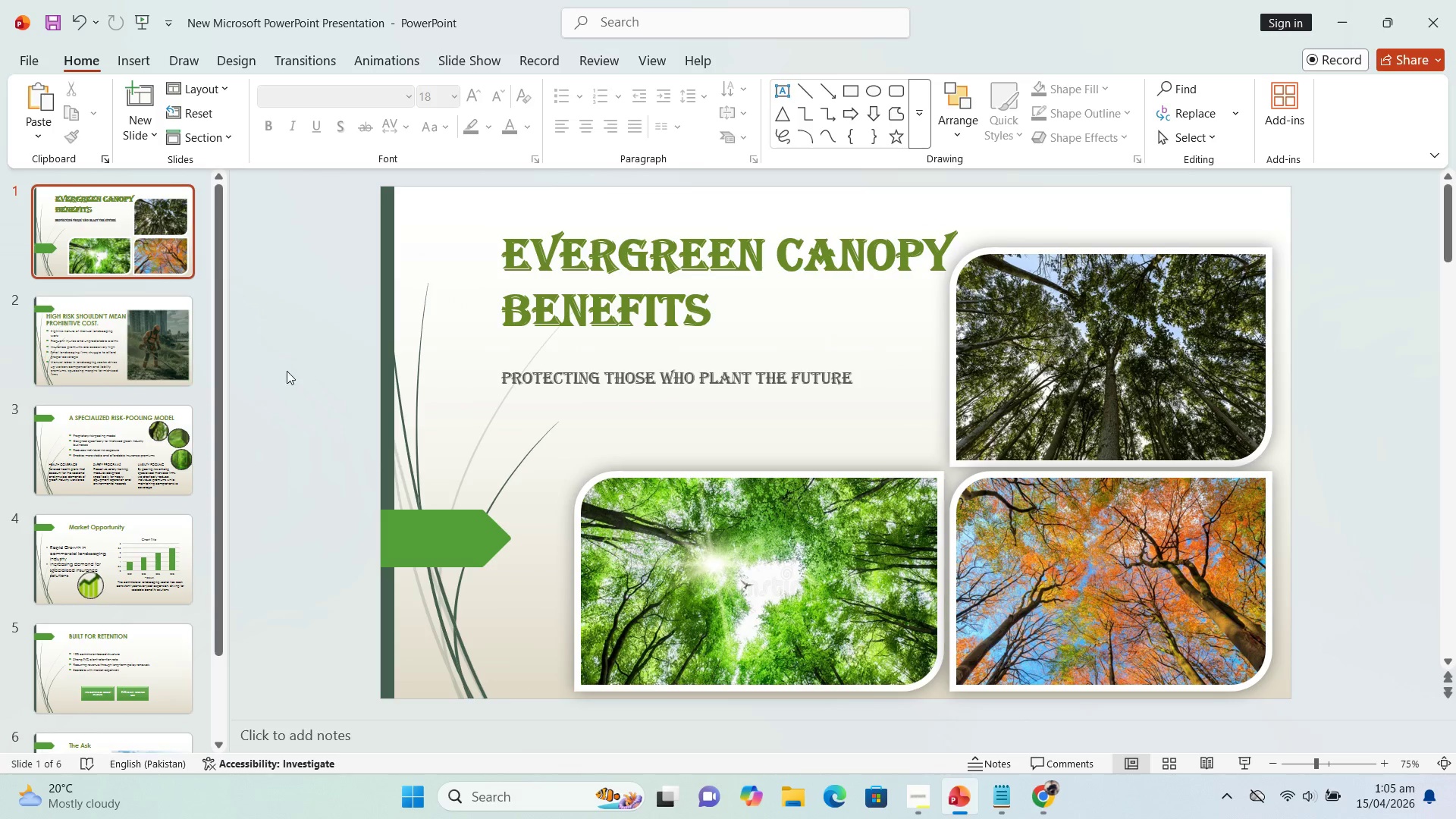 
key(Control+S)
 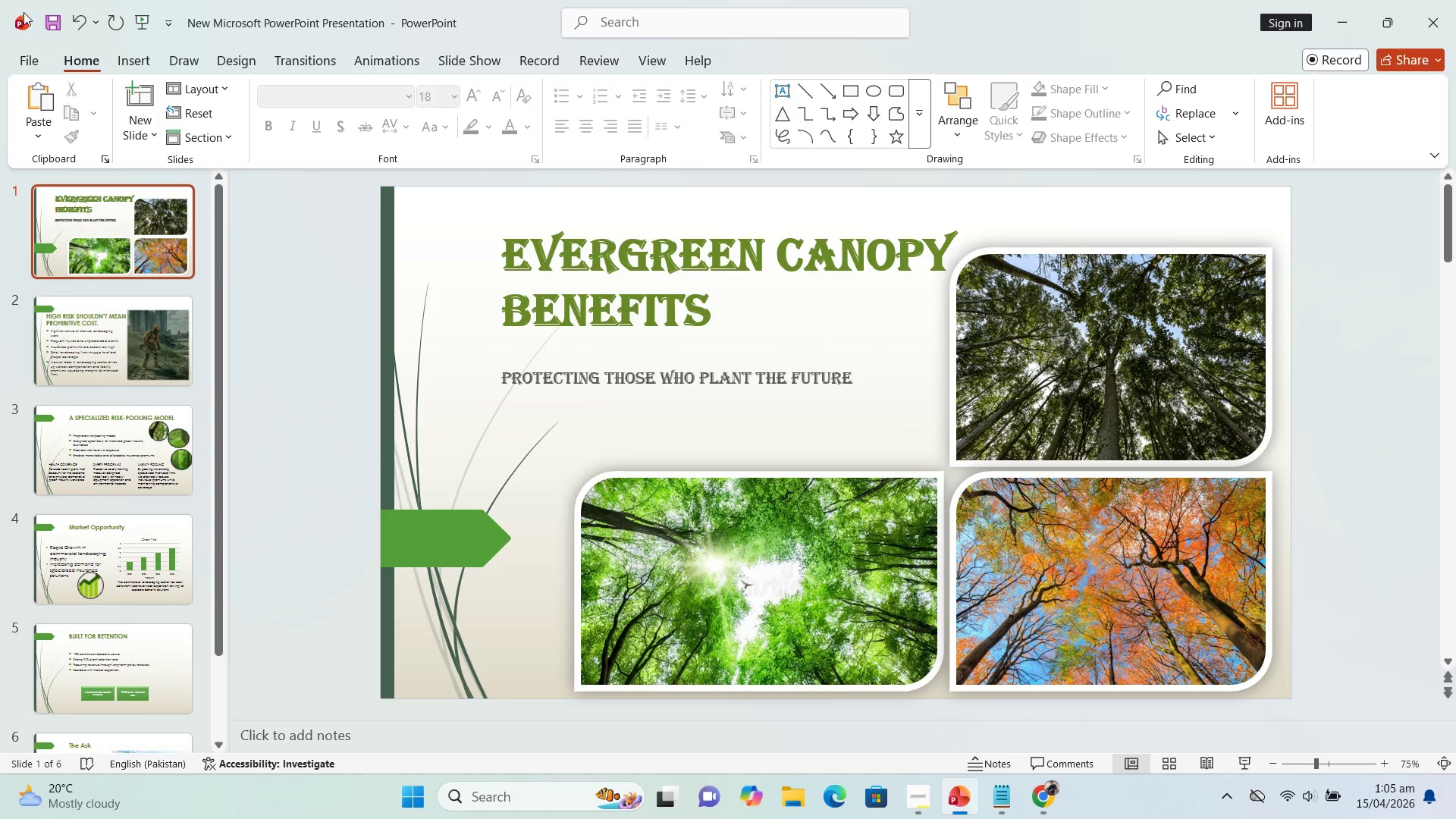 
left_click([27, 56])
 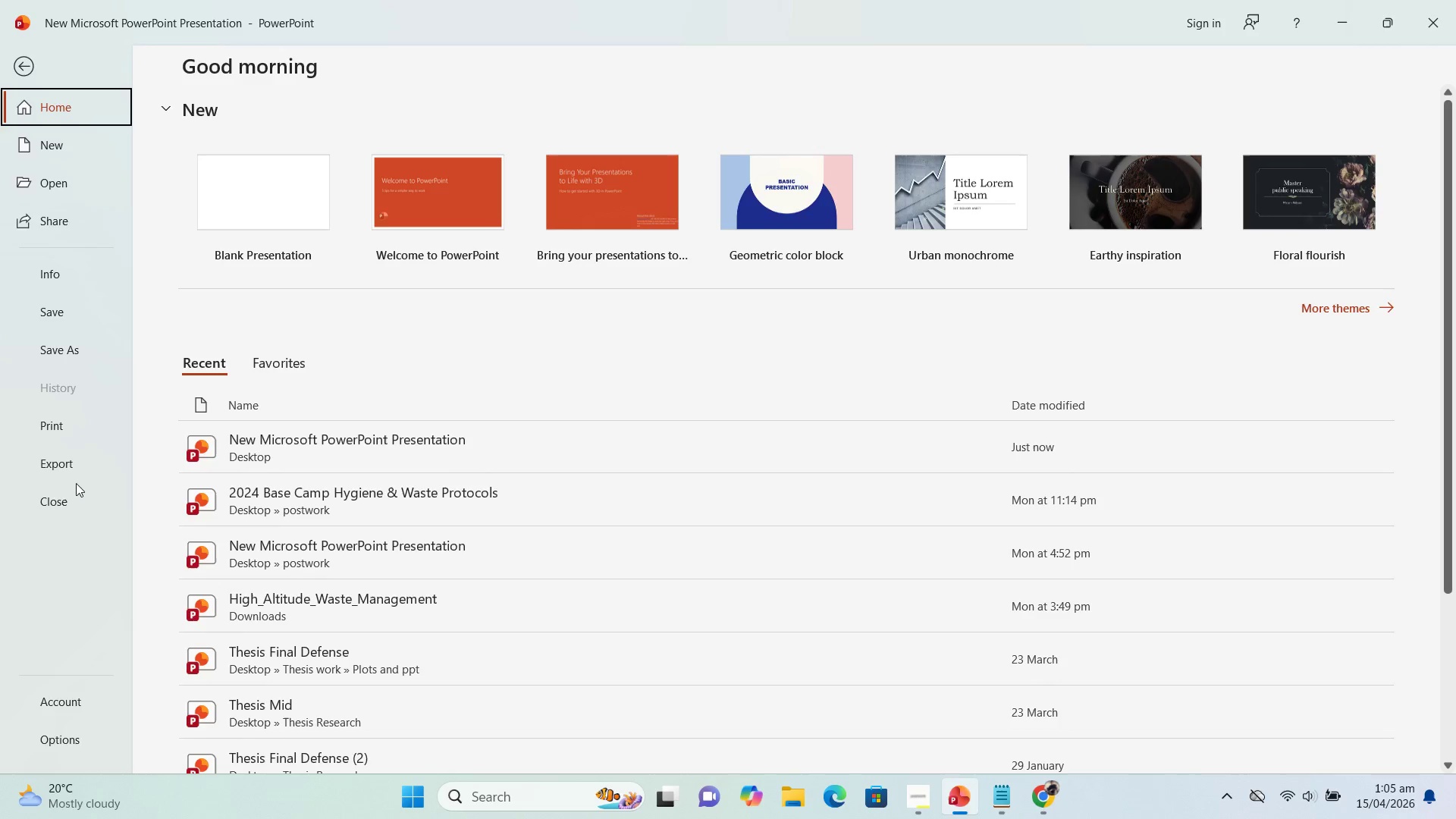 
left_click([65, 464])
 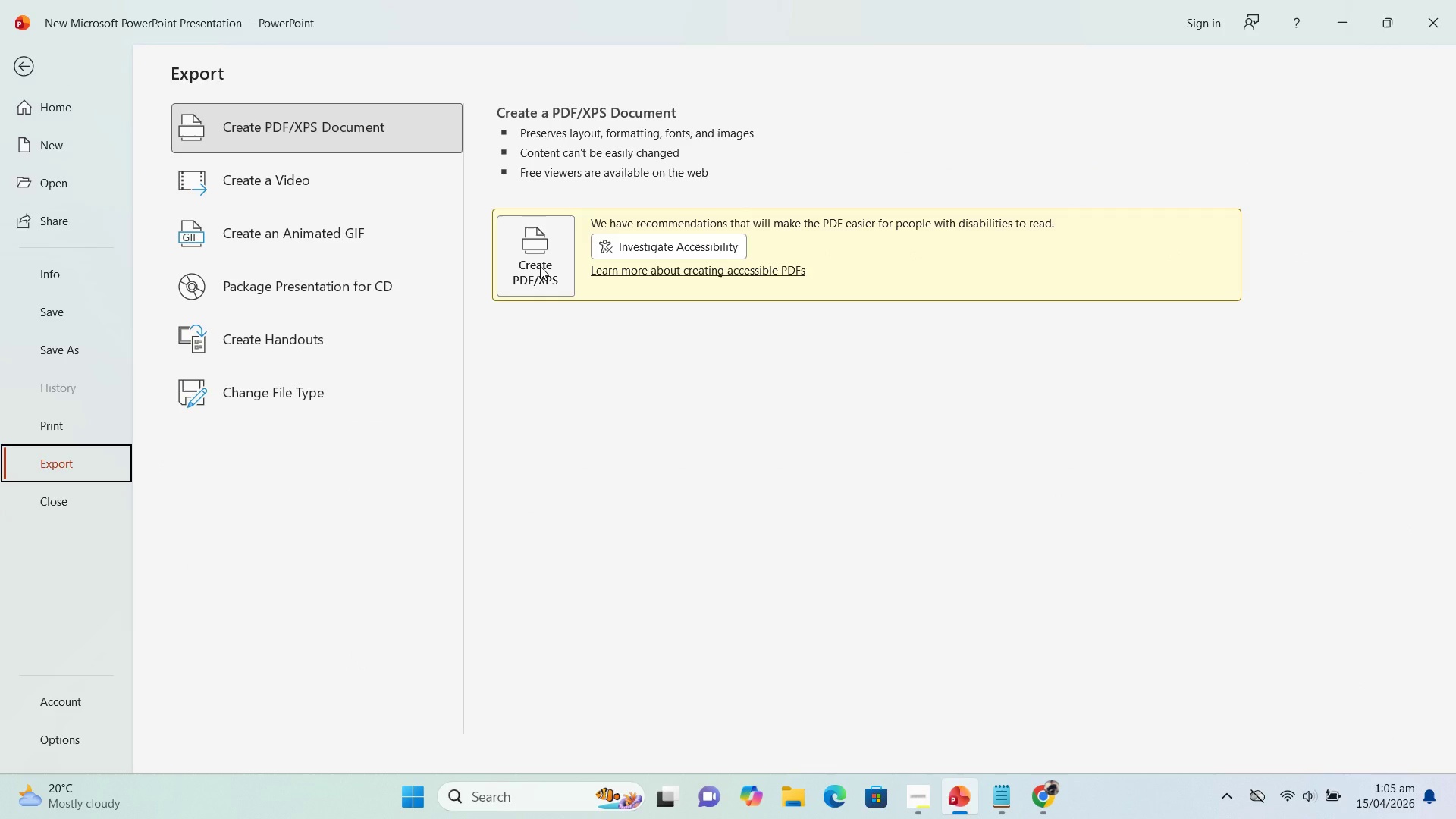 
left_click([540, 266])
 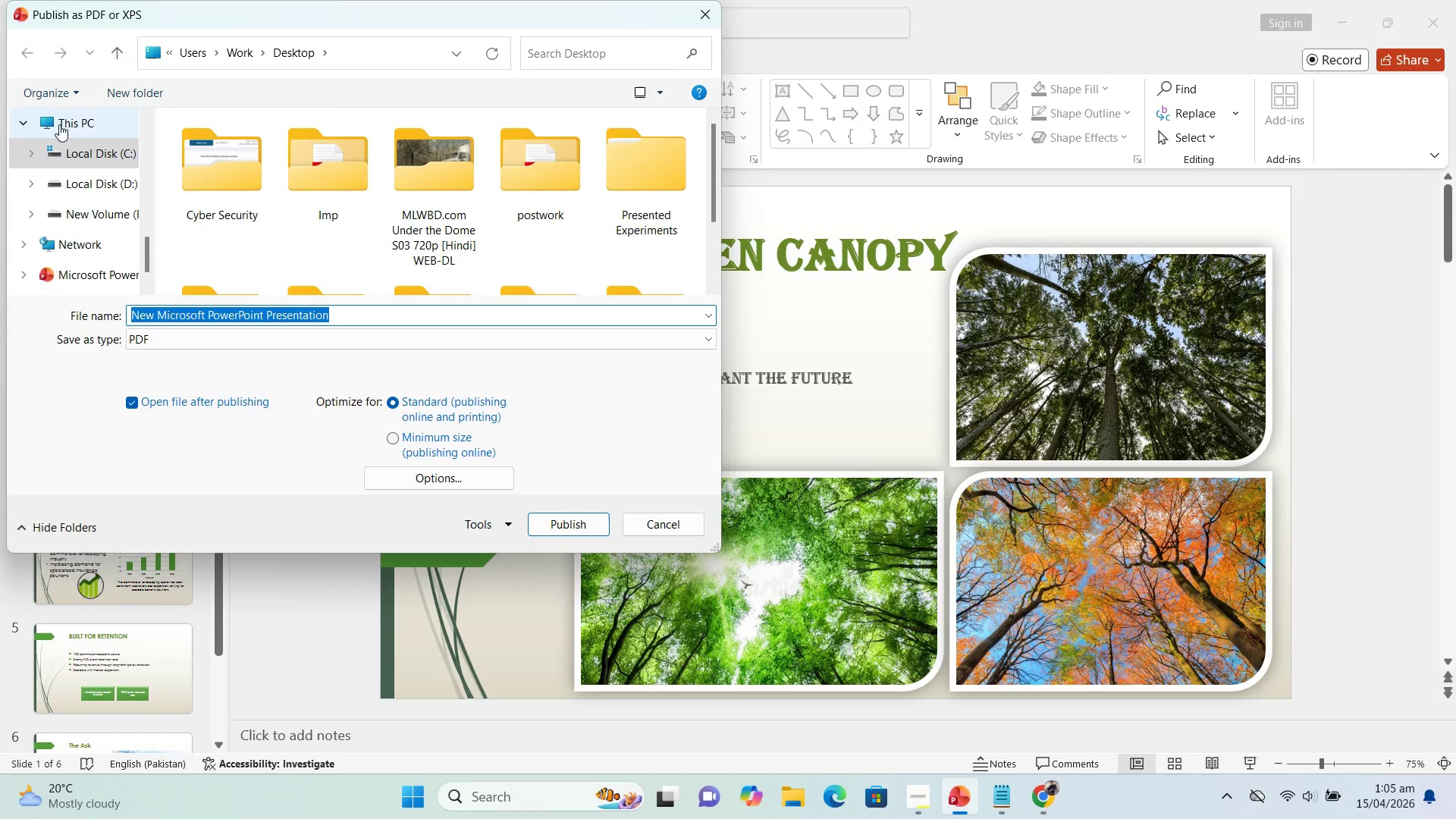 
scroll: coordinate [79, 224], scroll_direction: up, amount: 4.0
 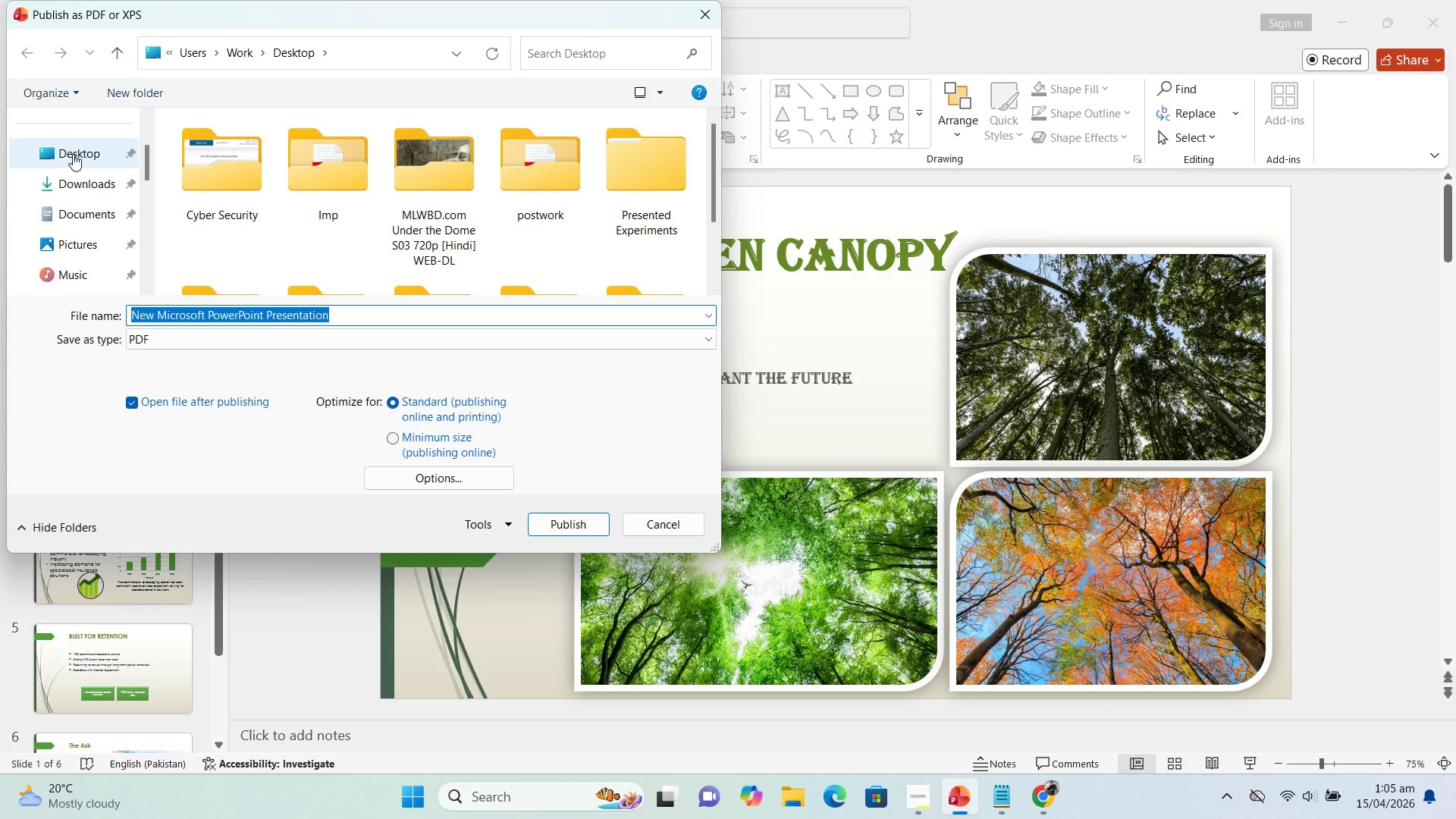 
double_click([73, 152])
 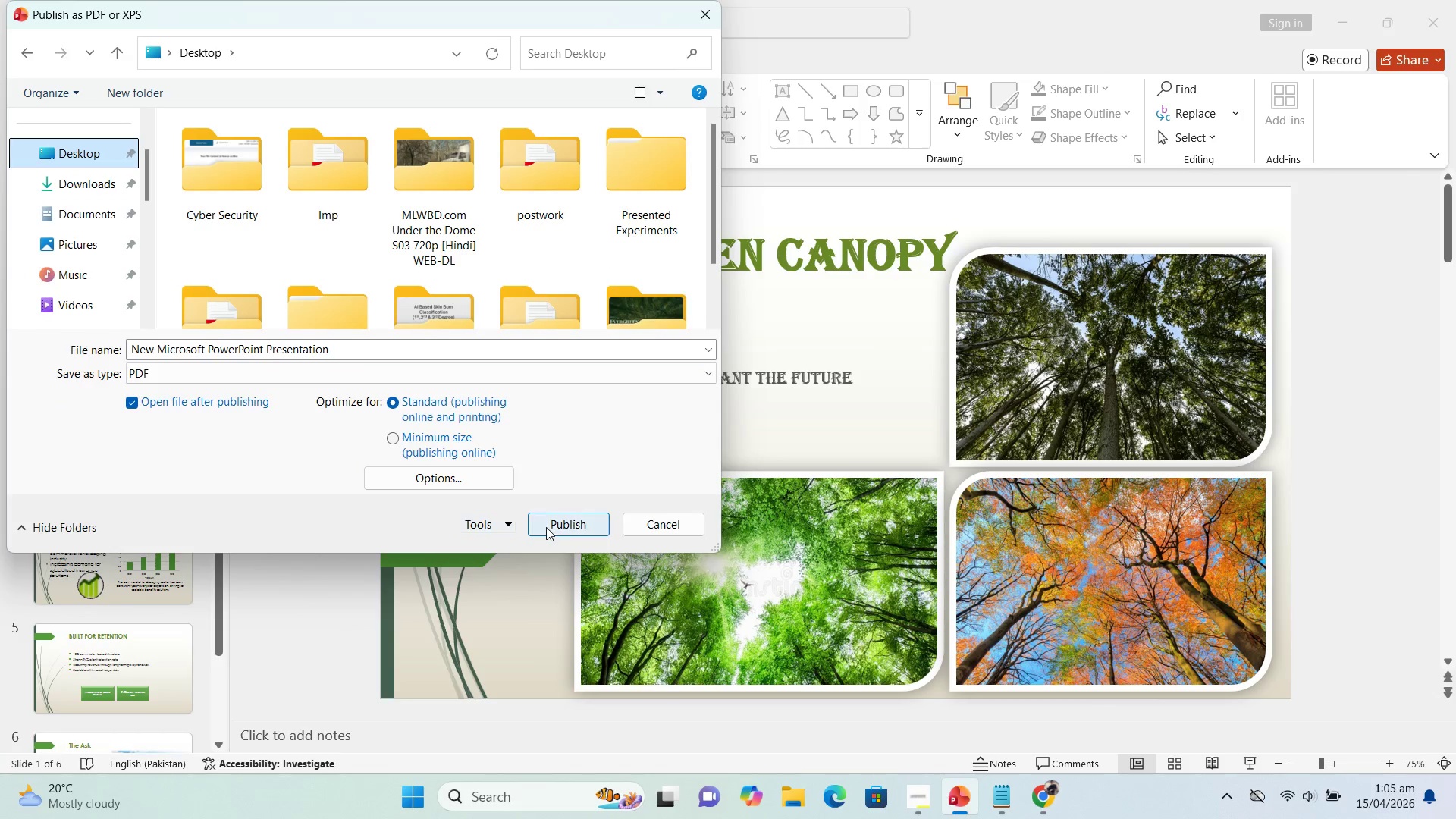 
left_click([546, 527])
 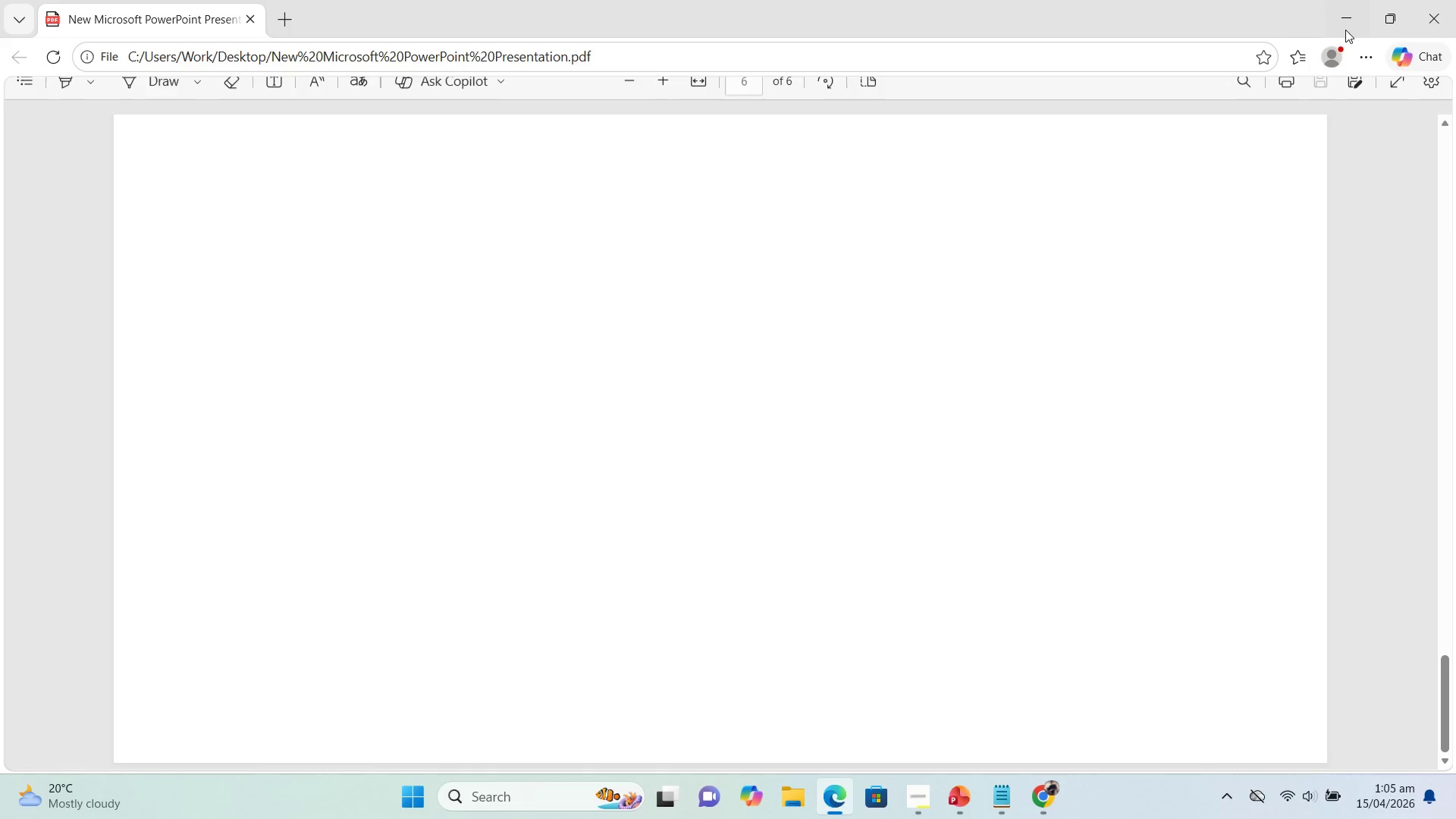 
wait(7.23)
 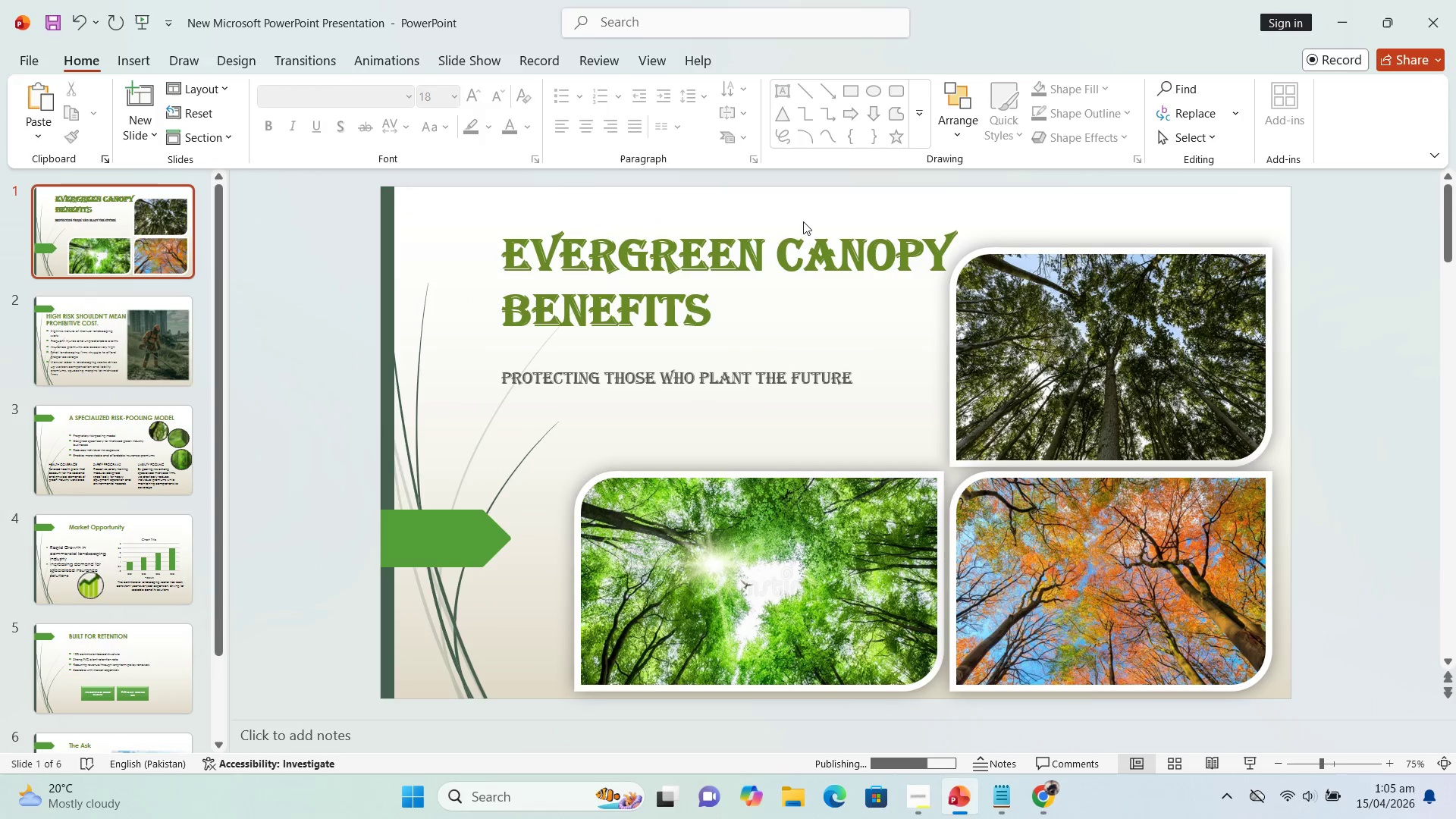 
scroll: coordinate [877, 369], scroll_direction: up, amount: 39.0
 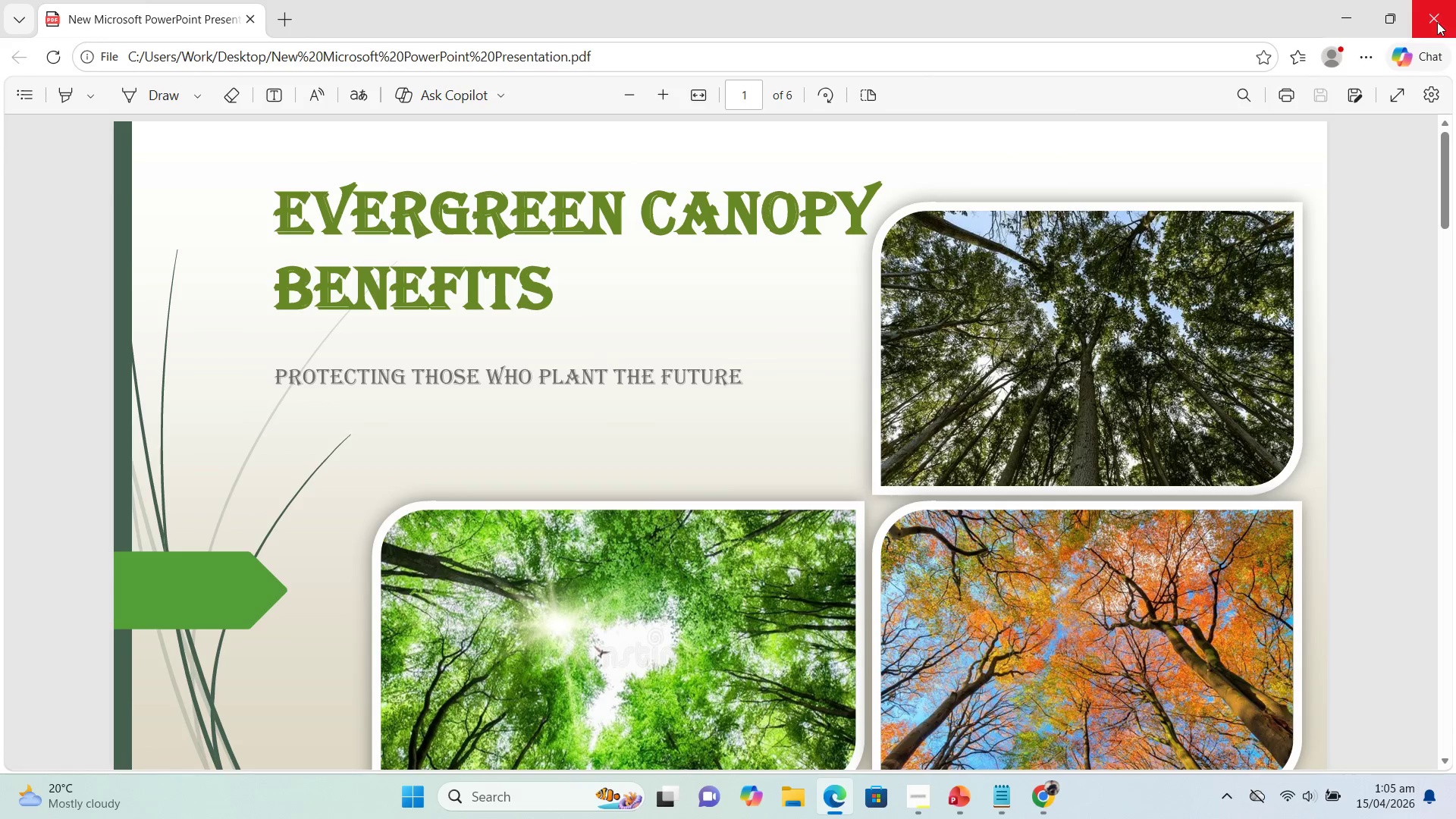 
left_click([1437, 22])
 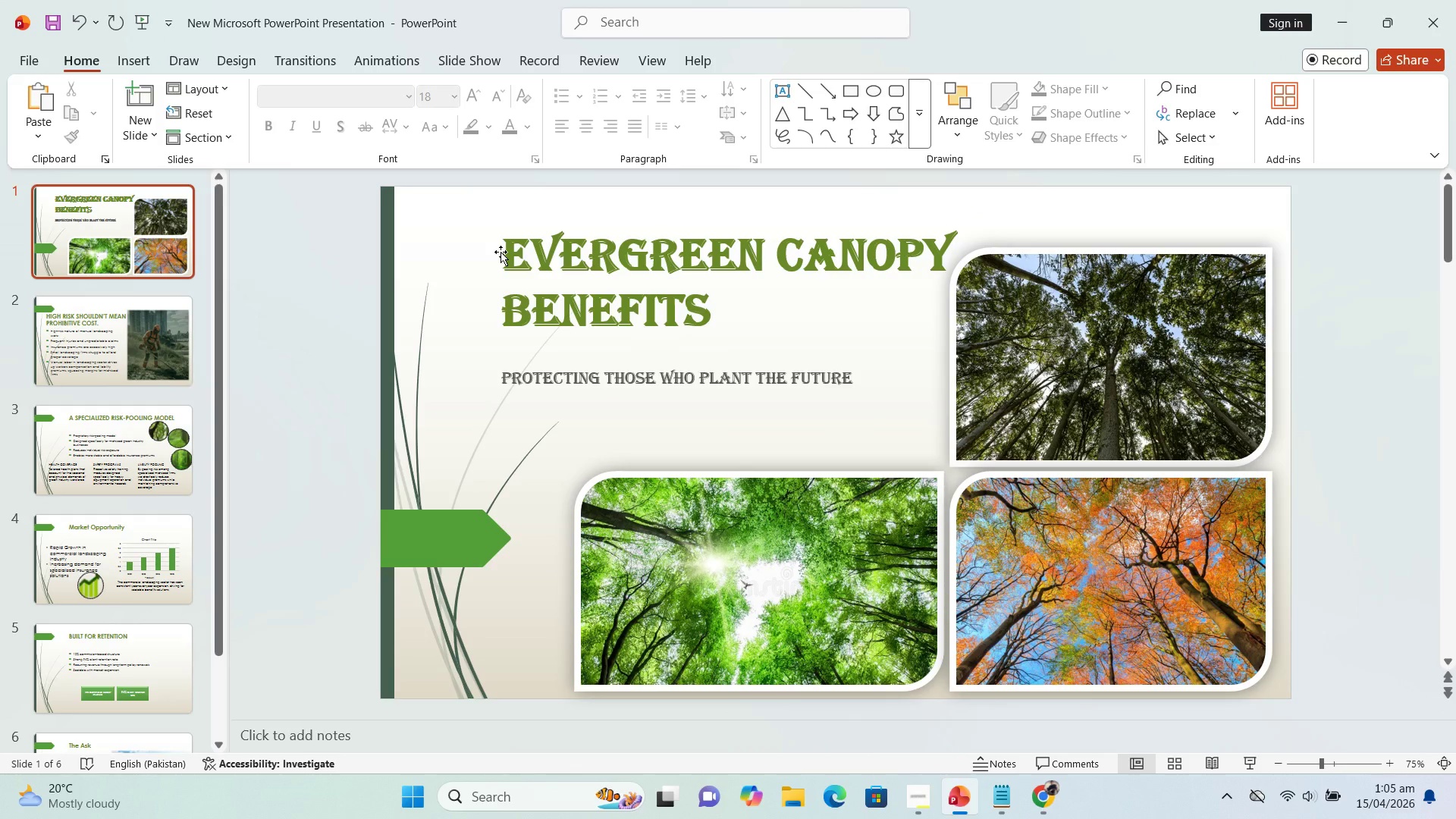 
left_click([500, 252])
 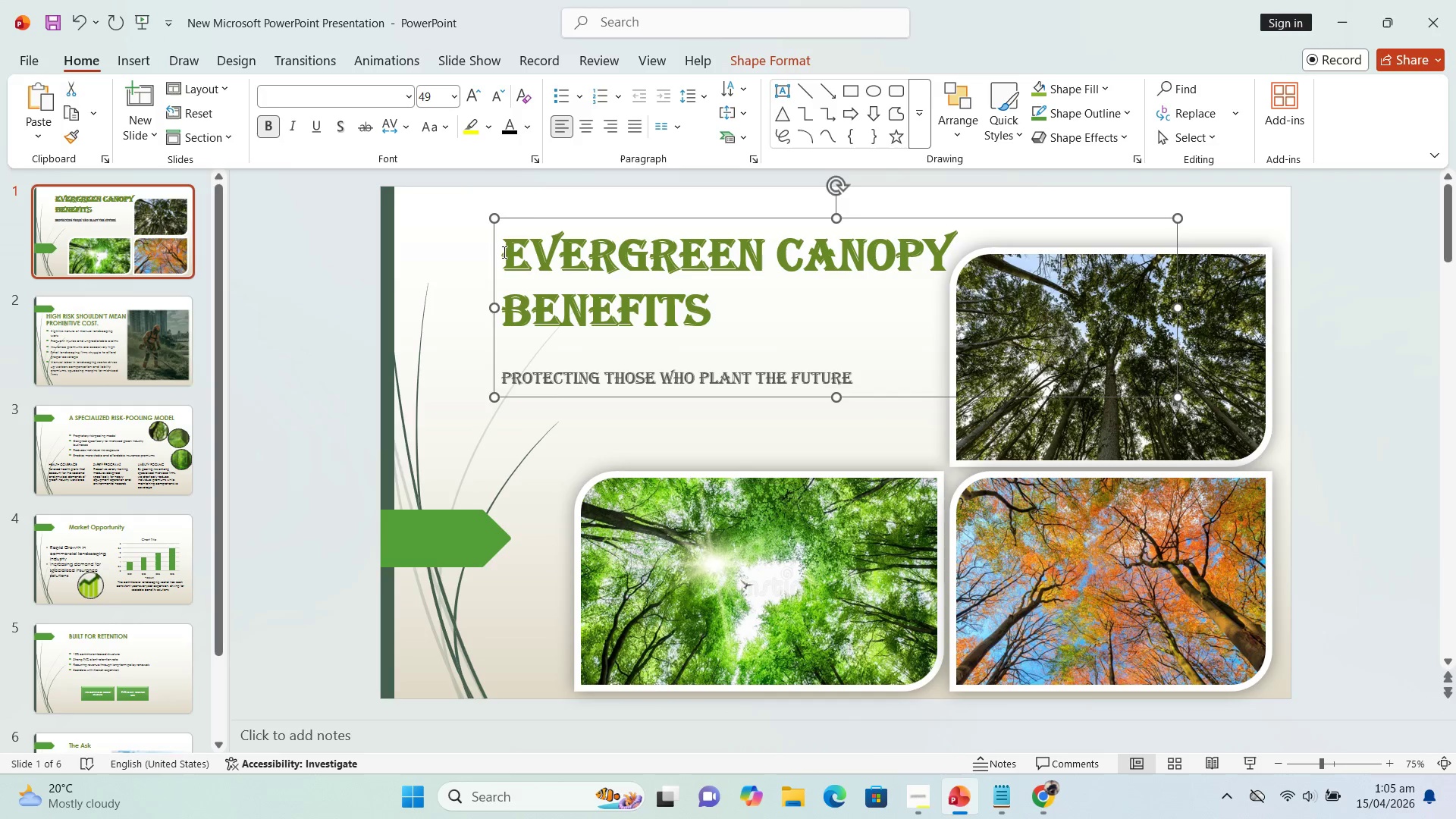 
left_click_drag(start_coordinate=[503, 252], to_coordinate=[705, 324])
 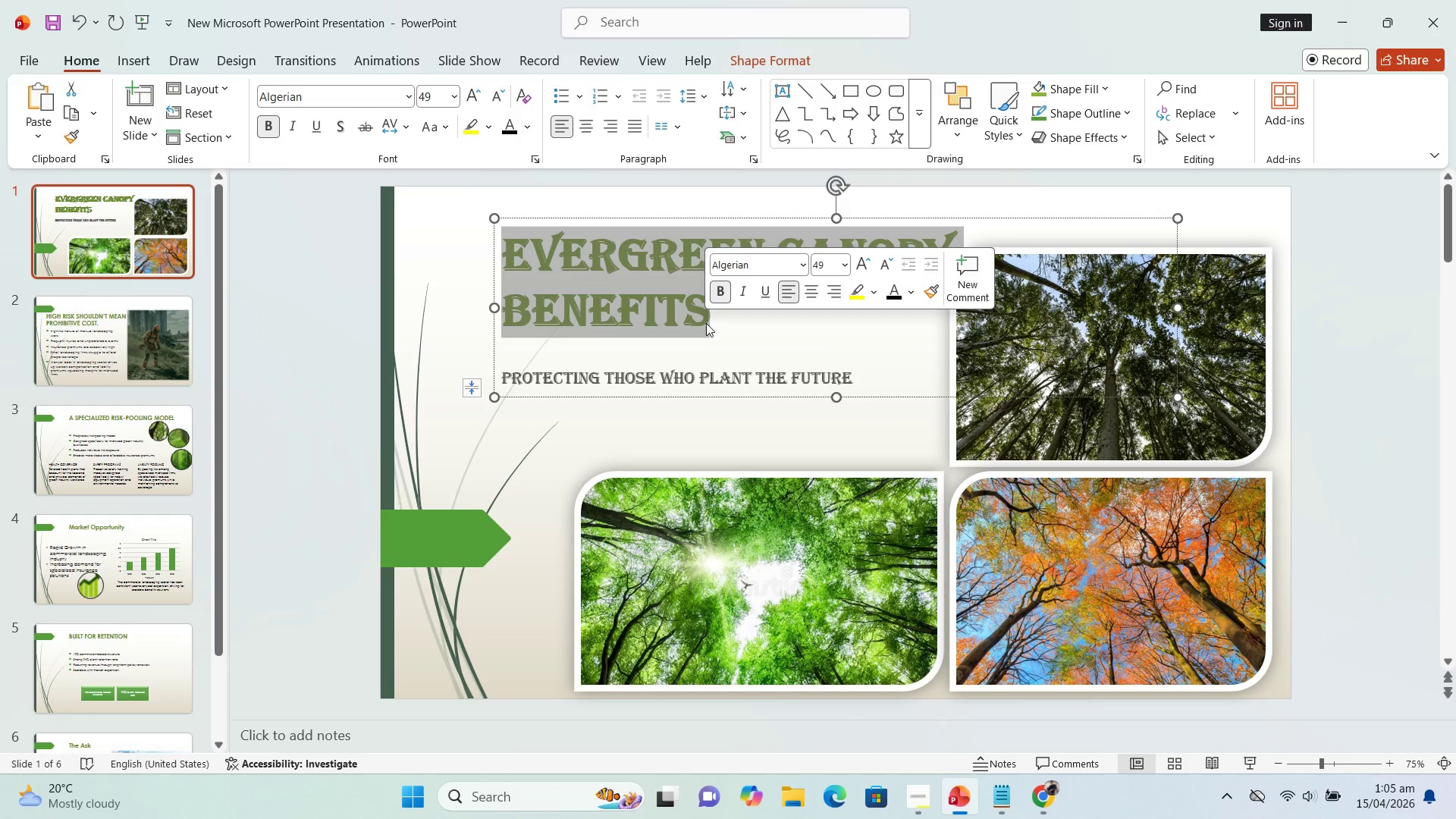 
key(Control+C)
 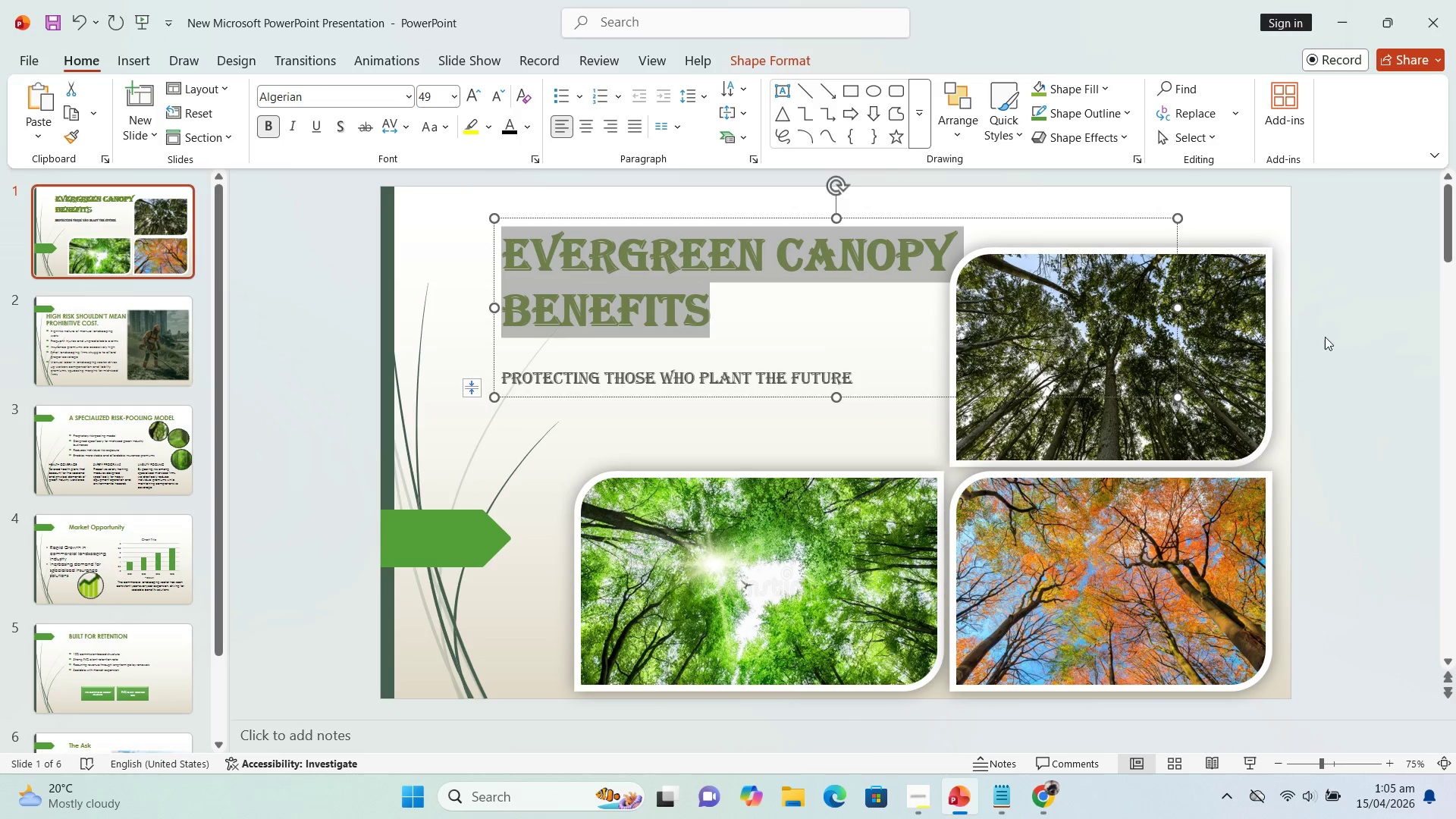 
left_click([1326, 334])
 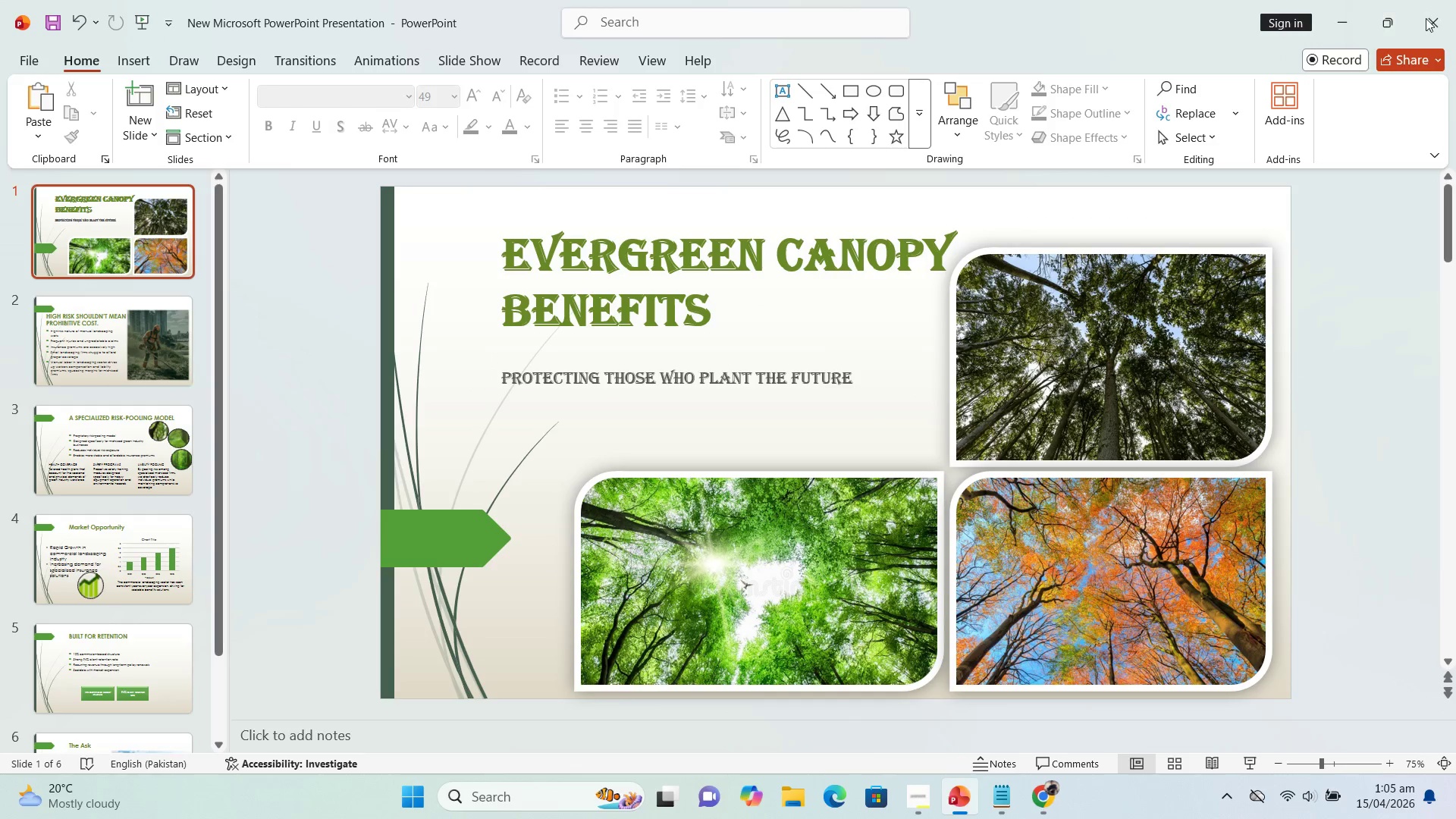 
left_click([1426, 18])
 